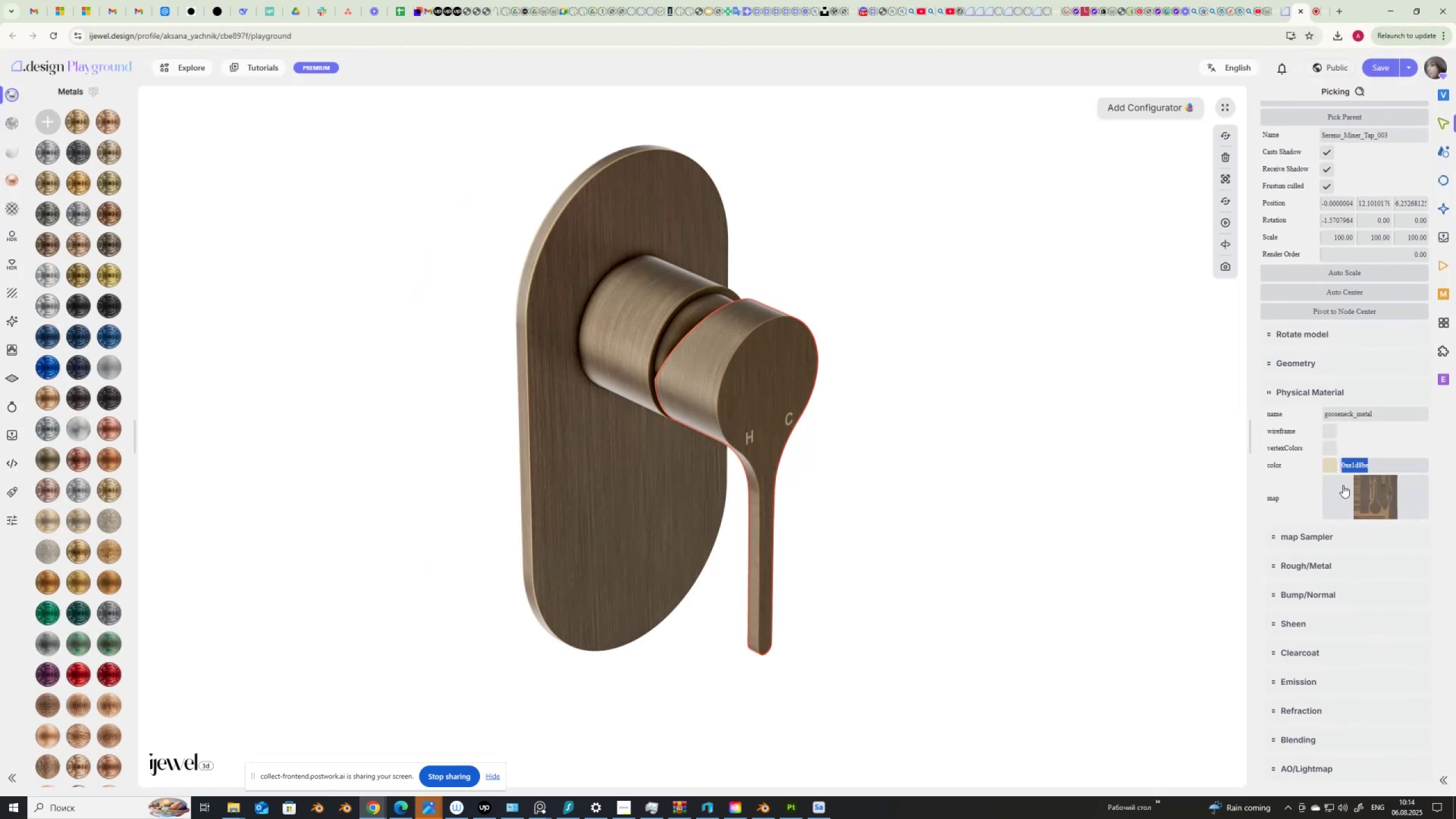 
key(Control+C)
 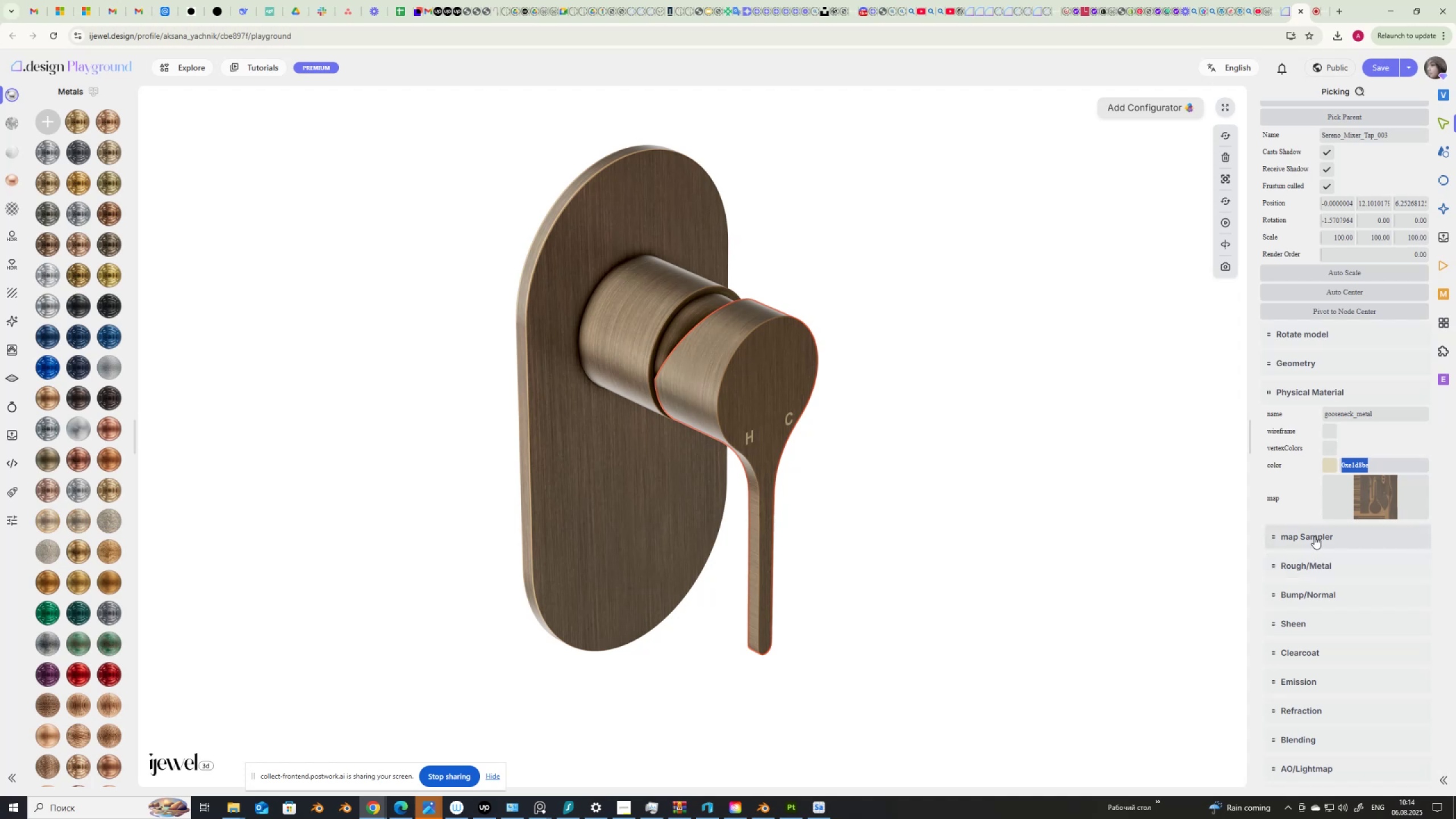 
left_click([1310, 569])
 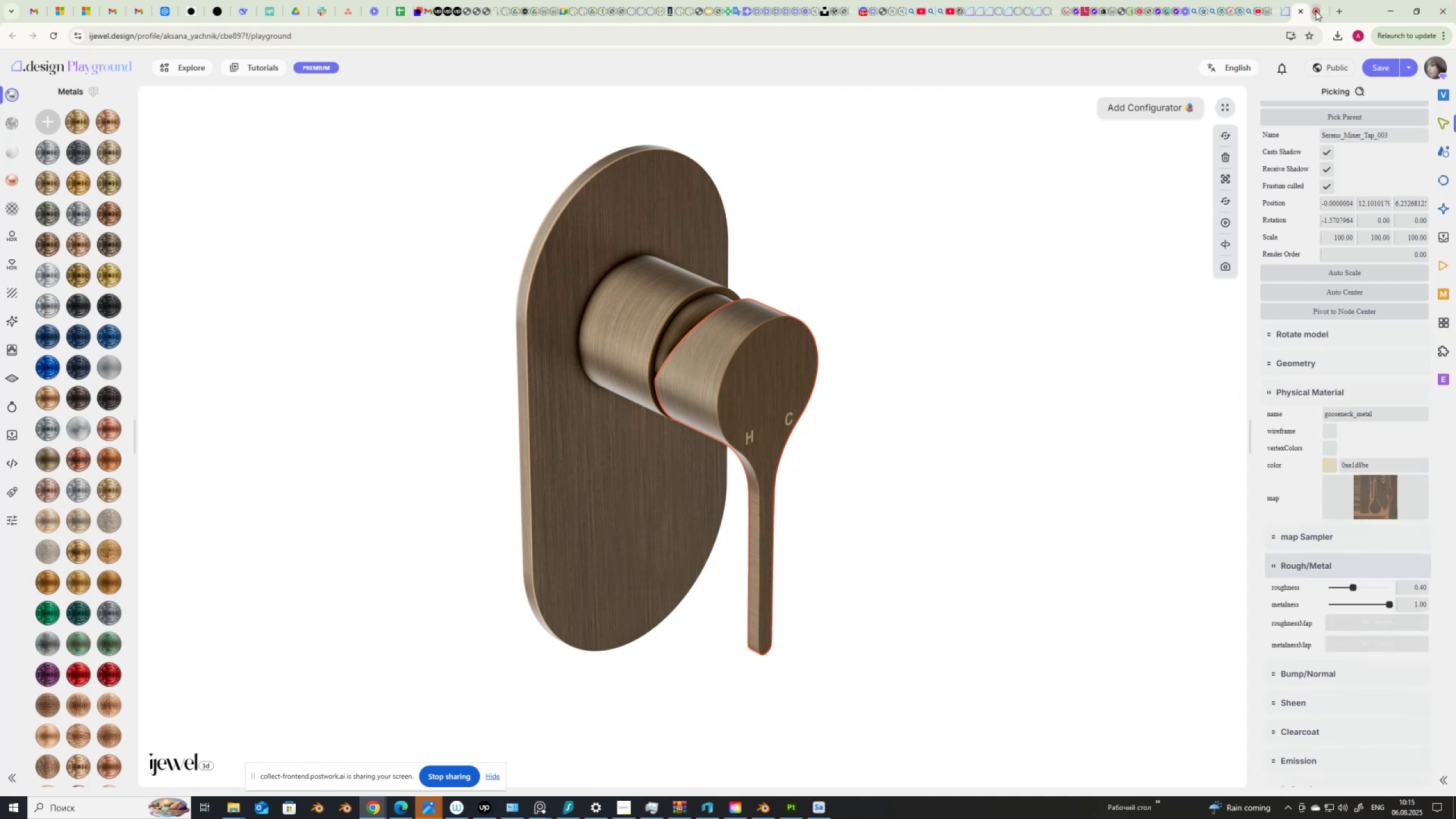 
left_click([1324, 11])
 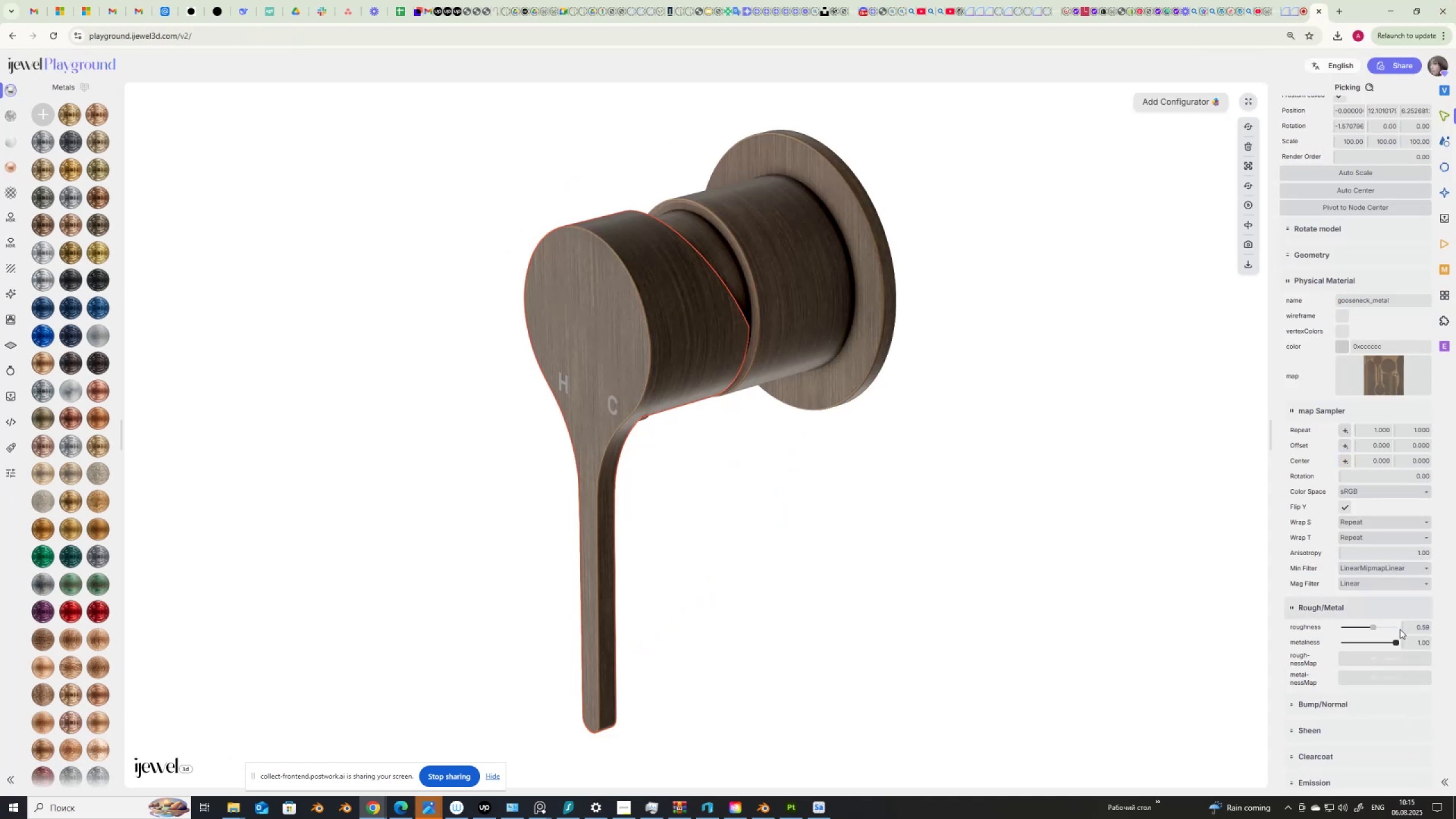 
left_click_drag(start_coordinate=[1408, 627], to_coordinate=[1455, 632])
 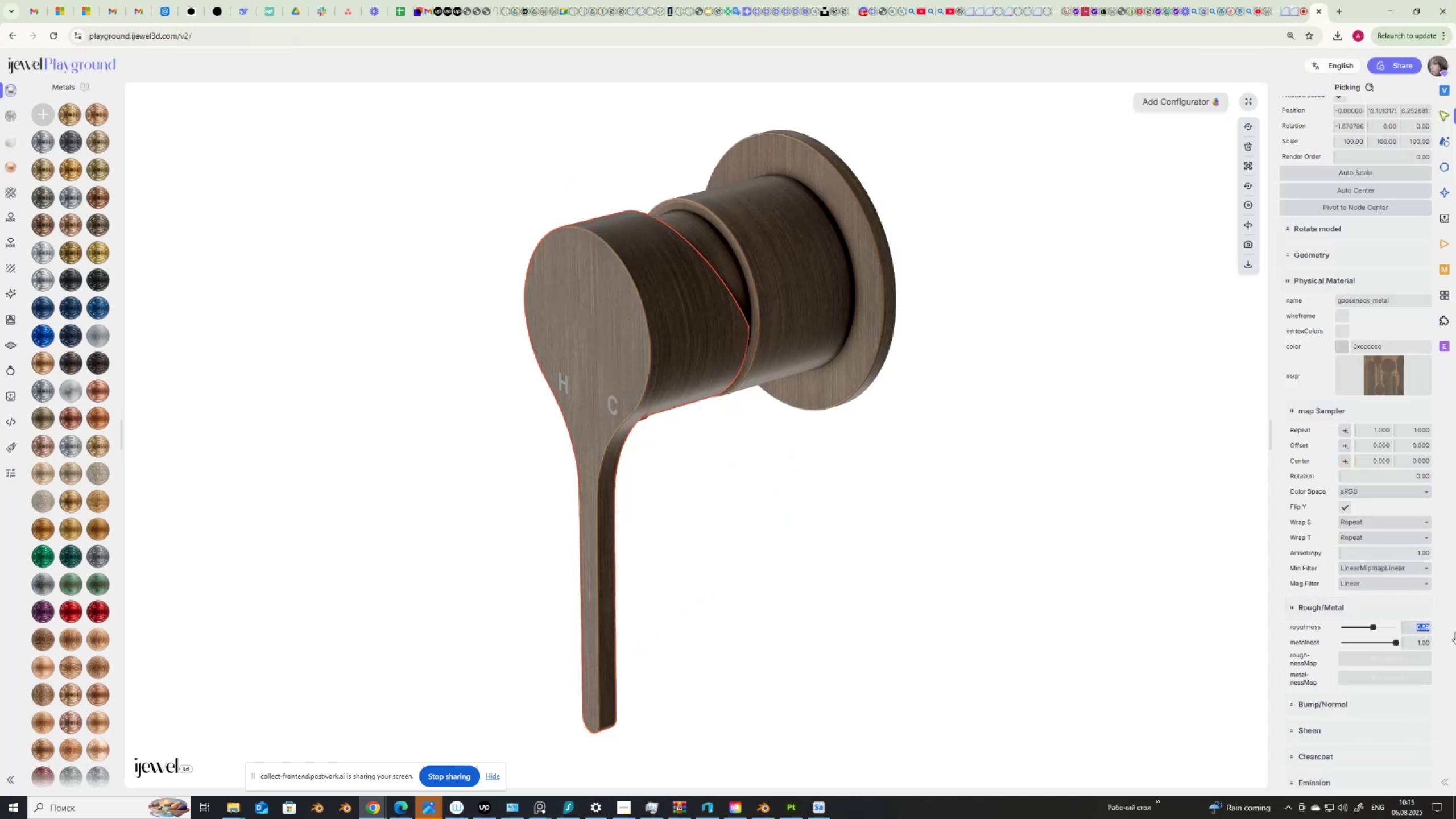 
key(Numpad0)
 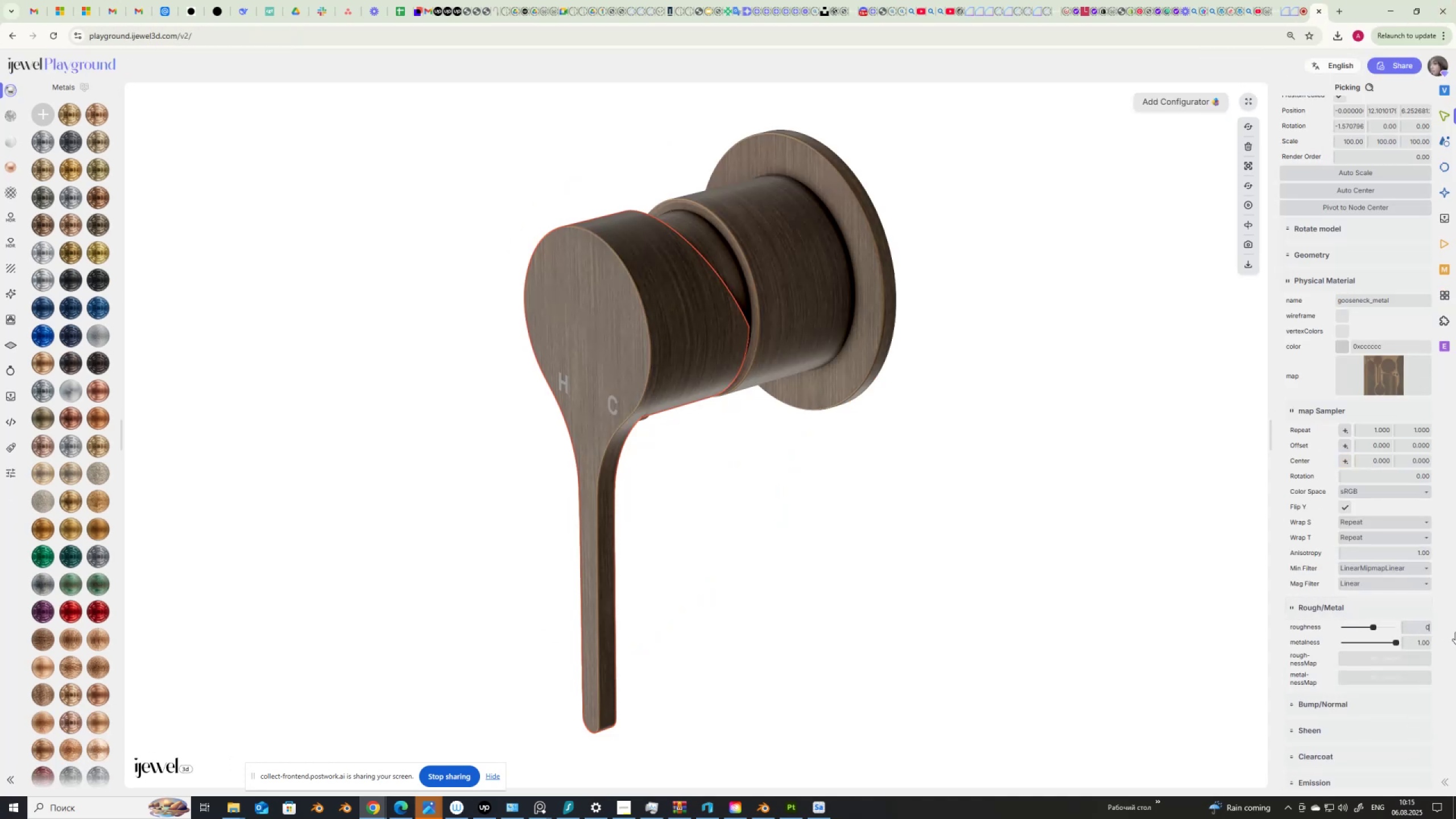 
key(NumpadDecimal)
 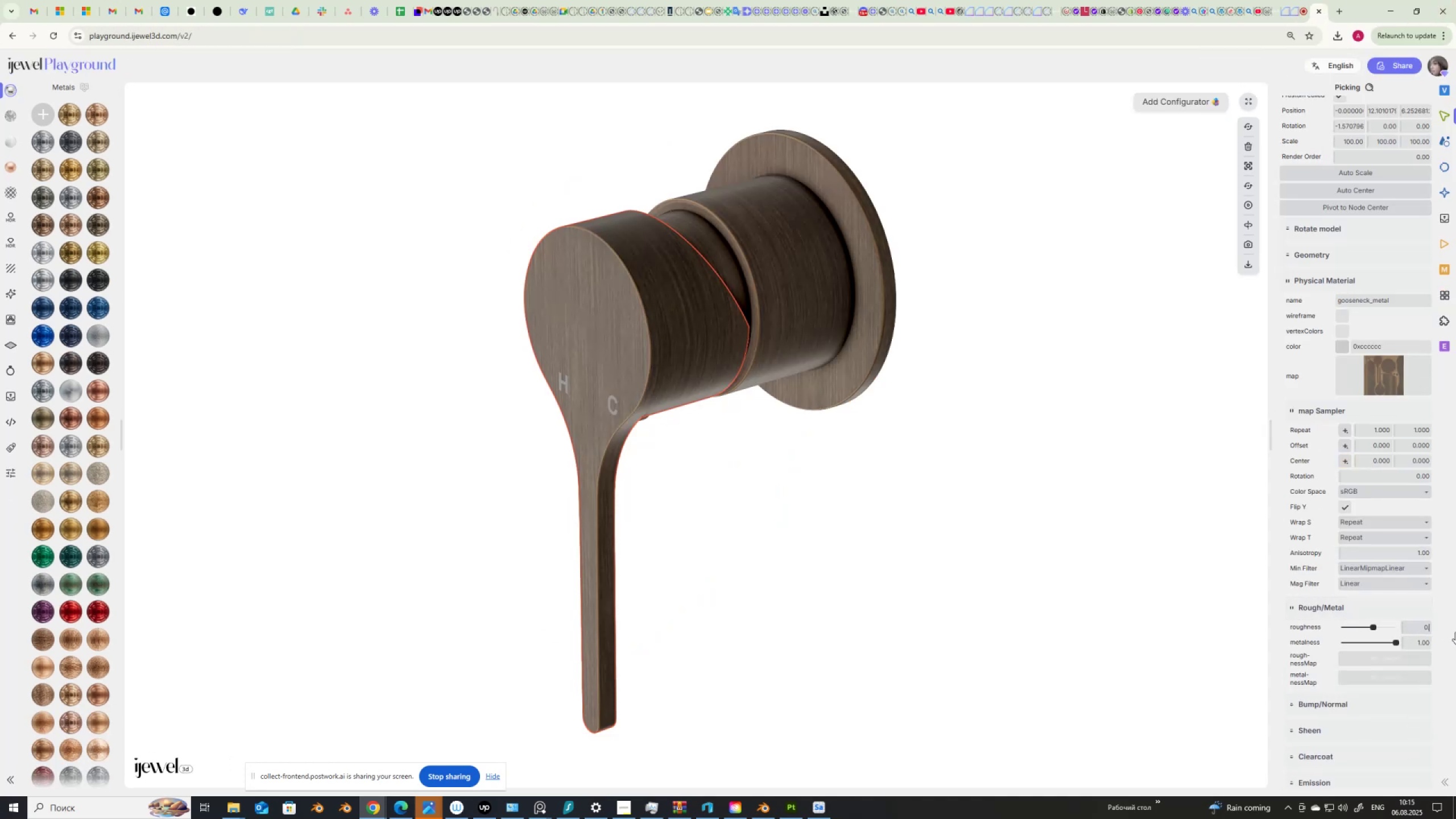 
key(NumpadDecimal)
 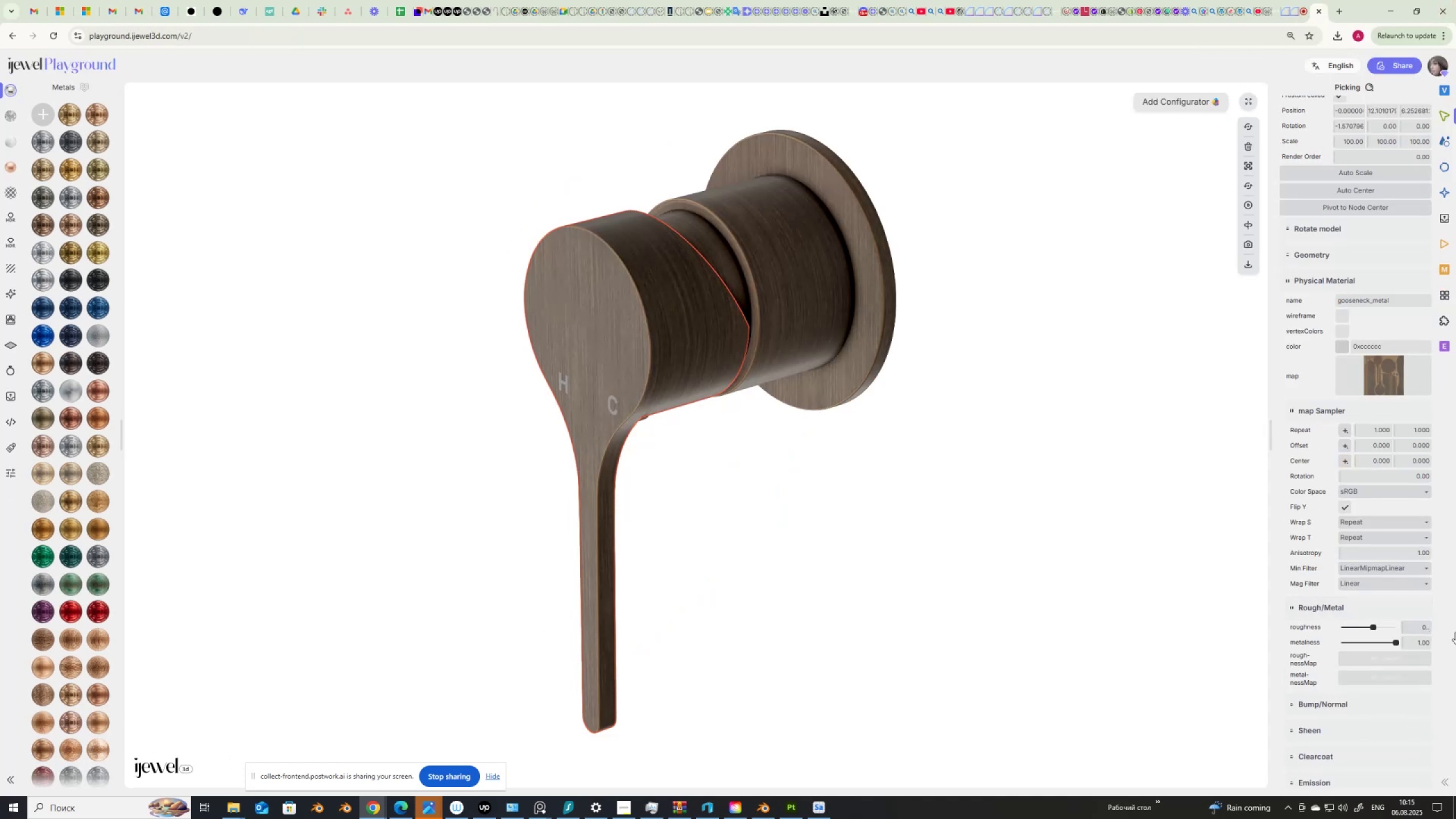 
key(Numpad4)
 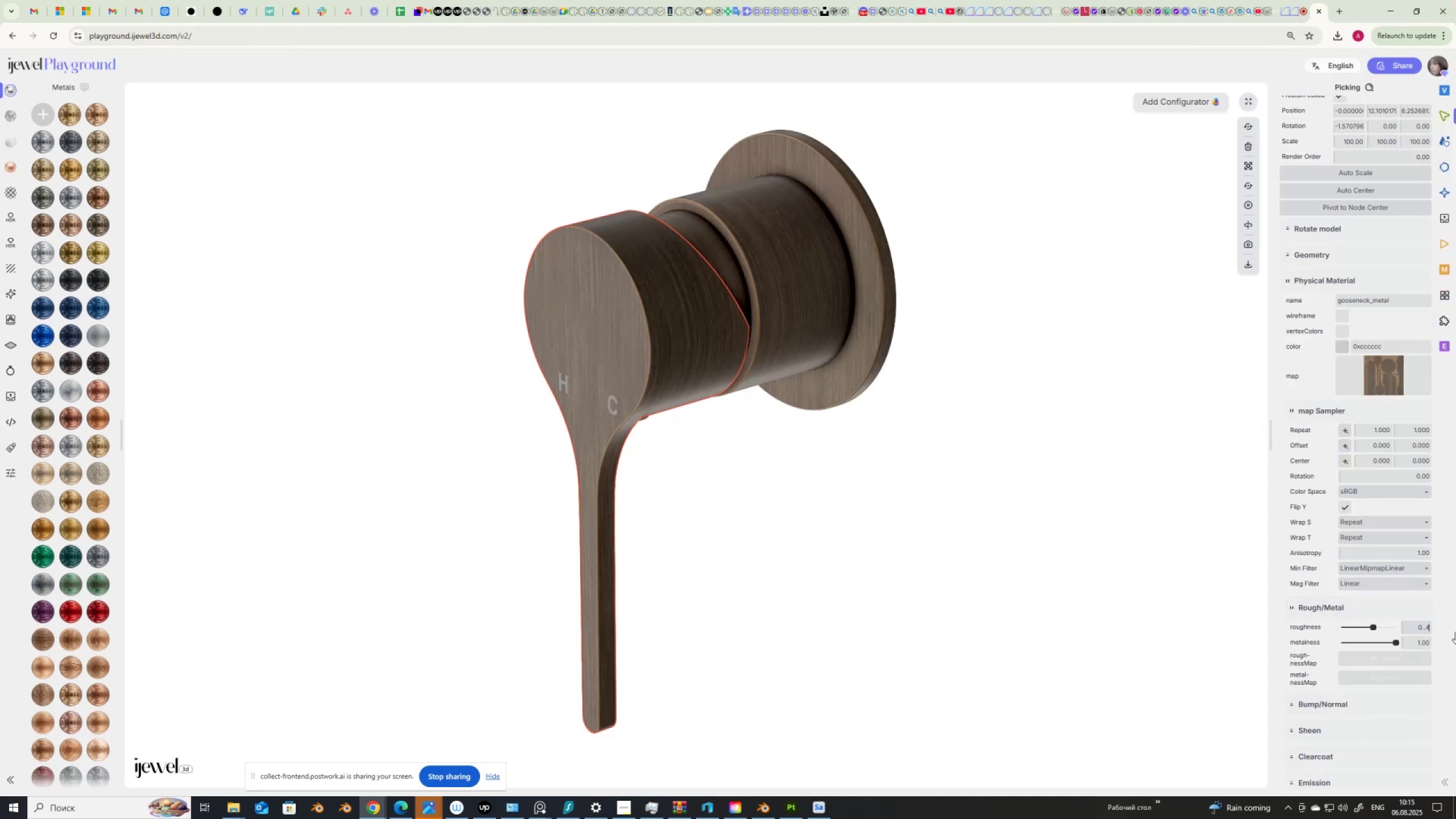 
key(Backspace)
 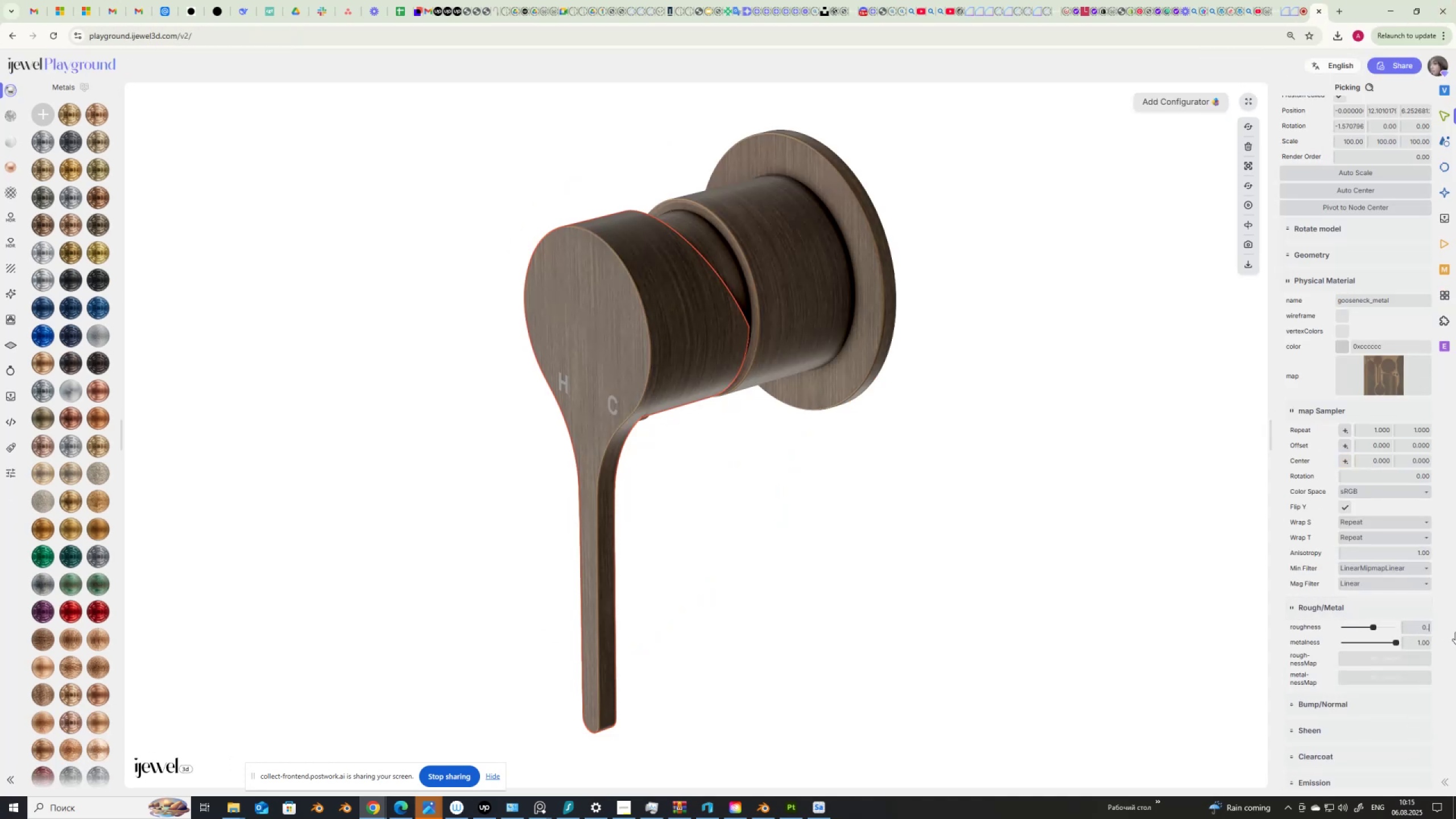 
key(Backspace)
 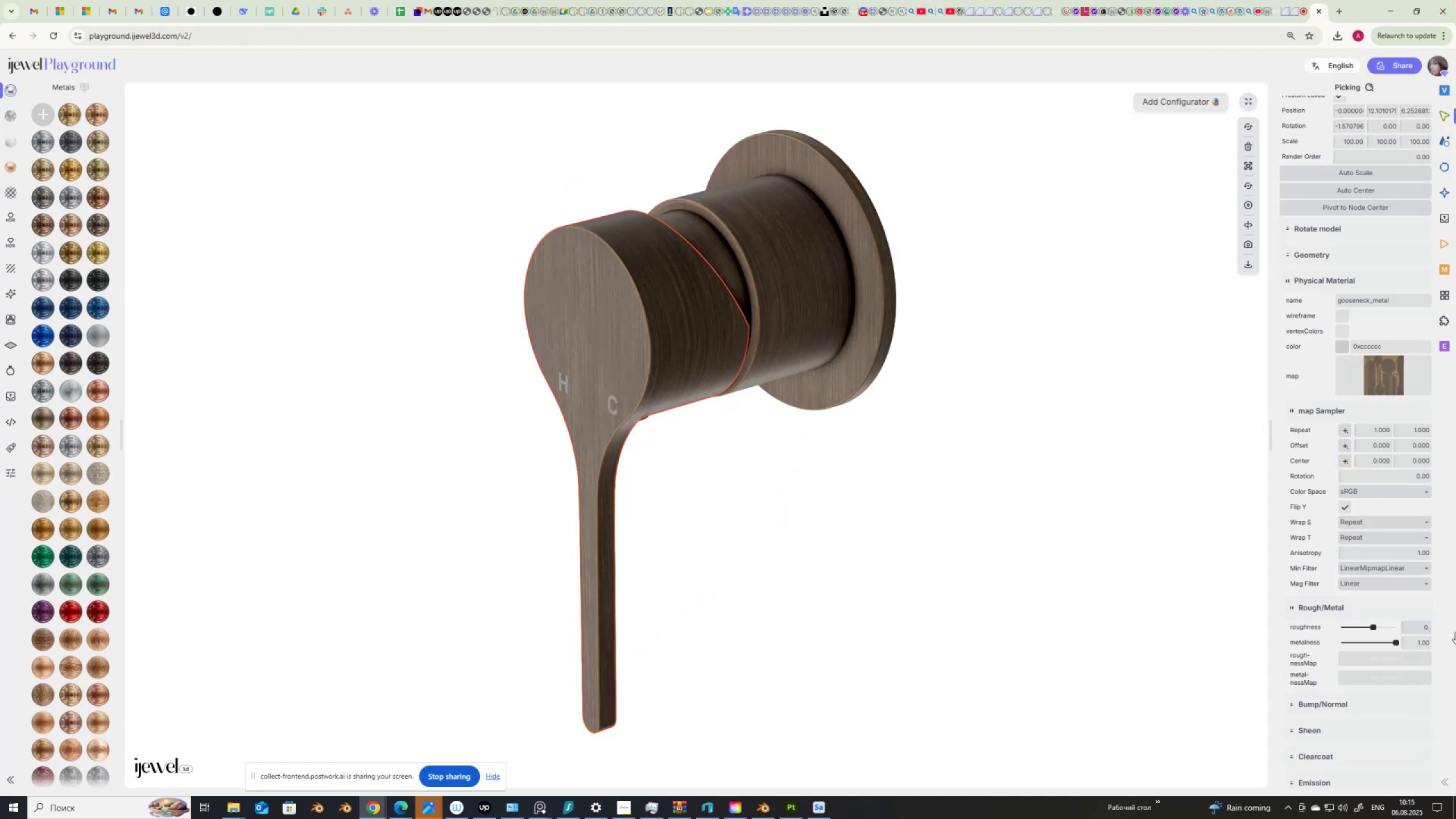 
key(Numpad4)
 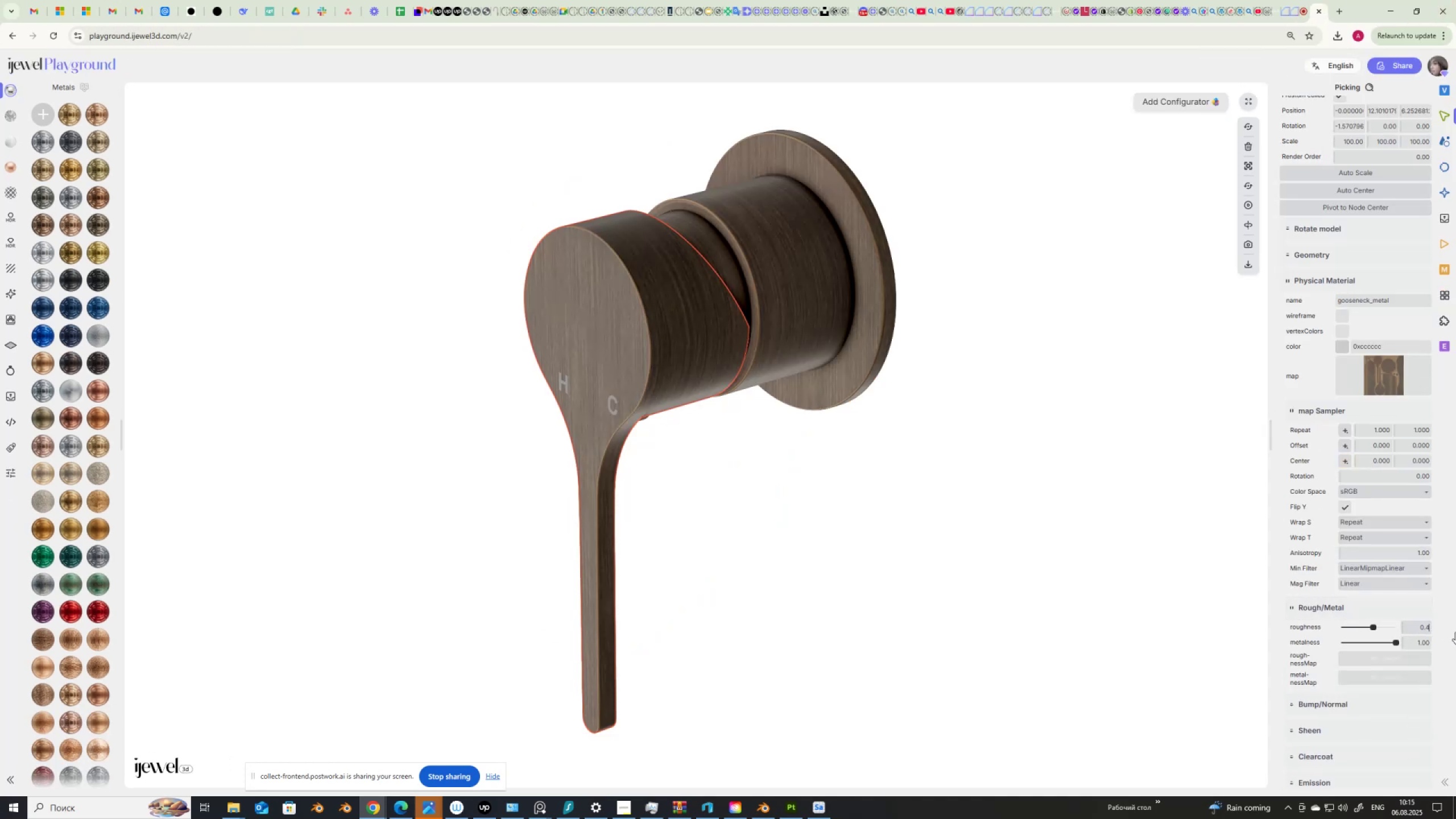 
key(NumpadEnter)
 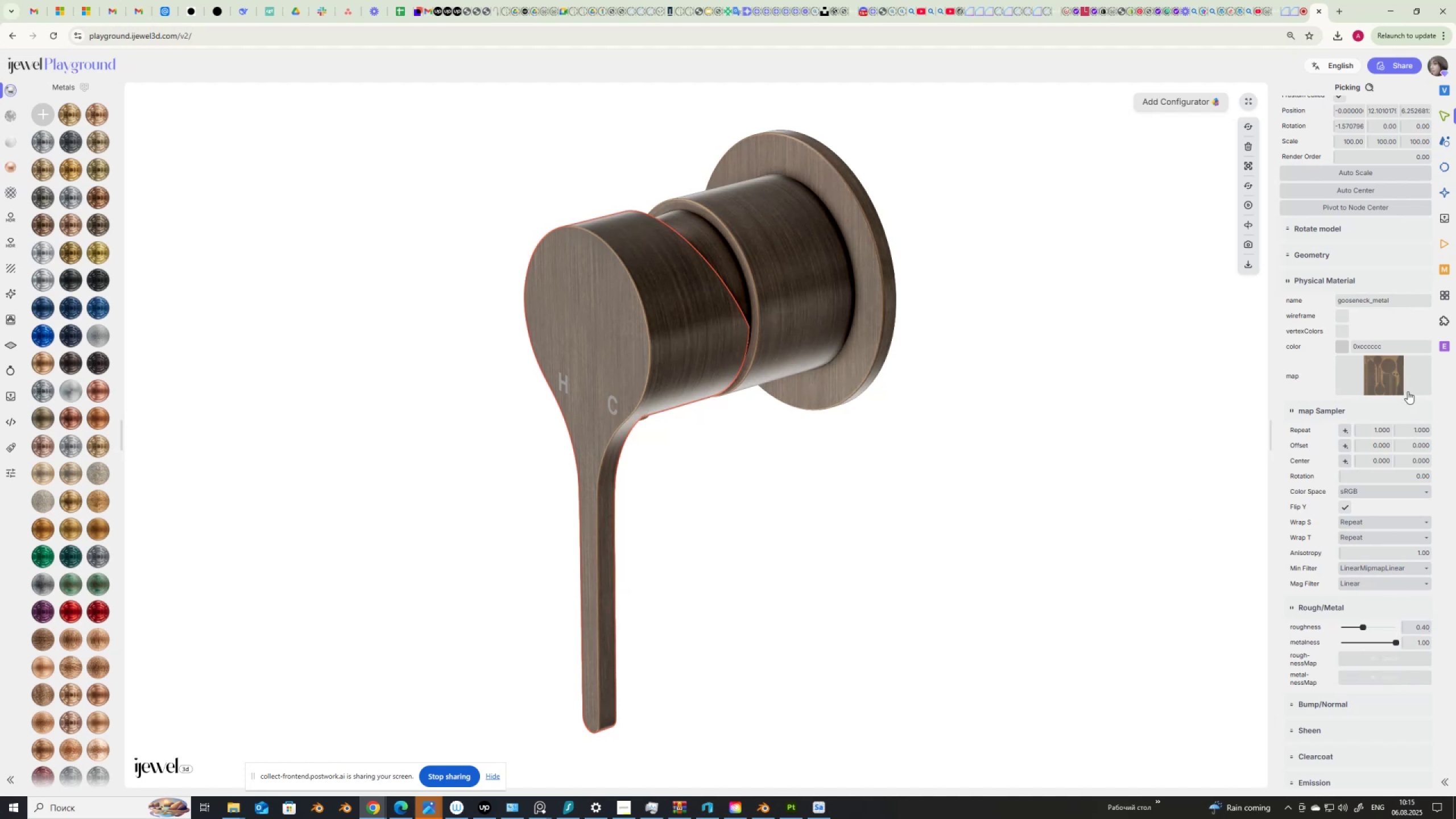 
left_click_drag(start_coordinate=[1388, 344], to_coordinate=[1337, 345])
 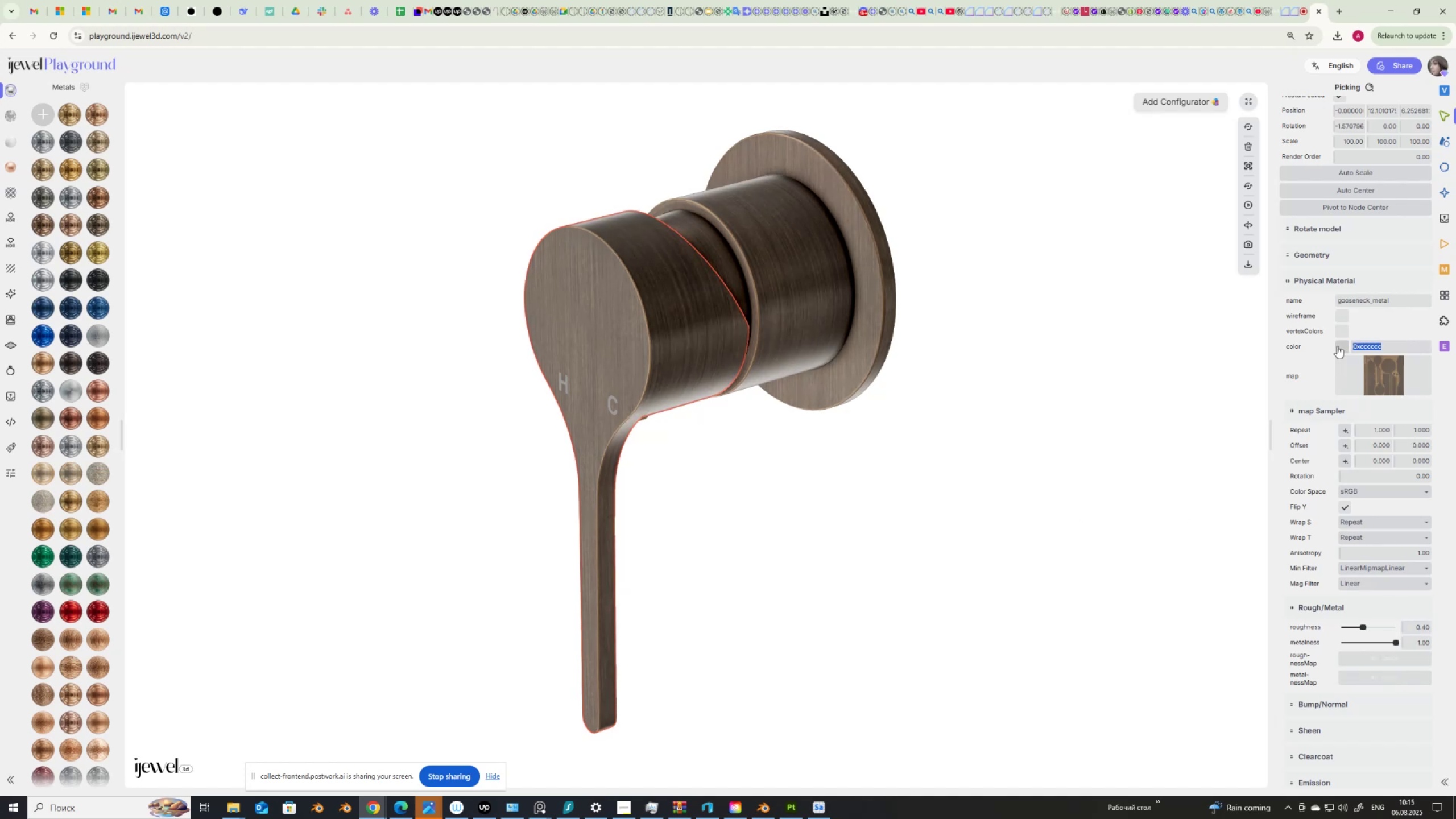 
key(Control+V)
 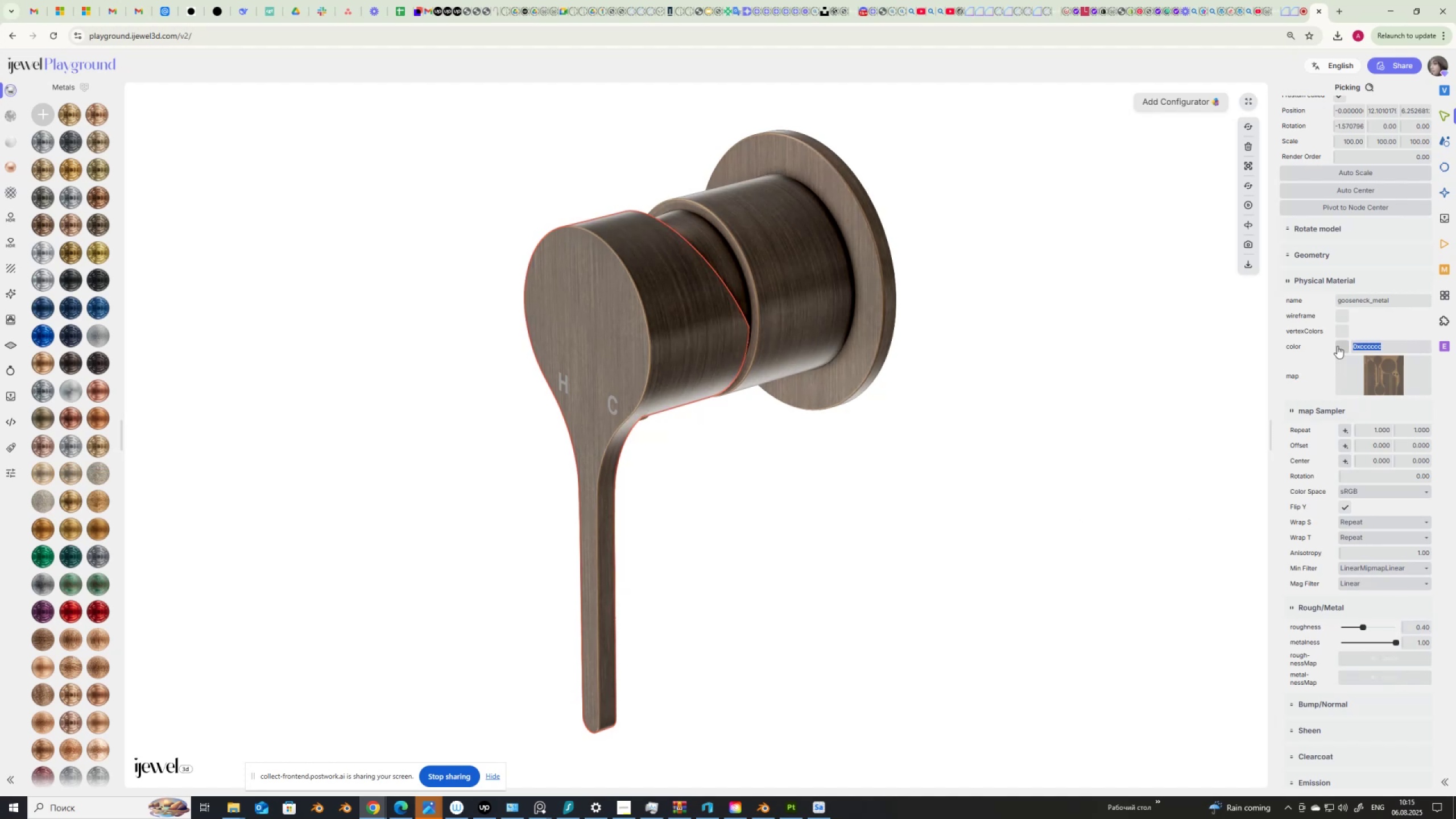 
key(NumpadEnter)
 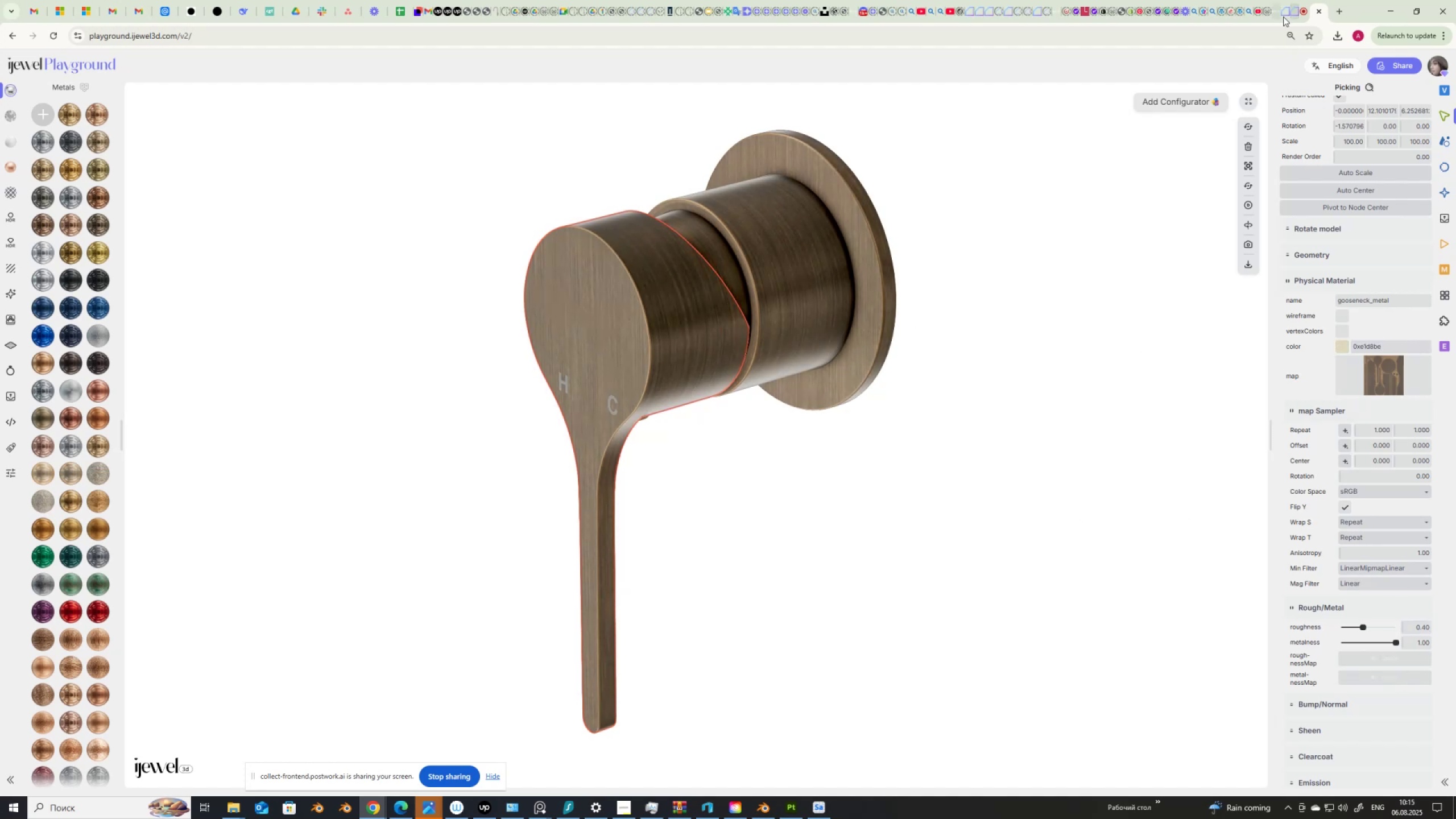 
left_click([1294, 15])
 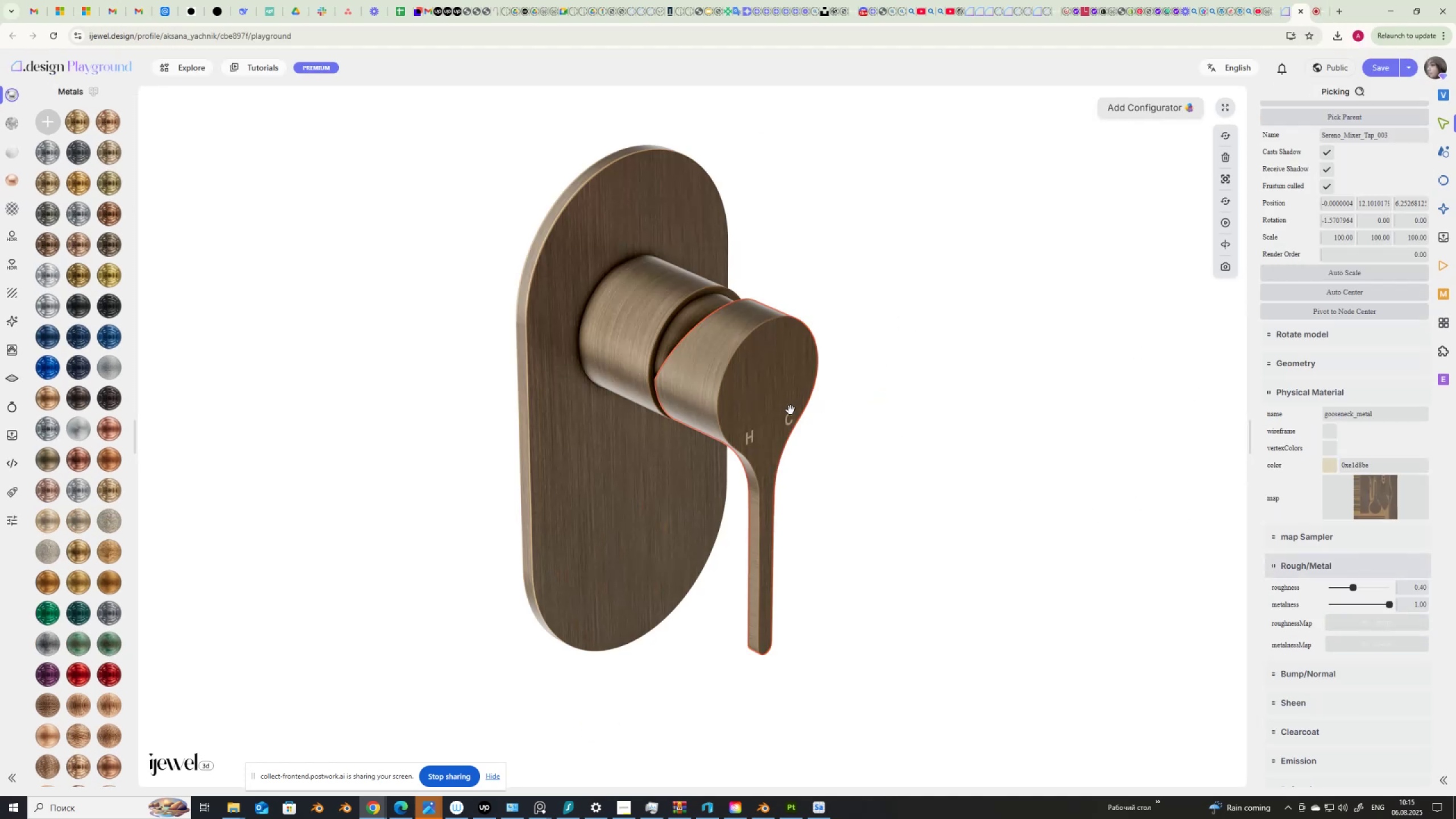 
scroll: coordinate [792, 432], scroll_direction: up, amount: 13.0
 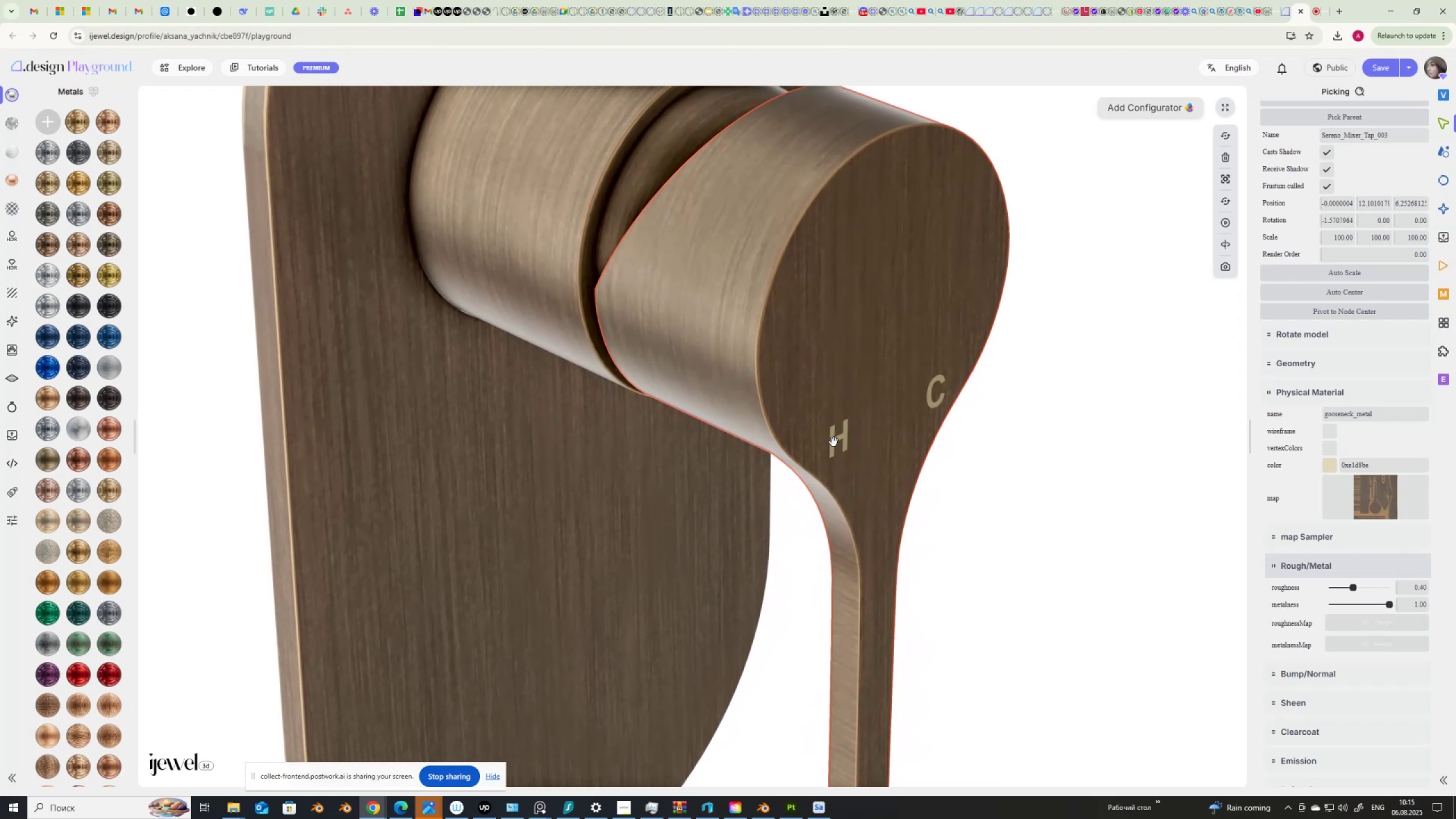 
left_click([837, 442])
 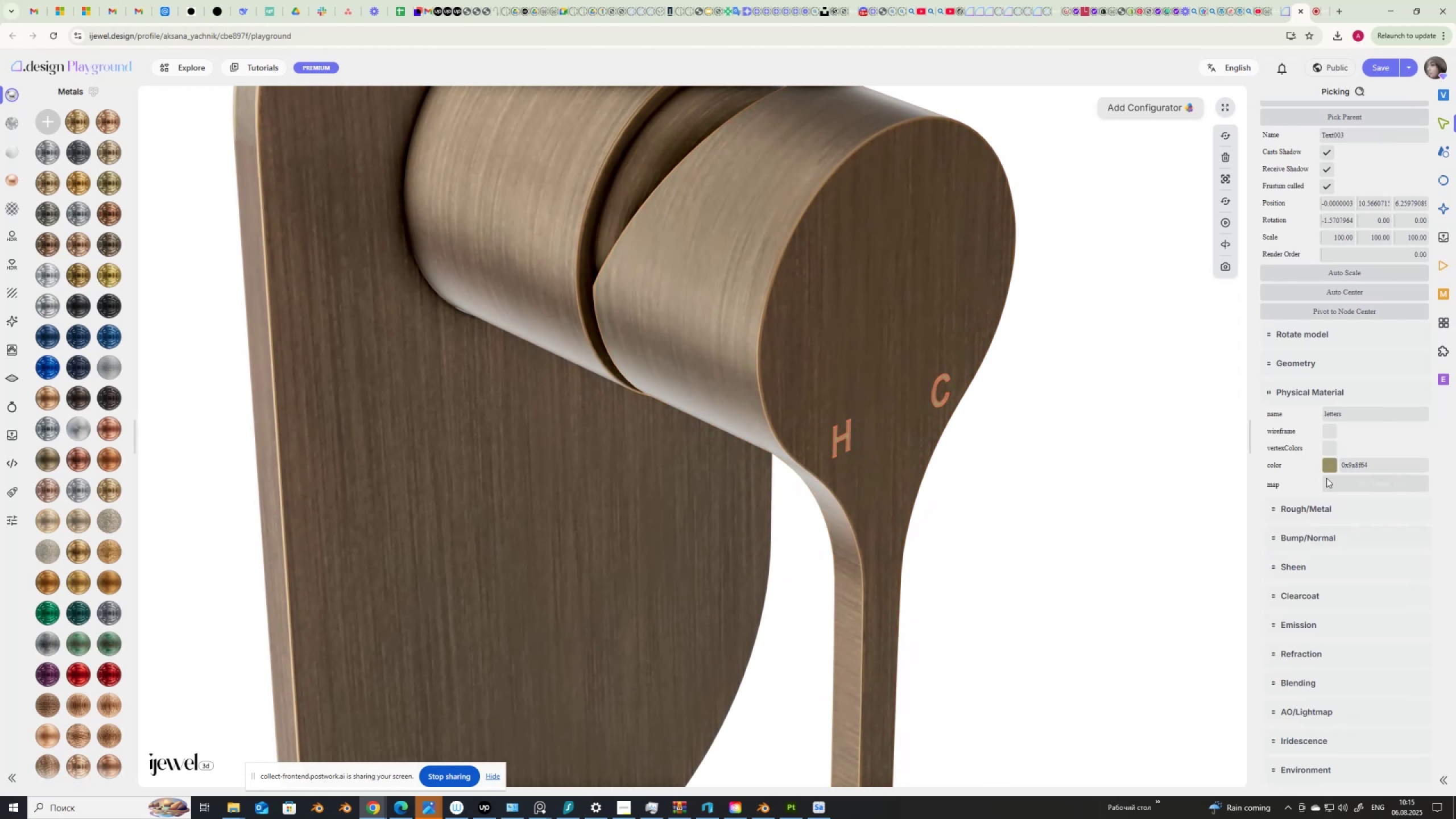 
left_click_drag(start_coordinate=[1371, 460], to_coordinate=[1305, 471])
 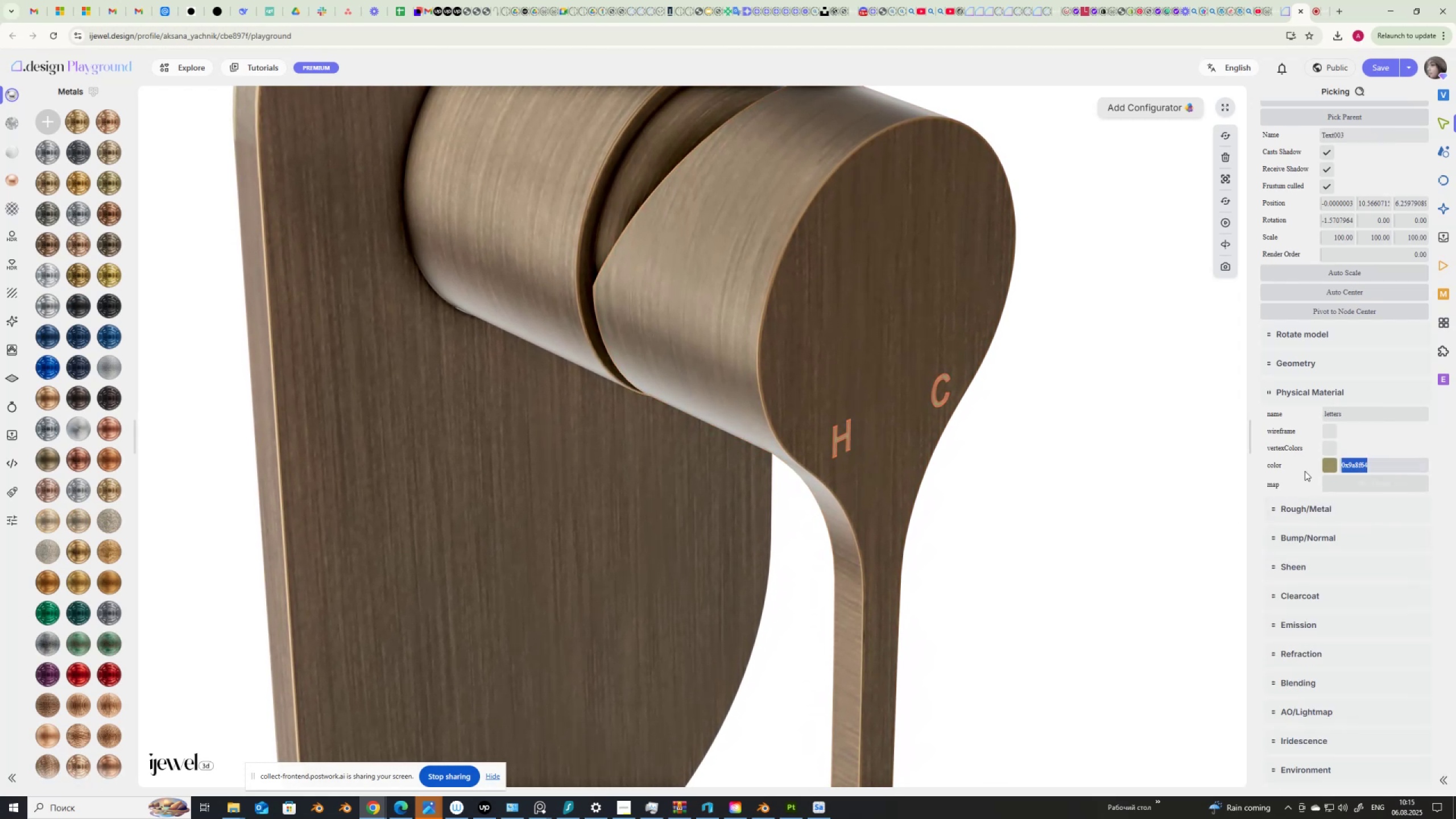 
key(Control+C)
 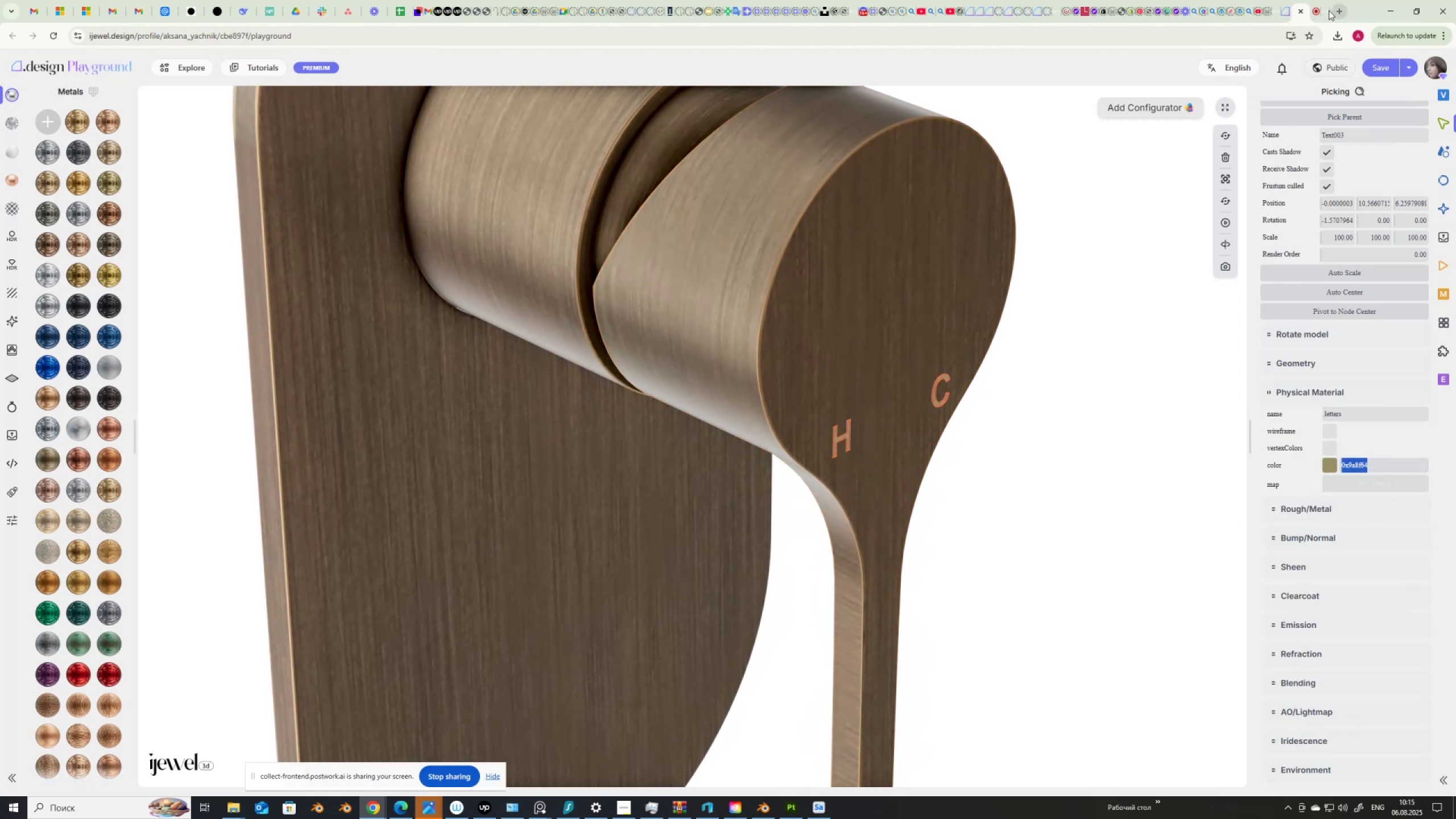 
left_click([1326, 9])
 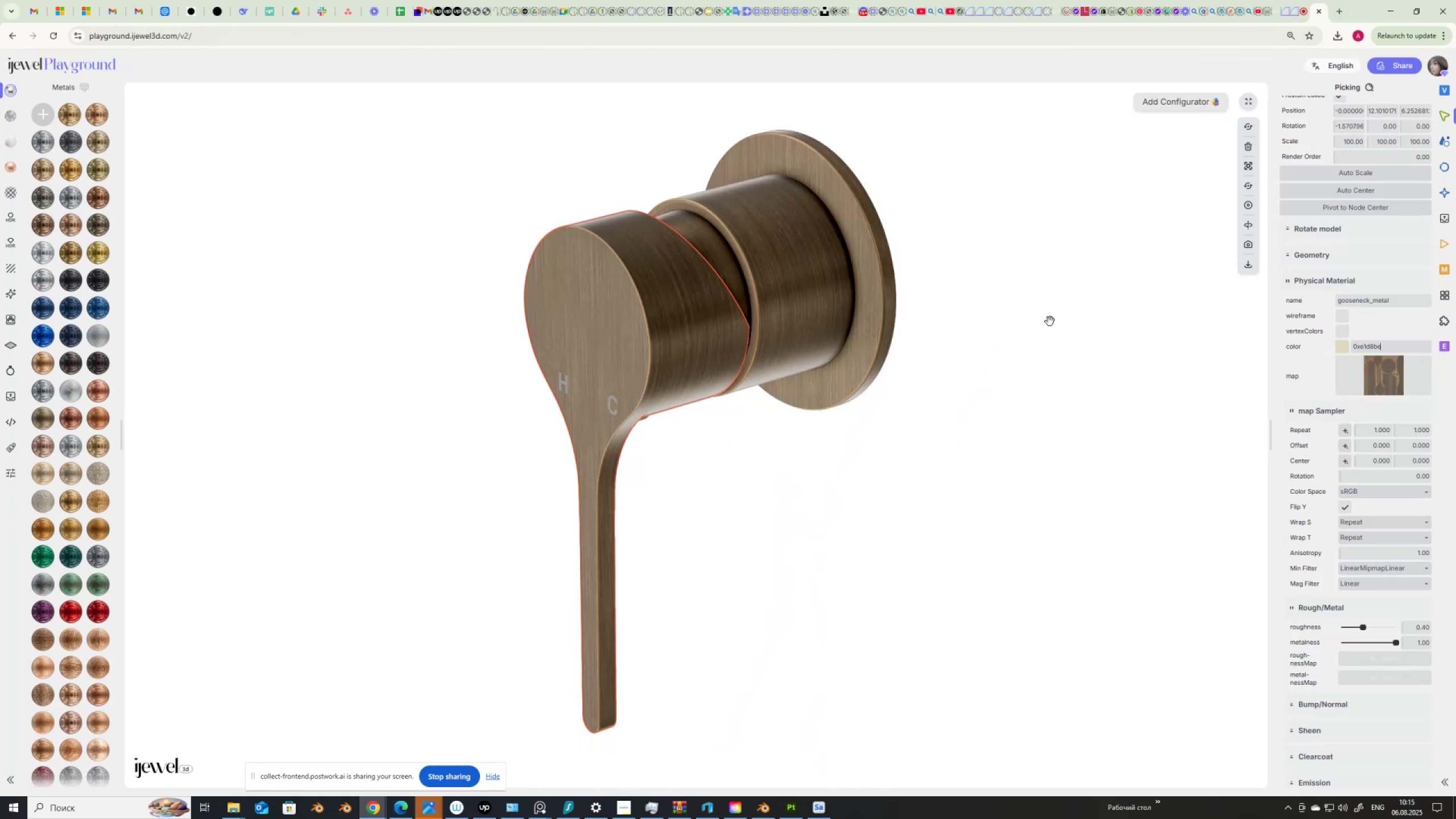 
scroll: coordinate [1343, 191], scroll_direction: up, amount: 9.0
 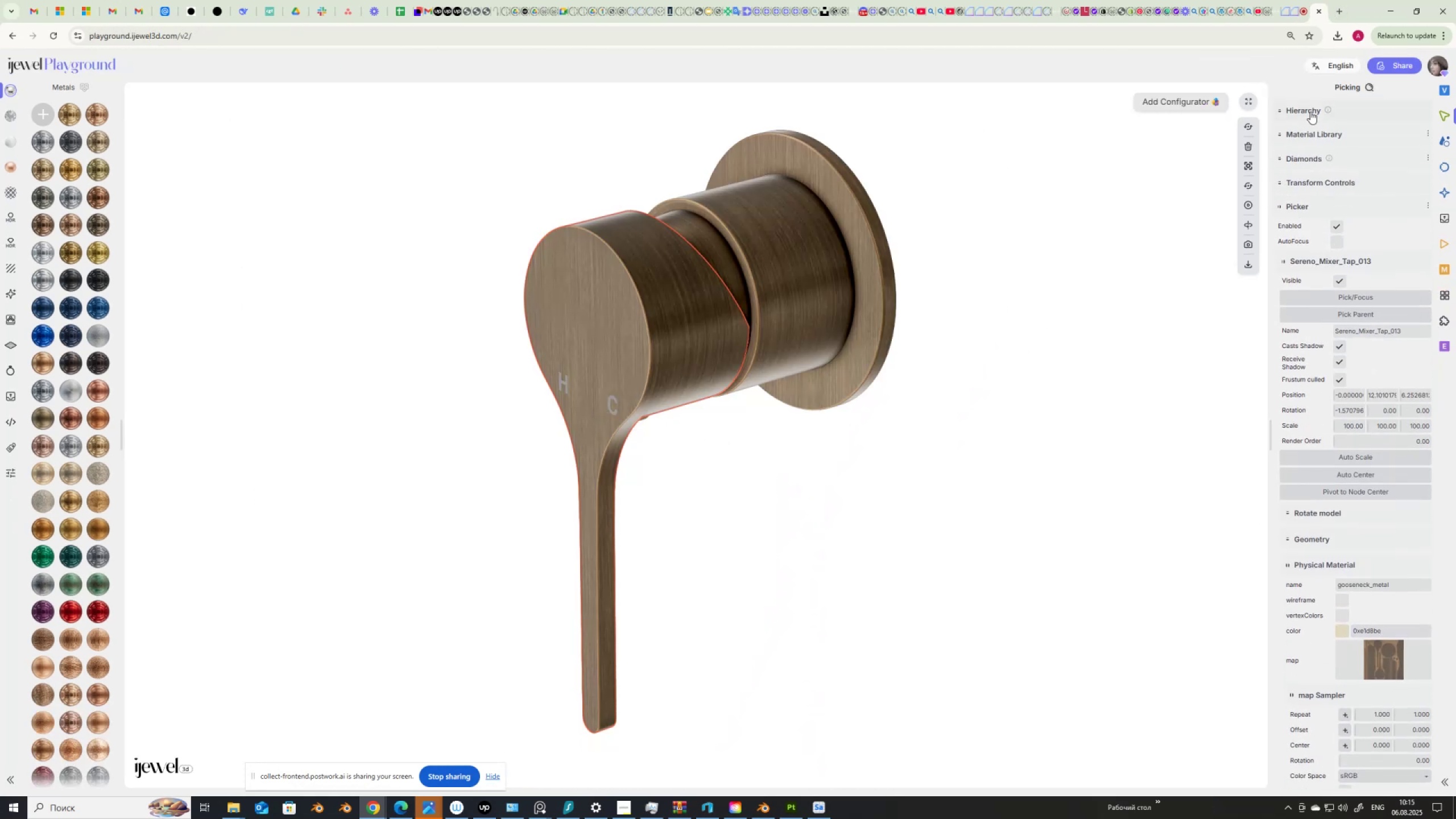 
left_click([1310, 111])
 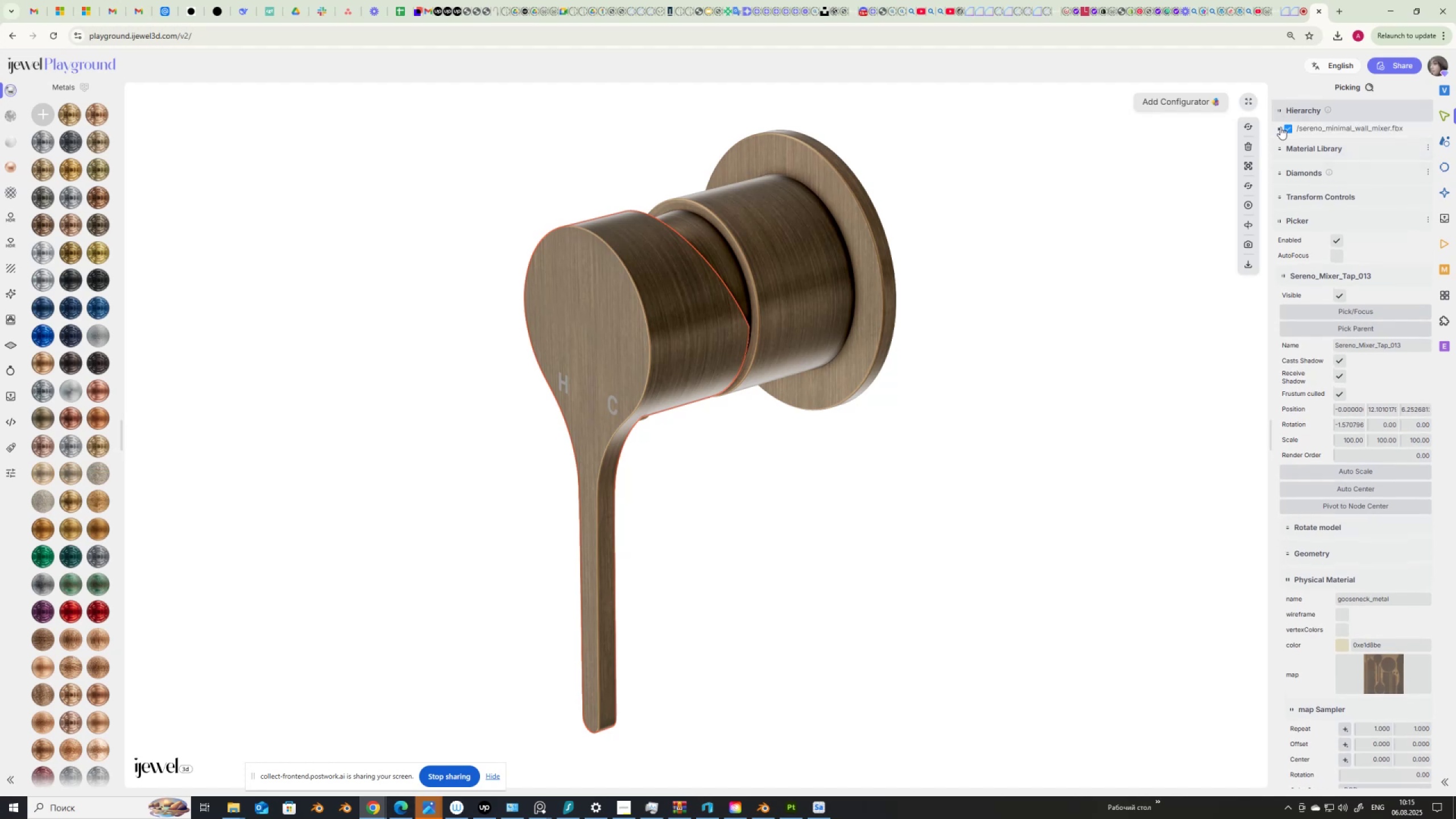 
left_click([1279, 129])
 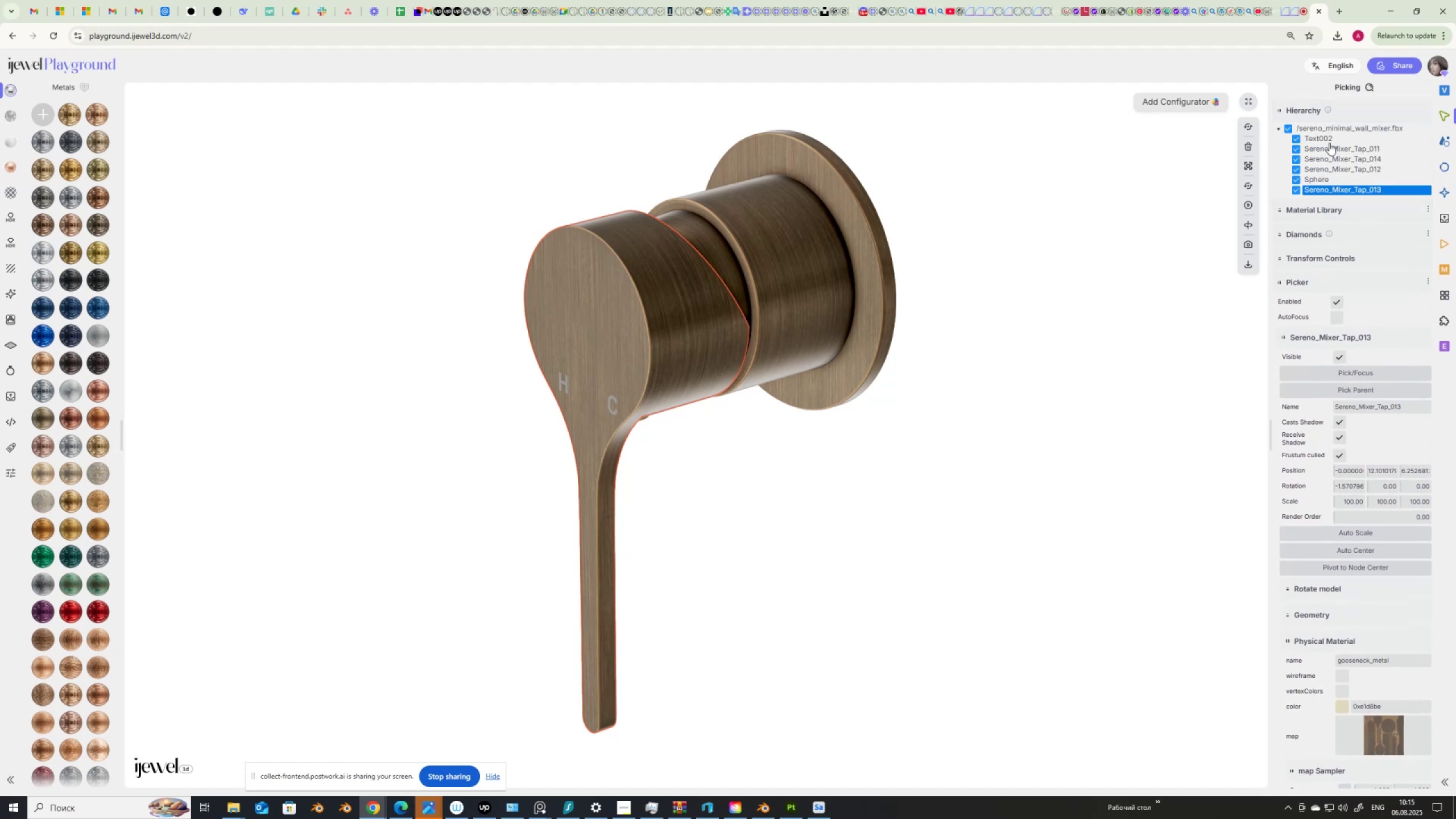 
left_click([1326, 136])
 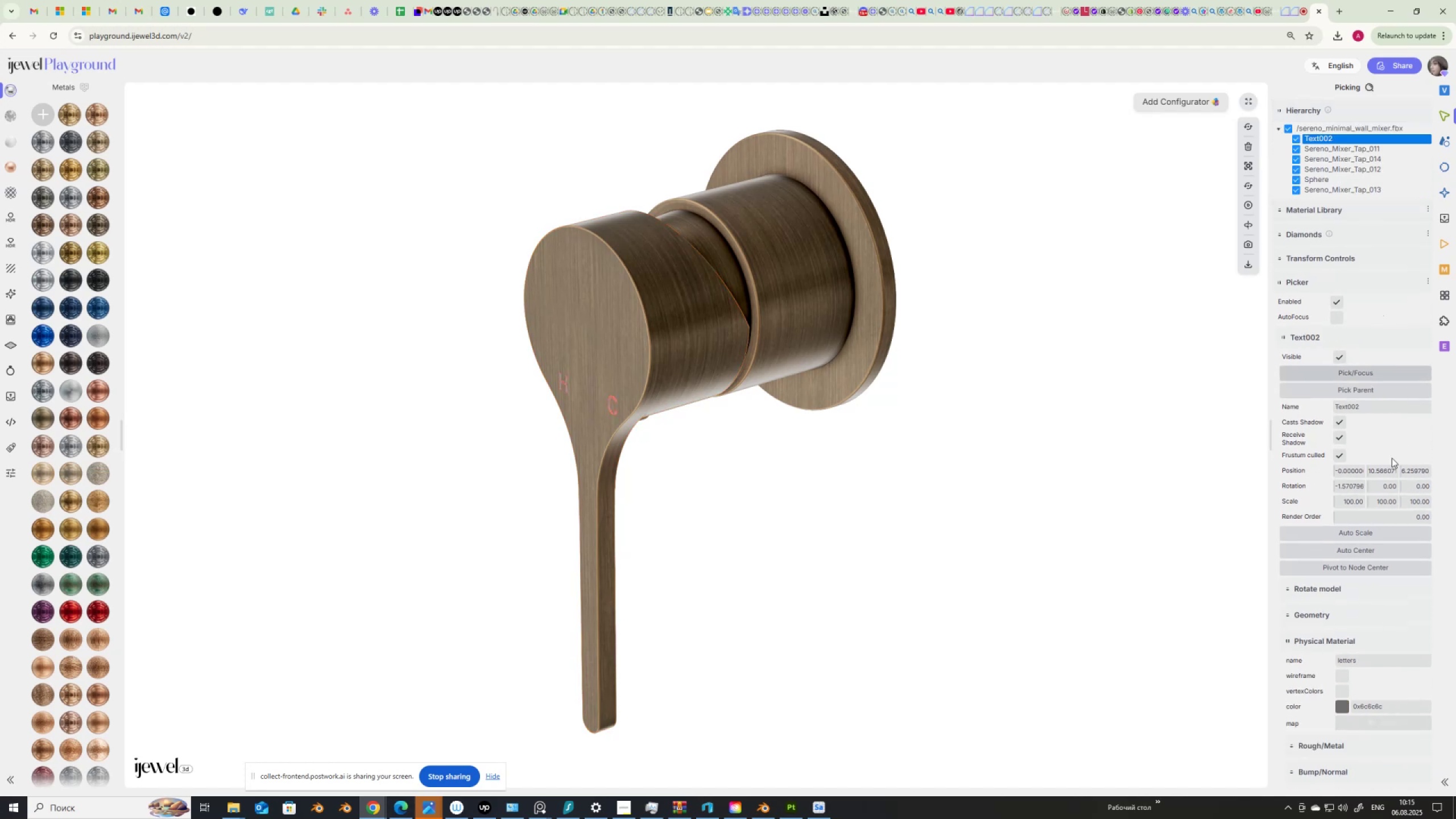 
scroll: coordinate [1352, 528], scroll_direction: down, amount: 7.0
 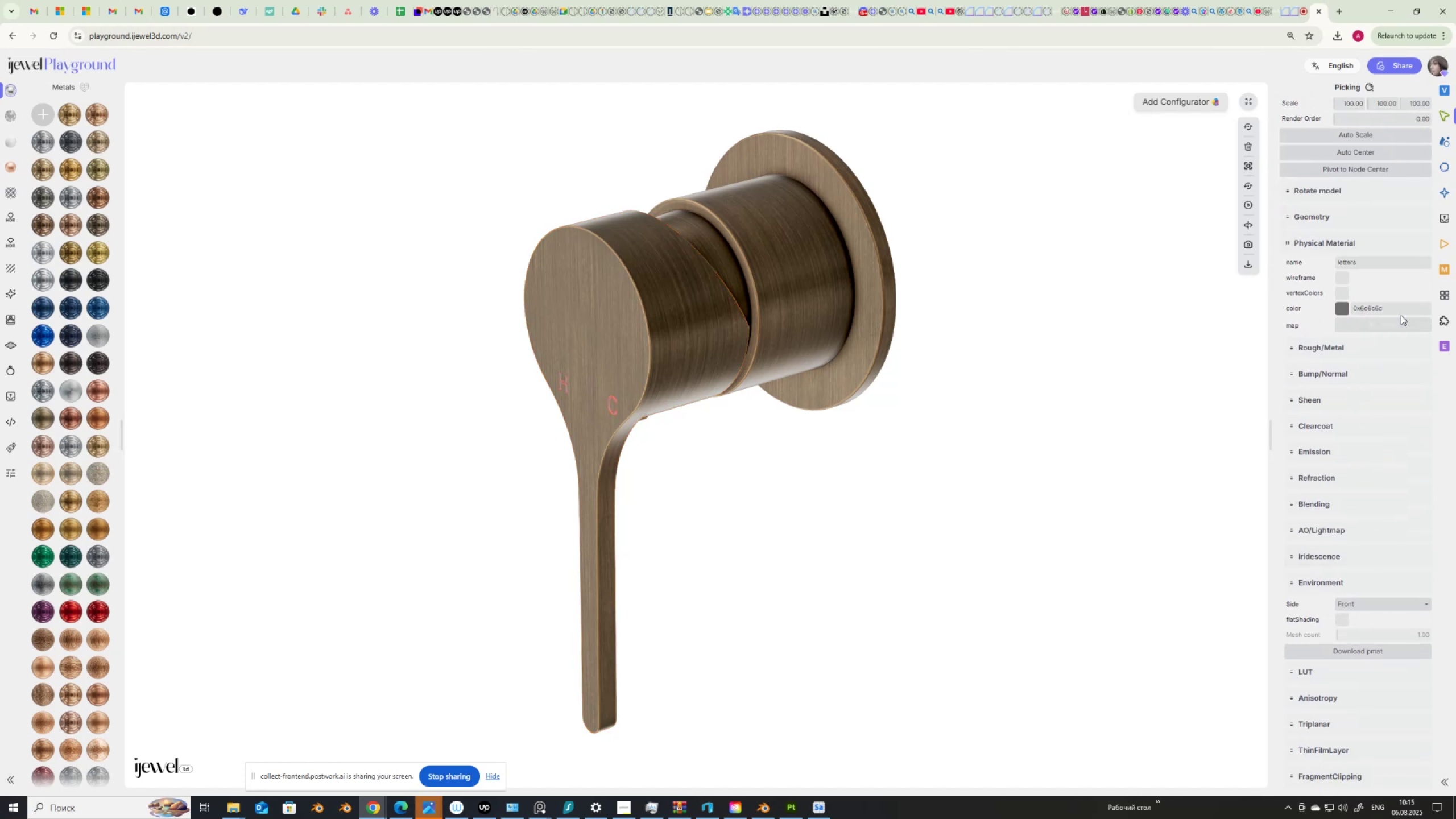 
left_click_drag(start_coordinate=[1396, 310], to_coordinate=[1285, 322])
 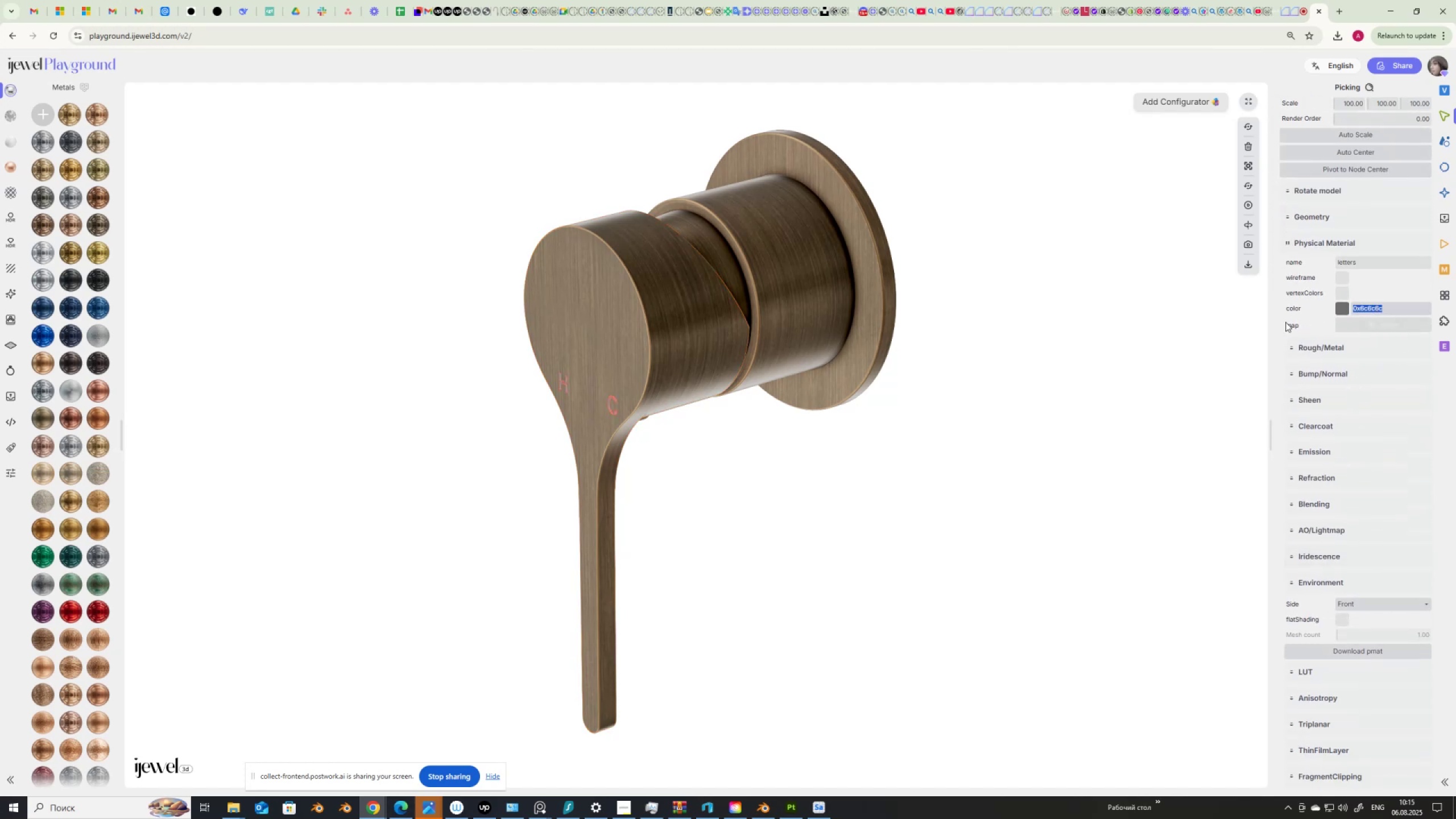 
key(Control+V)
 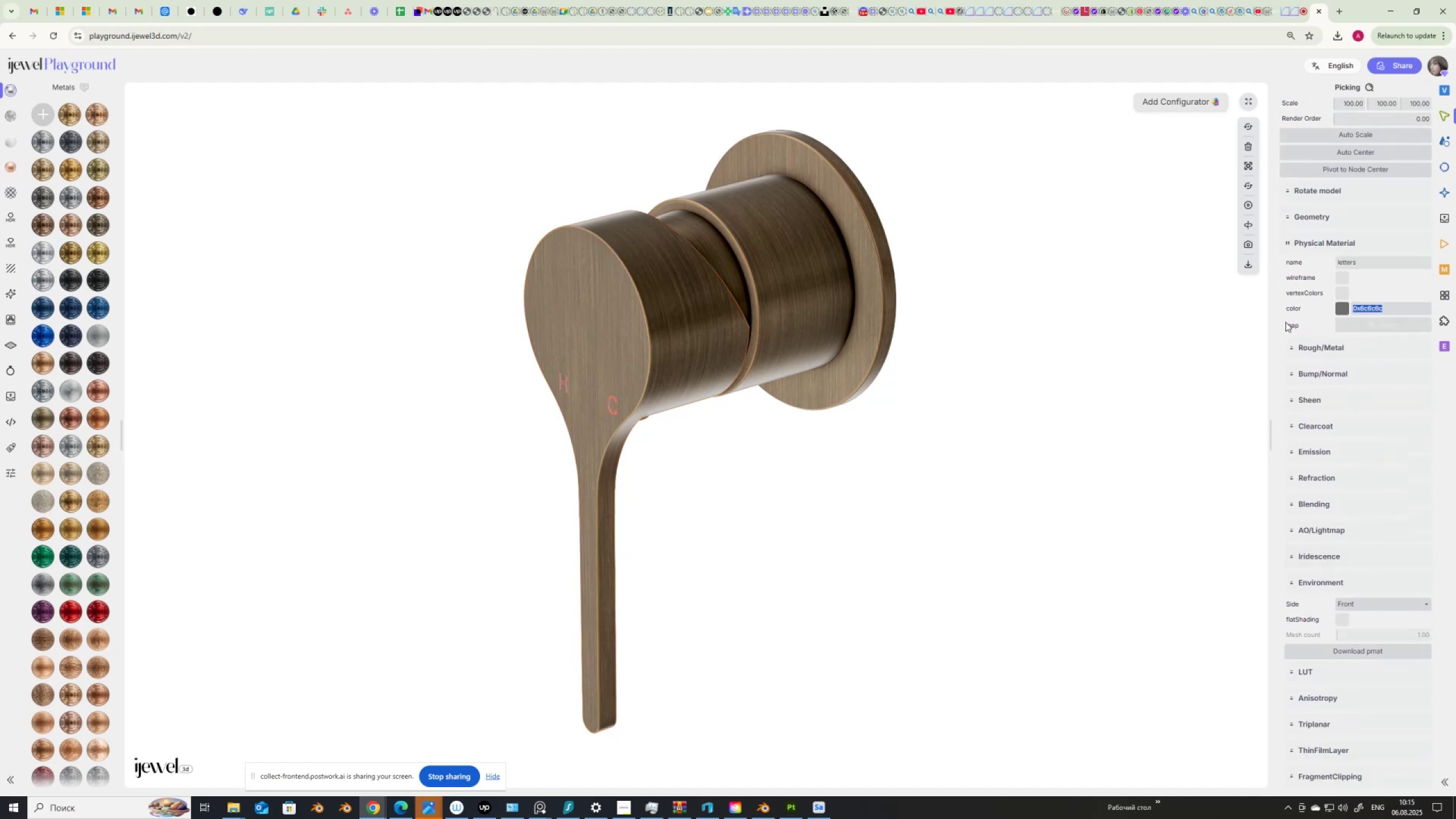 
key(NumpadEnter)
 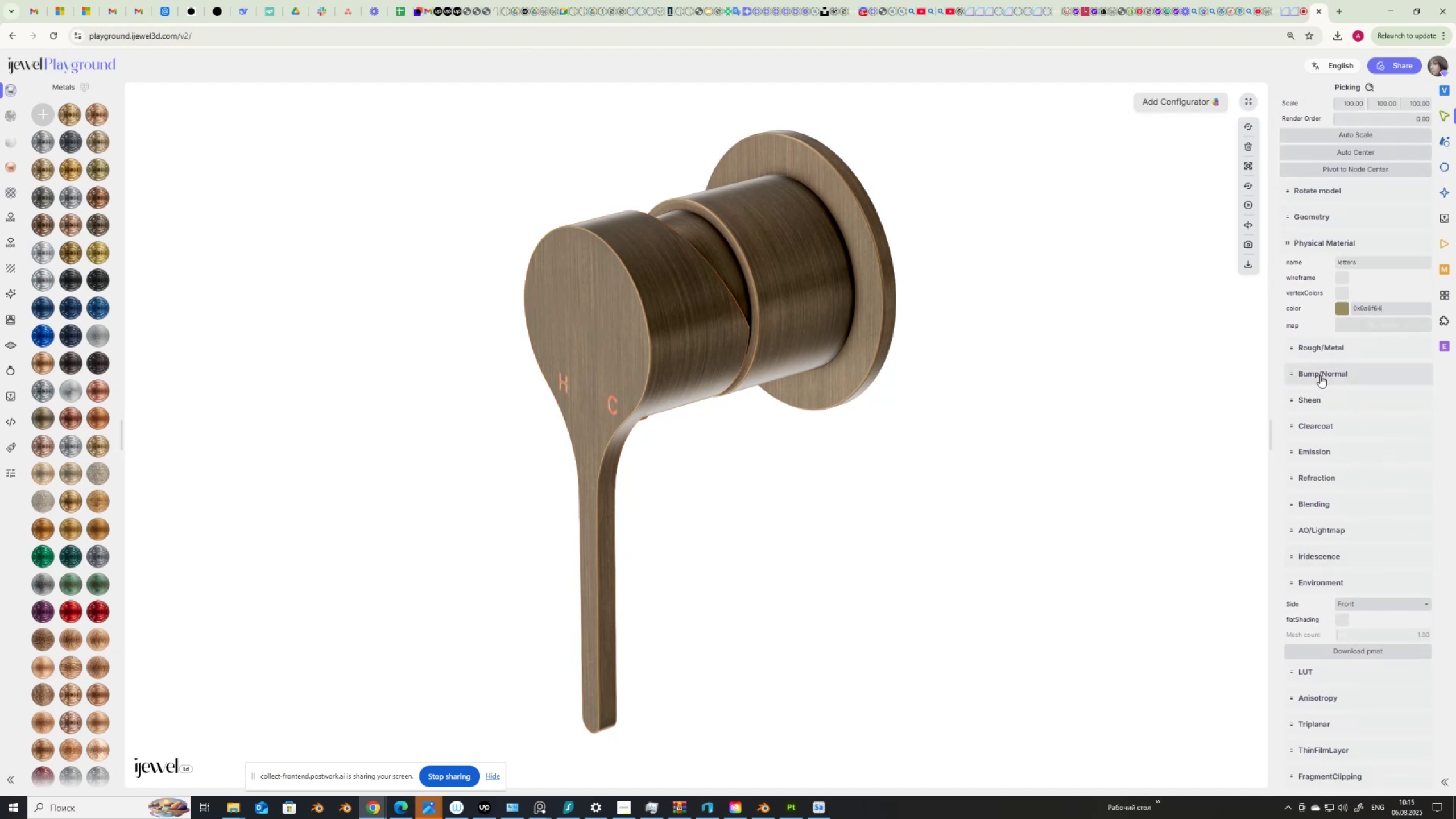 
left_click([1326, 346])
 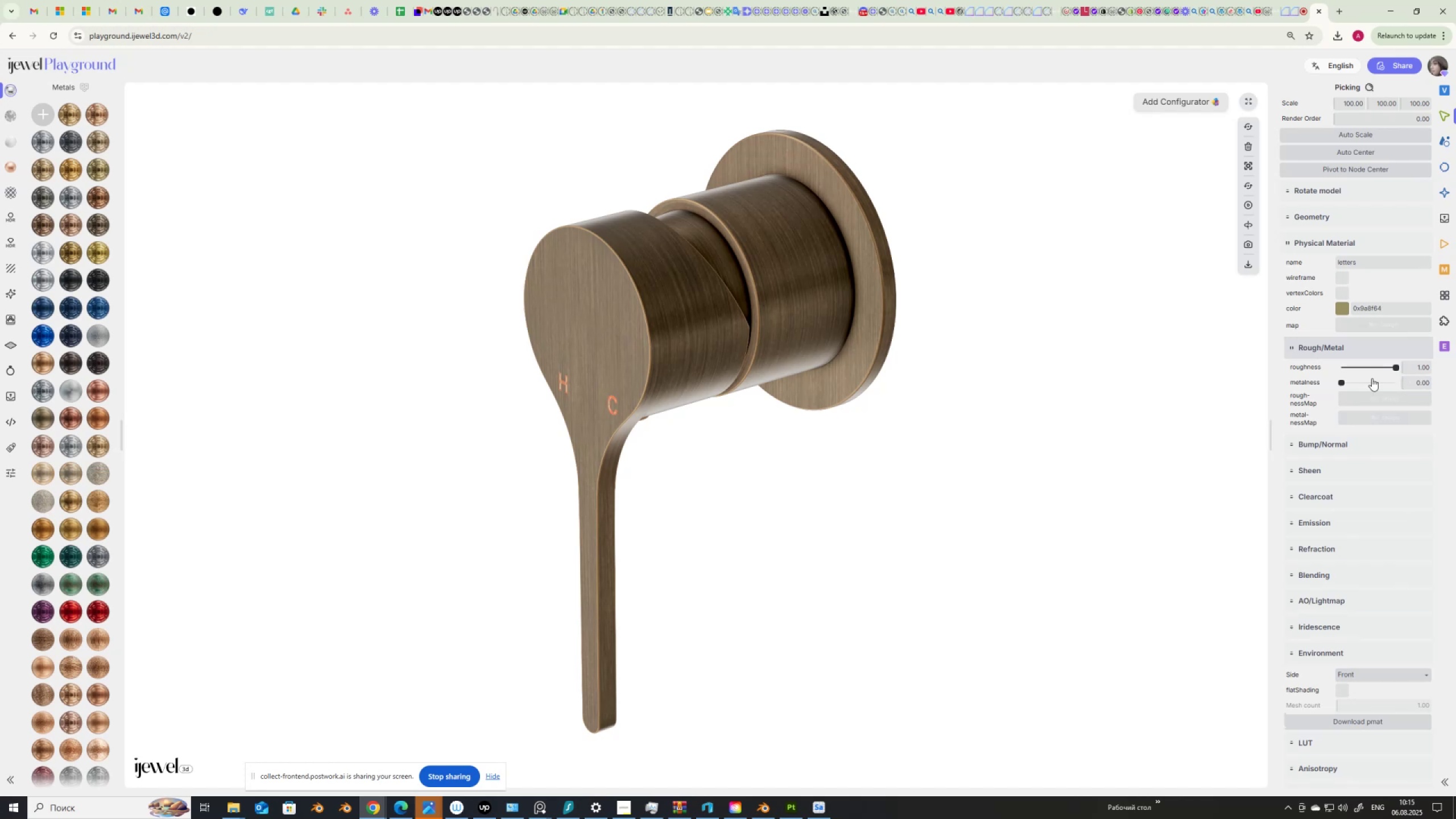 
left_click_drag(start_coordinate=[1343, 382], to_coordinate=[1422, 387])
 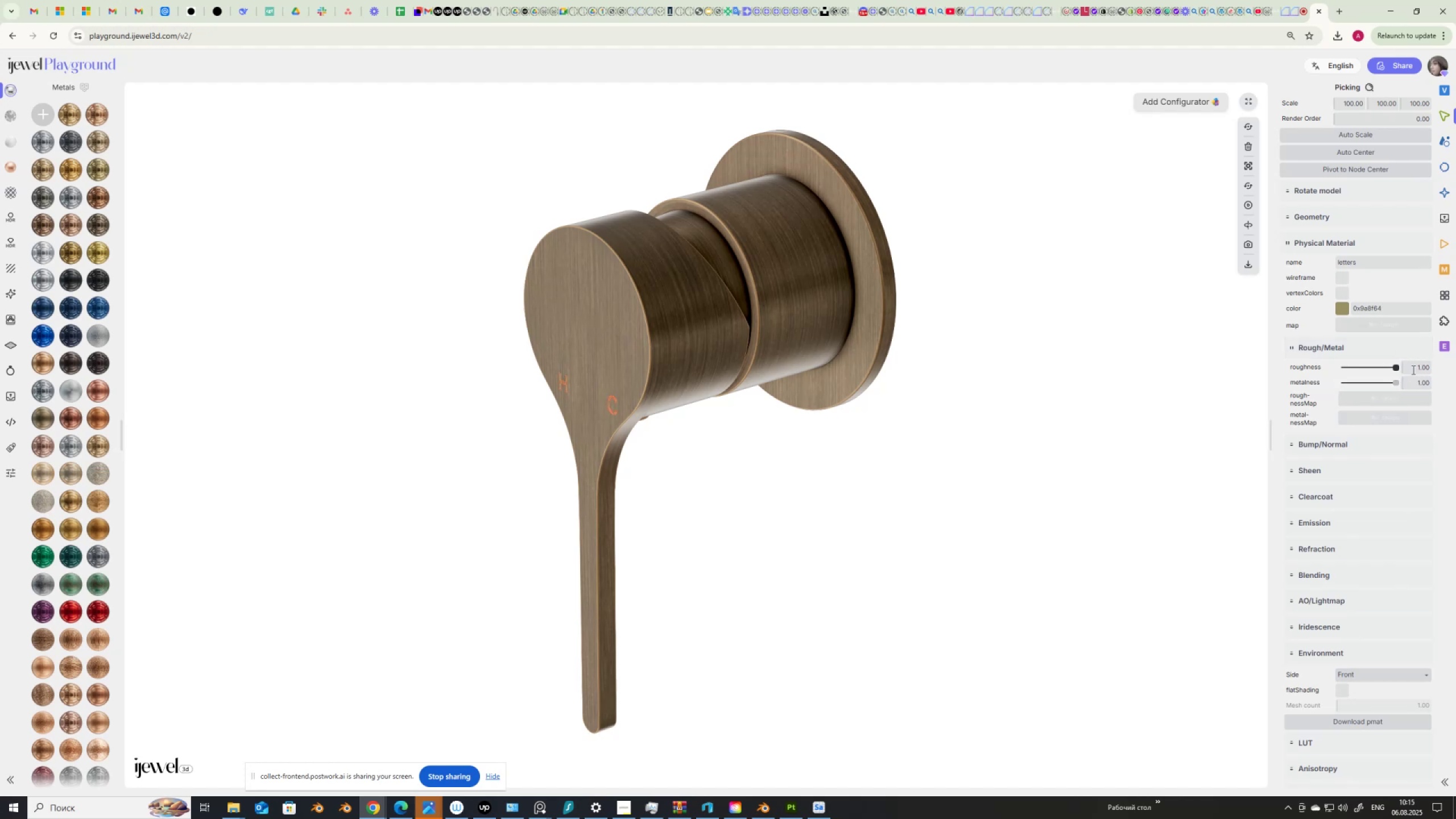 
left_click_drag(start_coordinate=[1412, 370], to_coordinate=[1454, 370])
 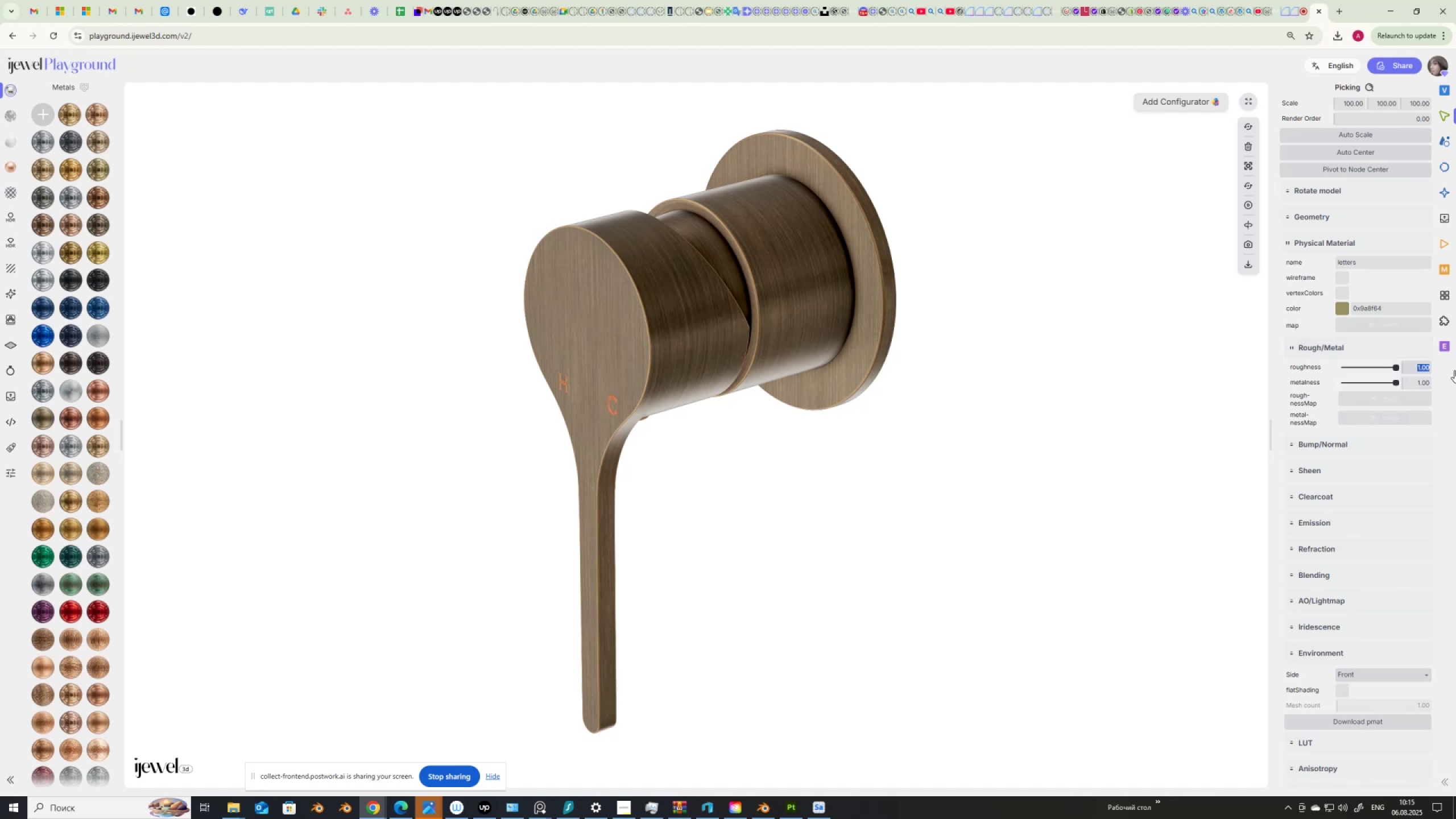 
key(Numpad0)
 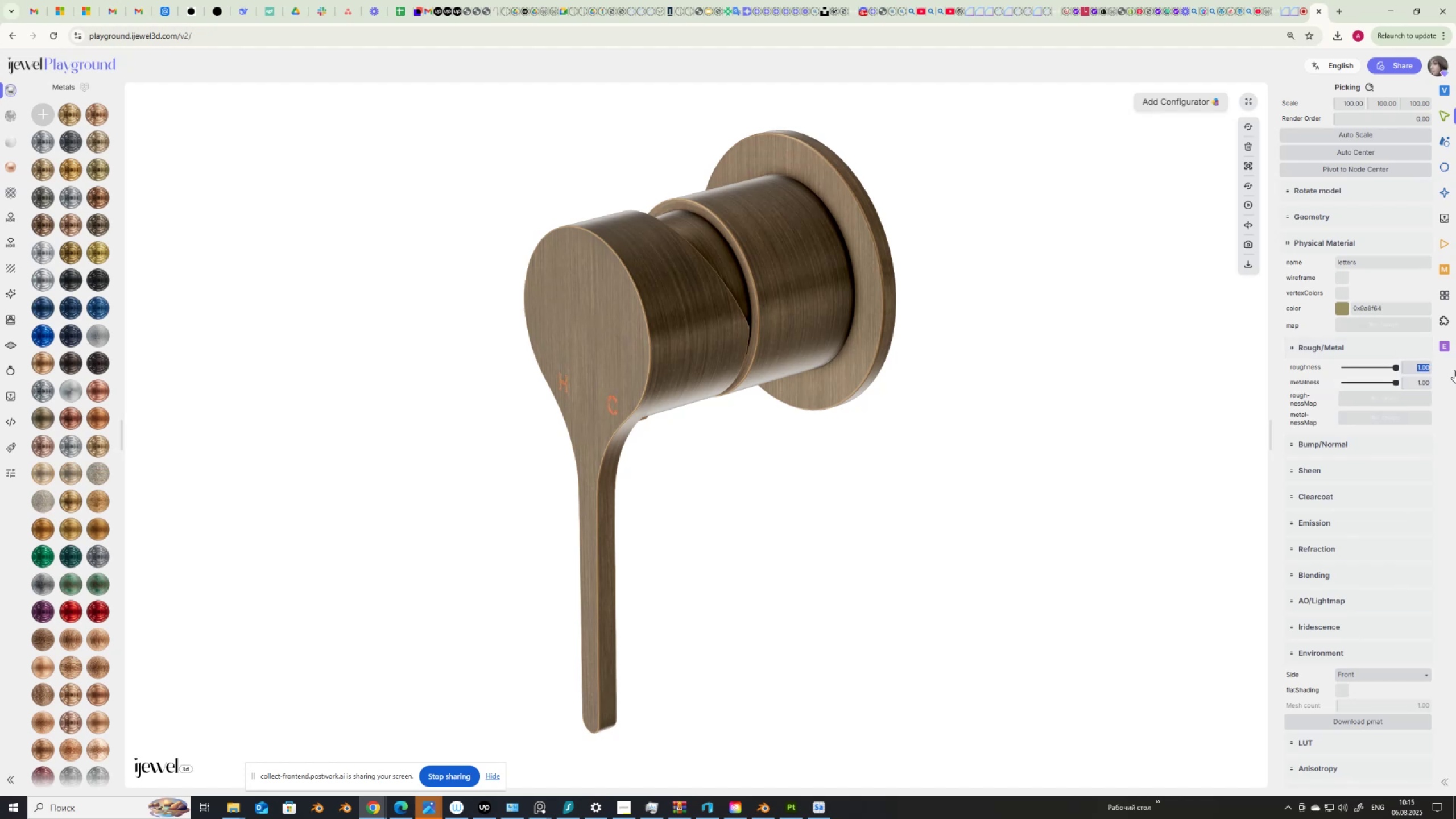 
key(NumpadDecimal)
 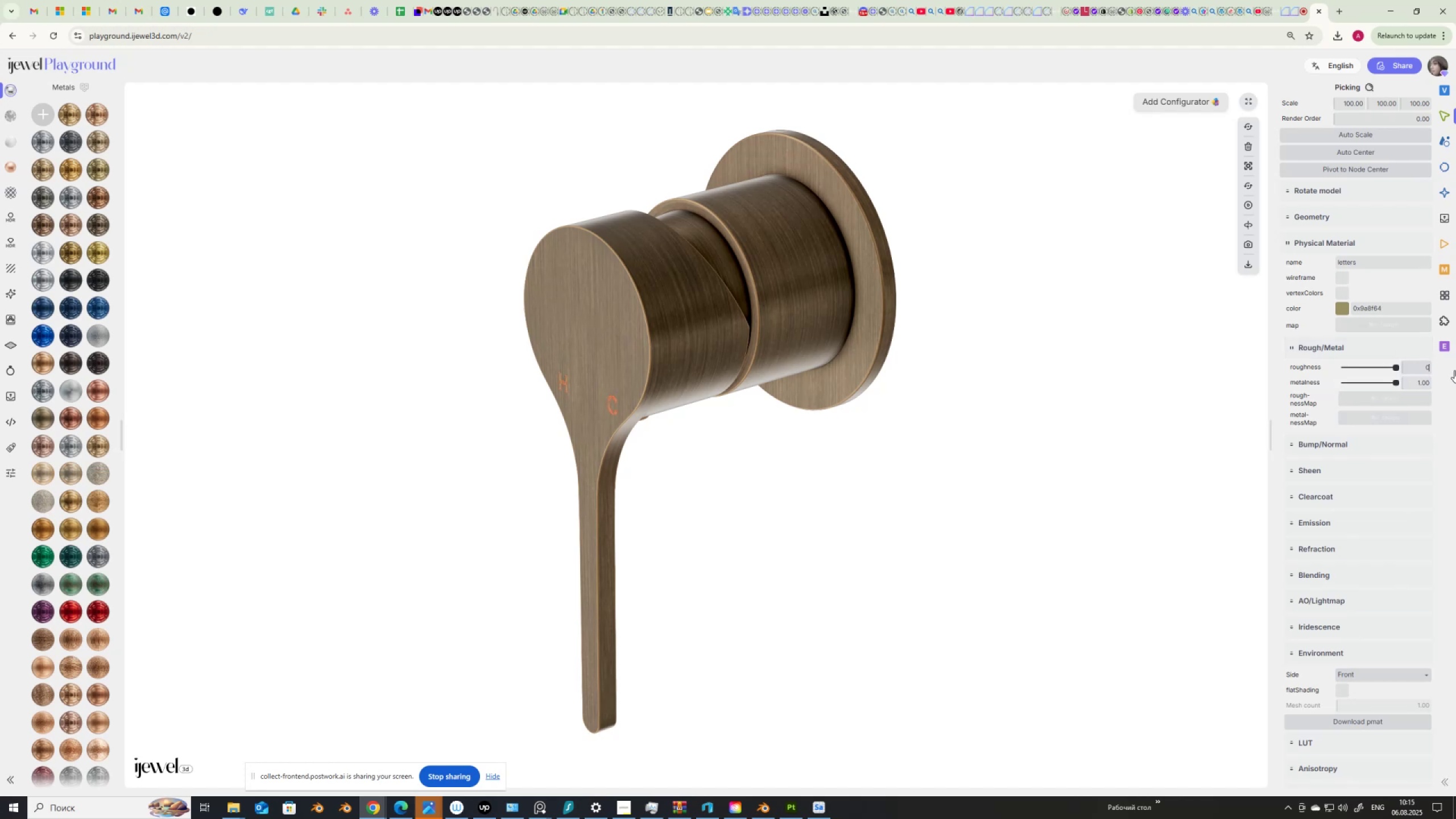 
key(Numpad5)
 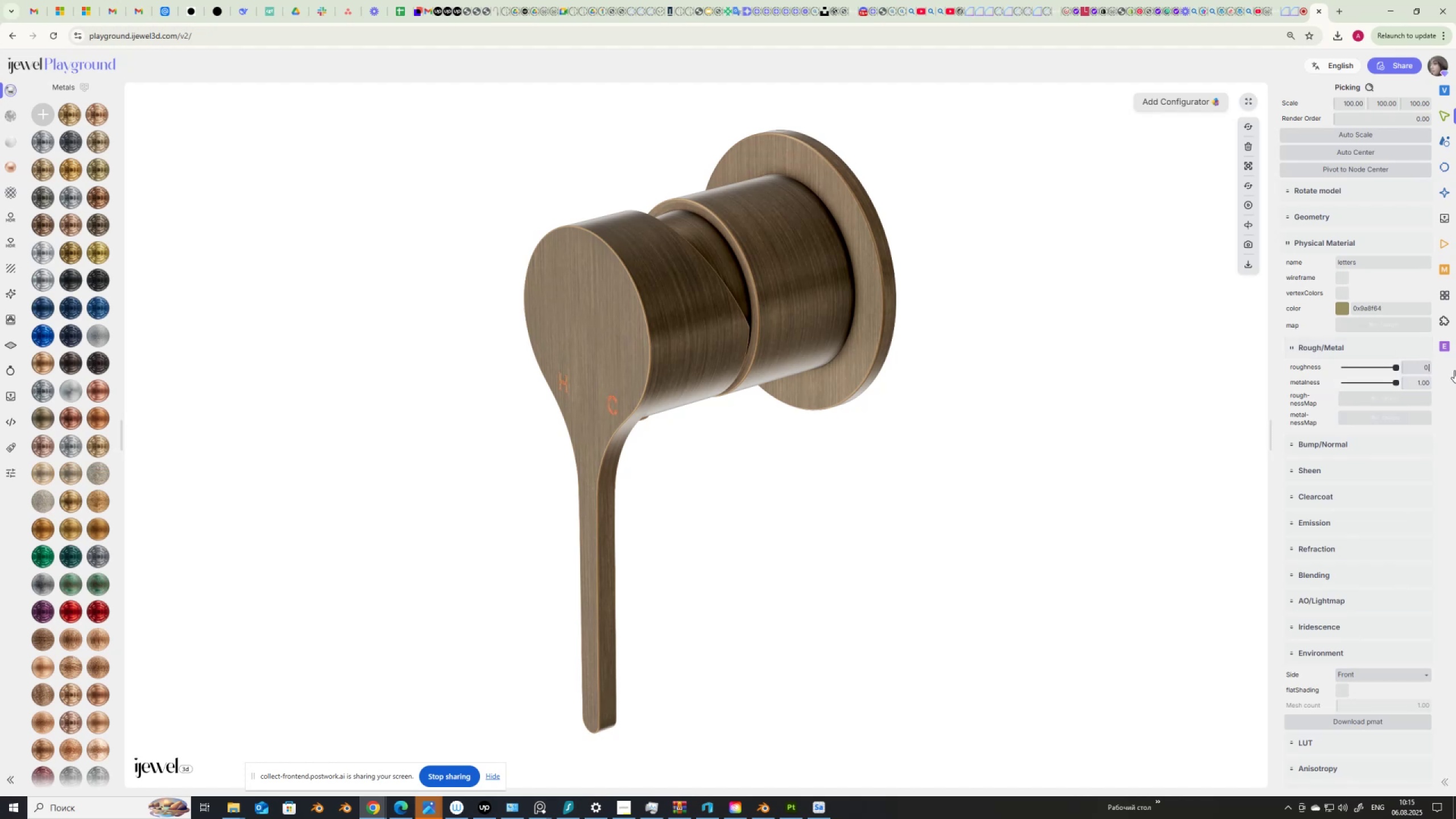 
key(NumpadEnter)
 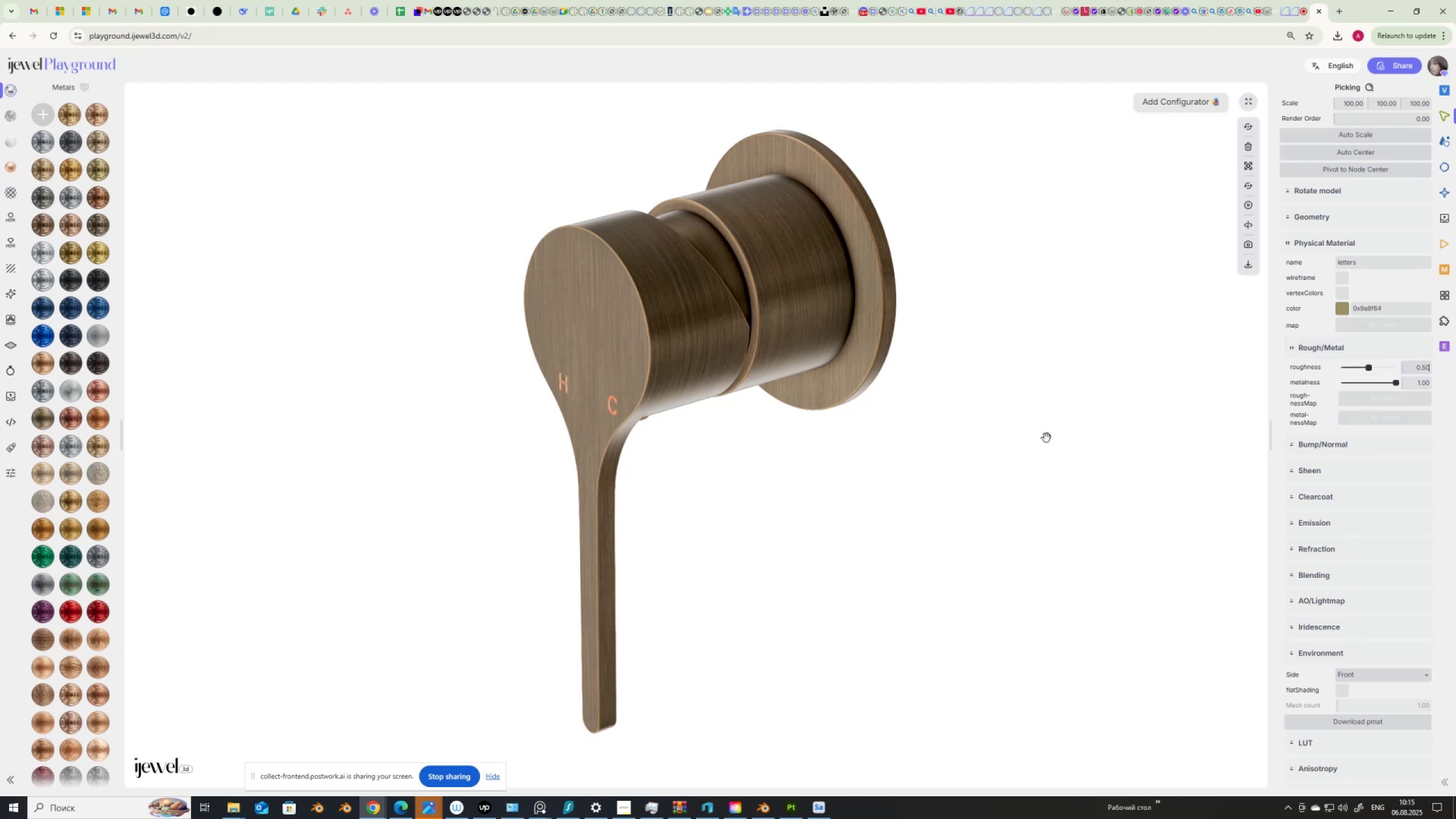 
left_click([892, 519])
 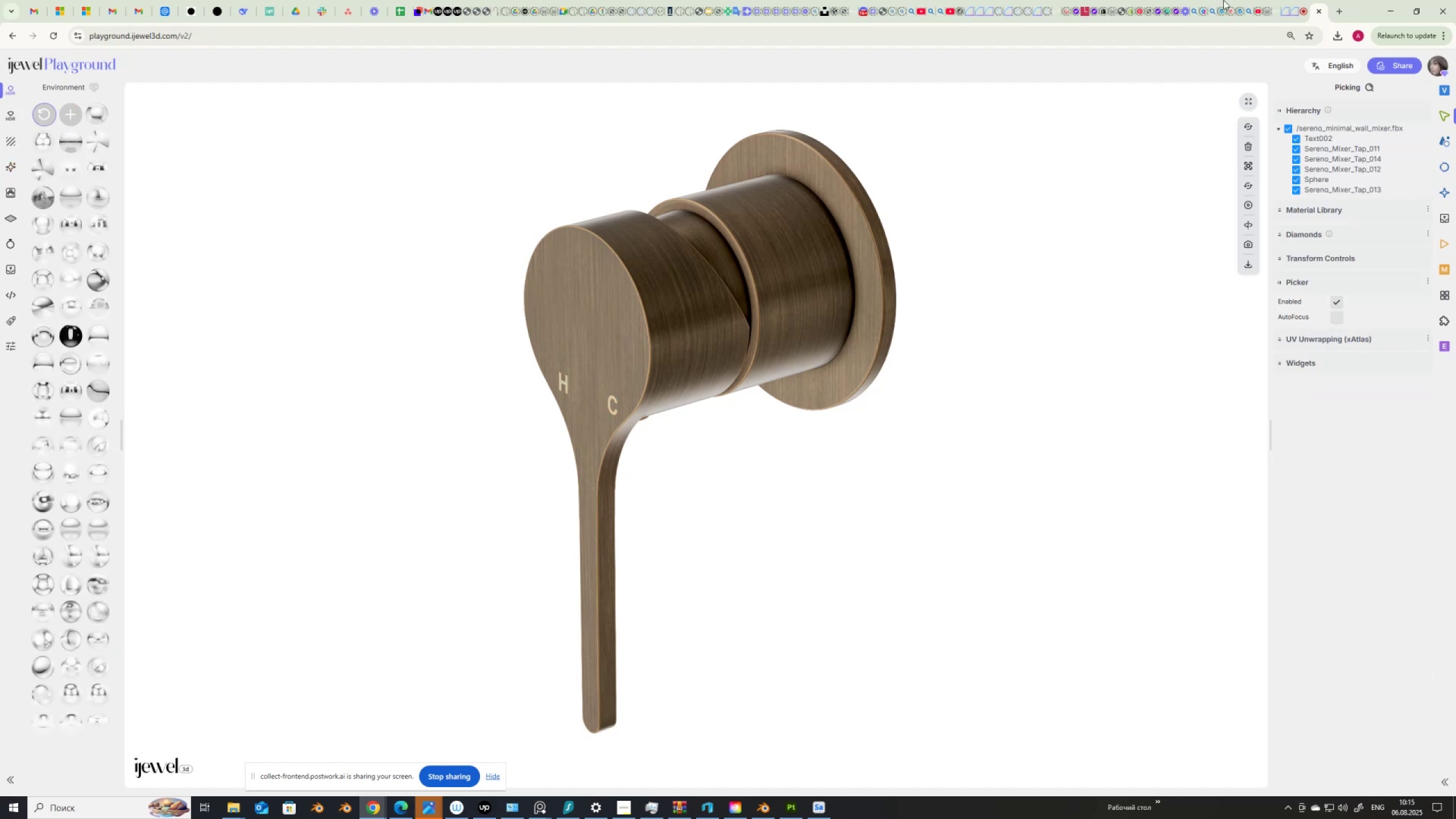 
wait(5.28)
 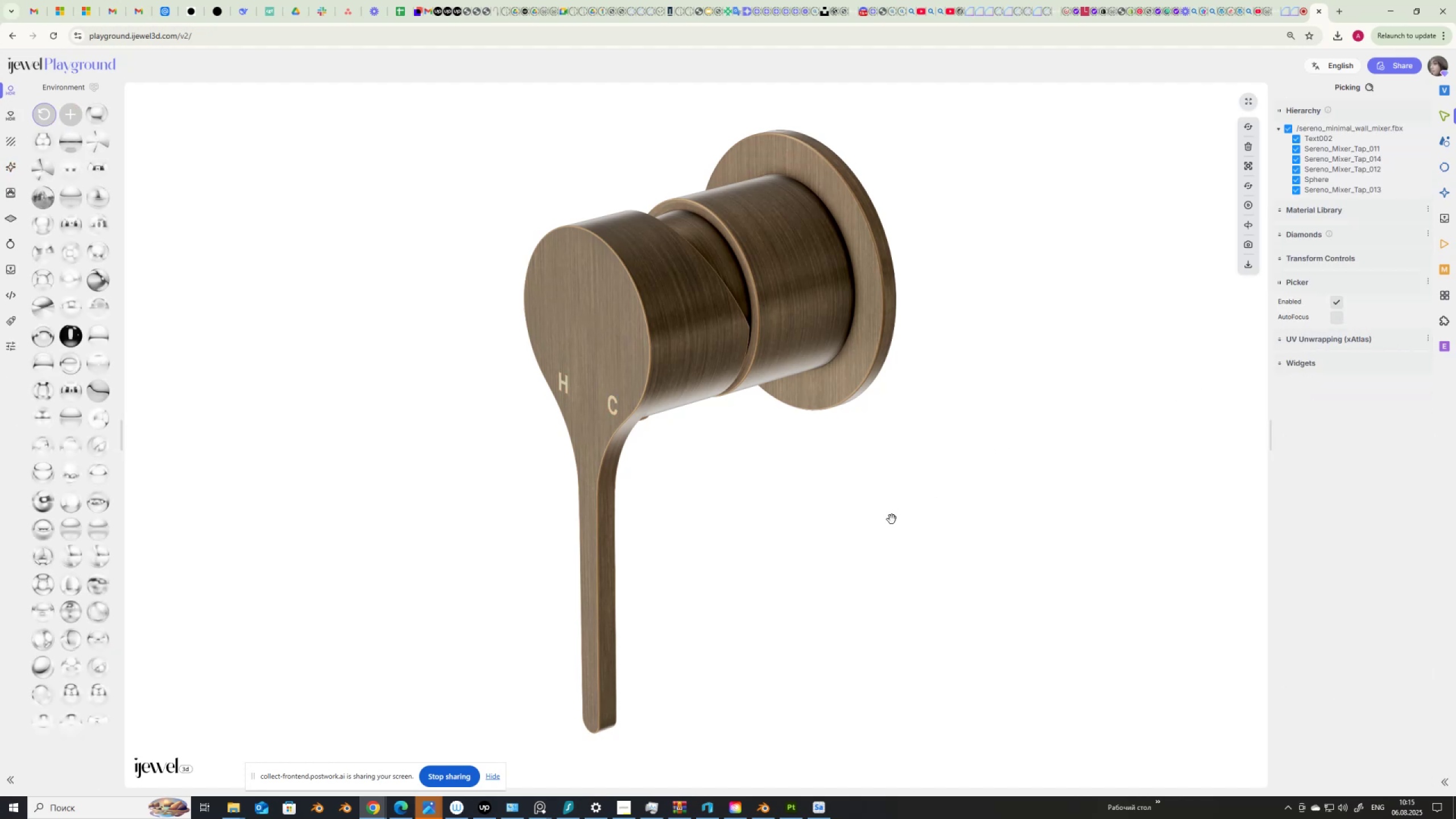 
left_click([1296, 12])
 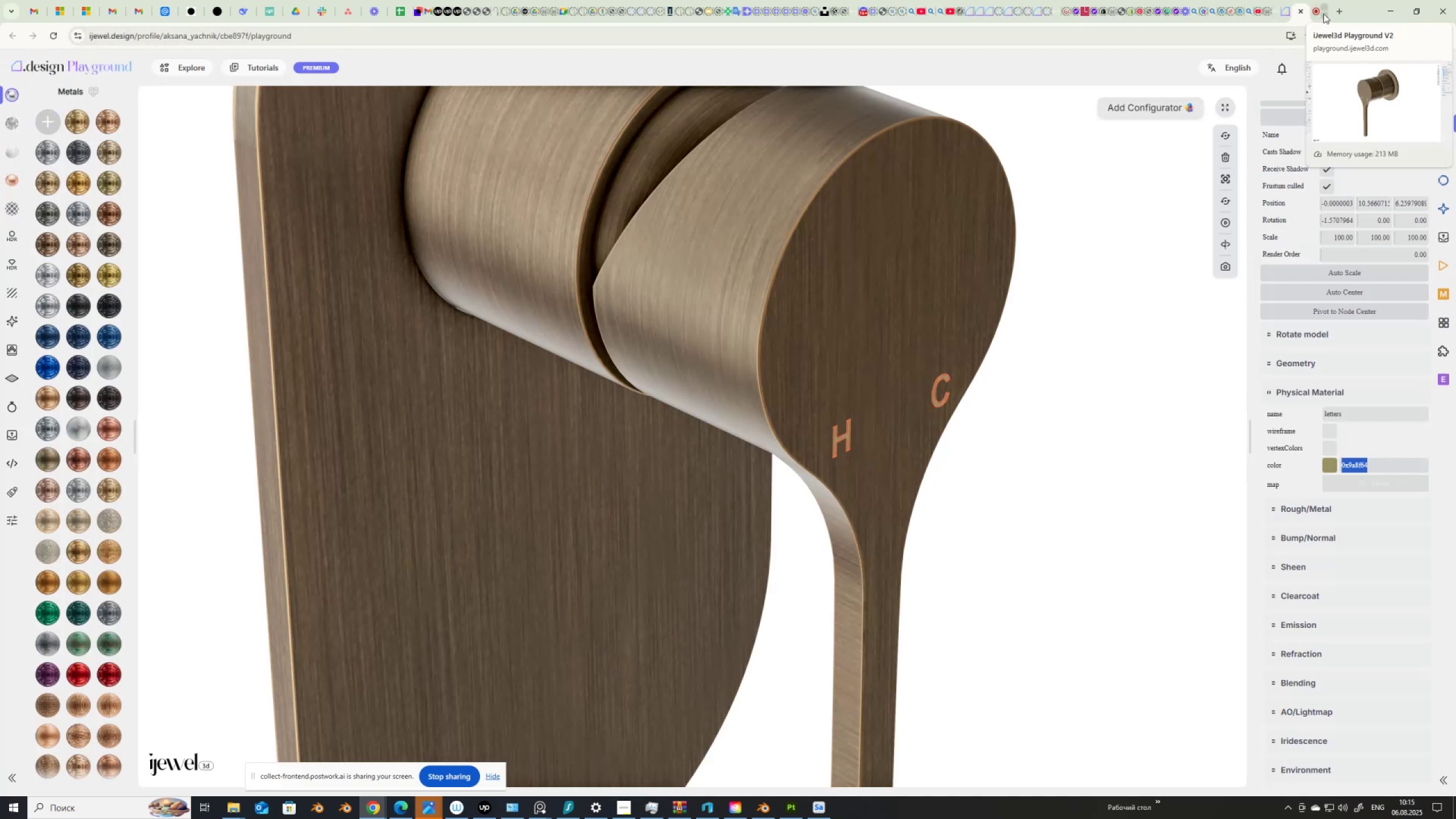 
left_click([1324, 13])
 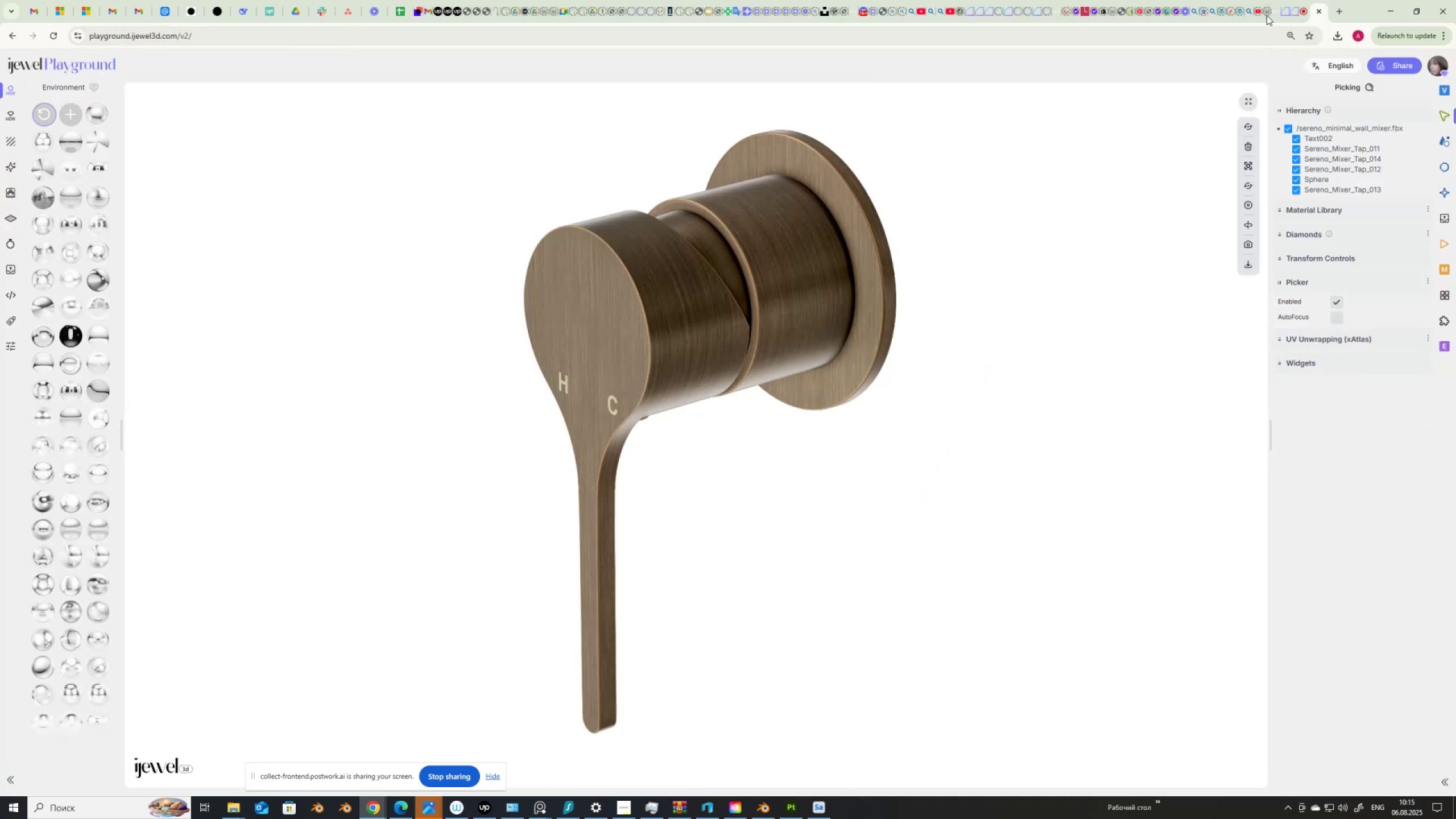 
mouse_move([1289, 14])
 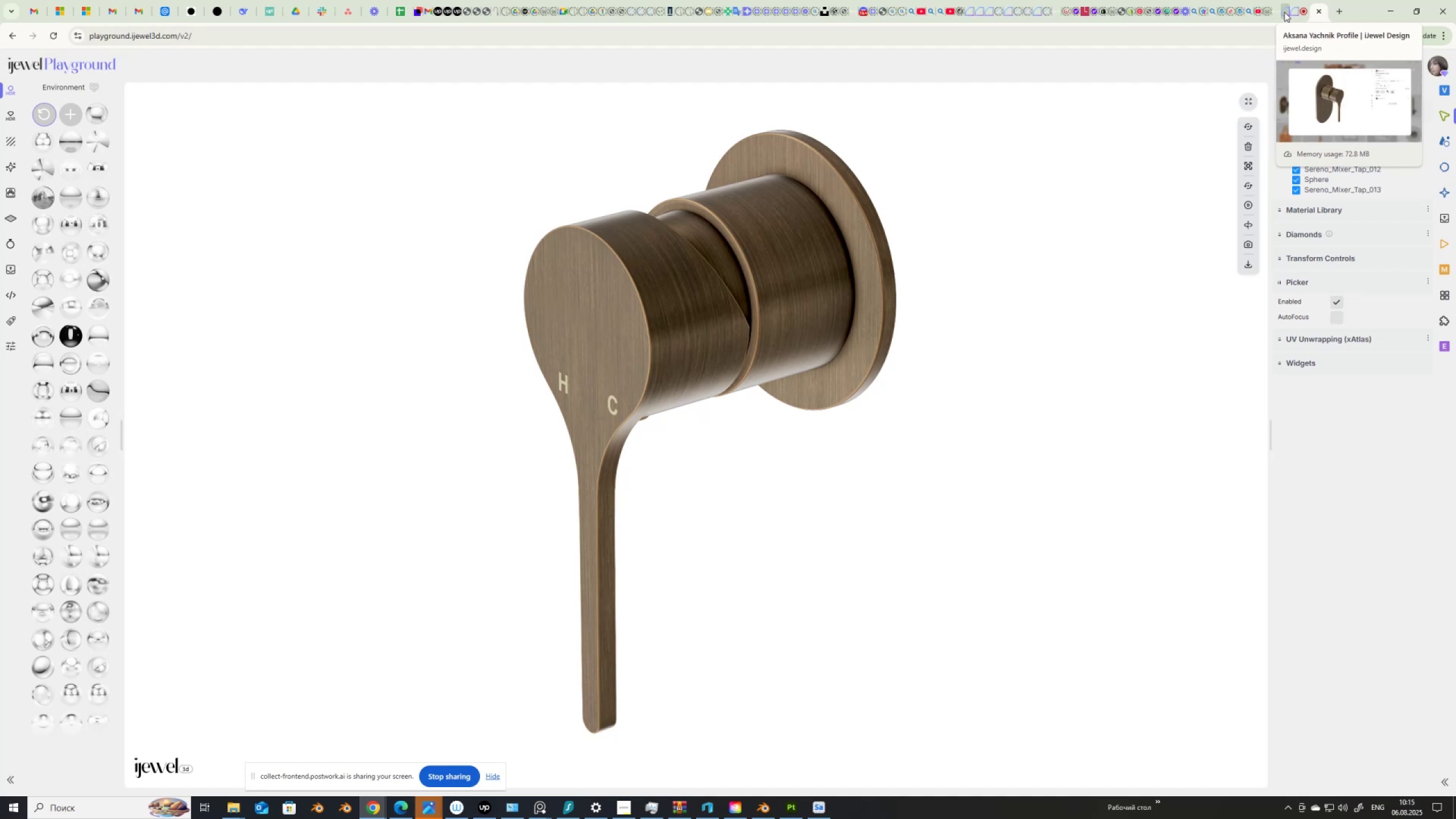 
left_click([1284, 12])
 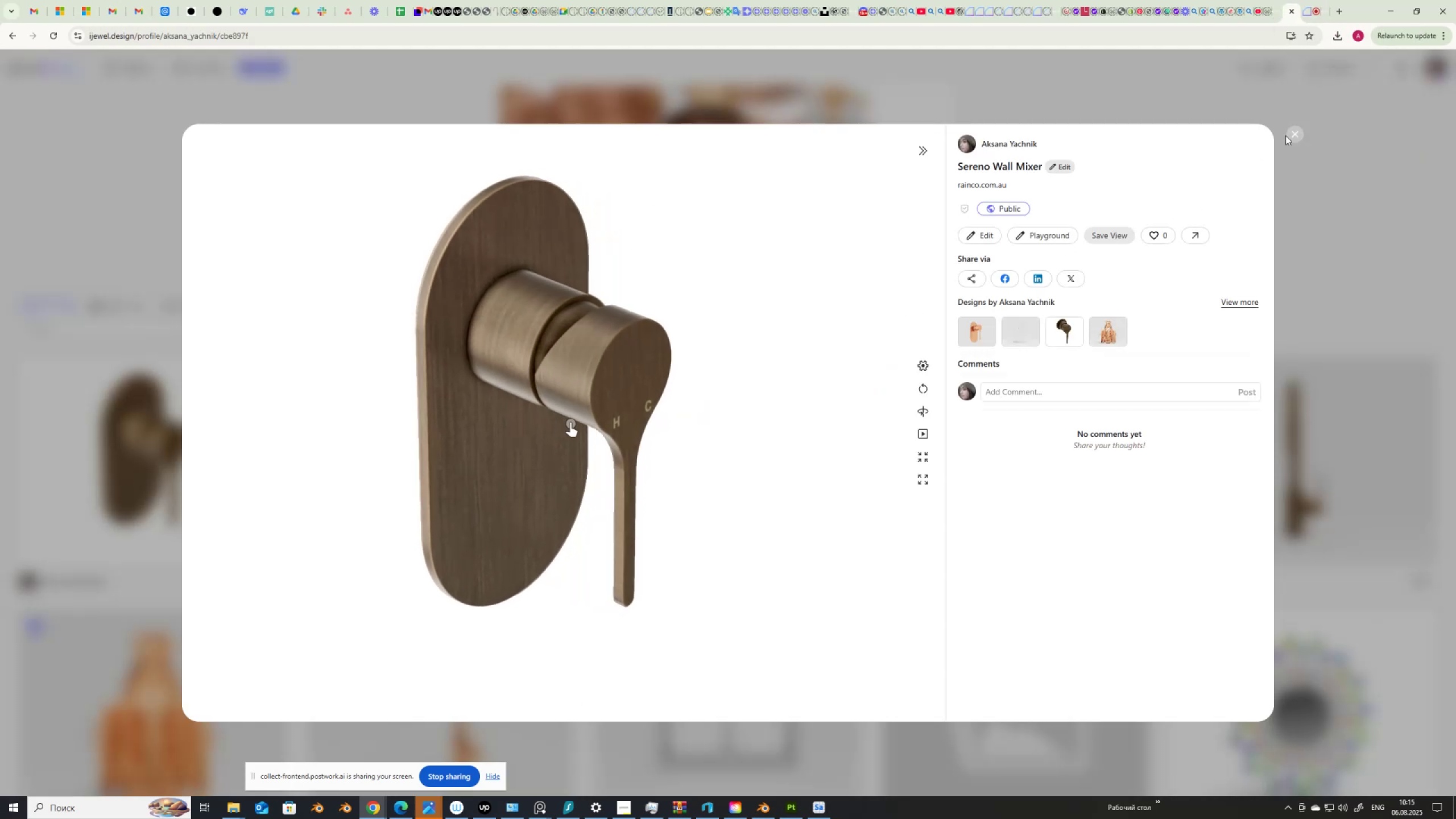 
left_click([1290, 135])
 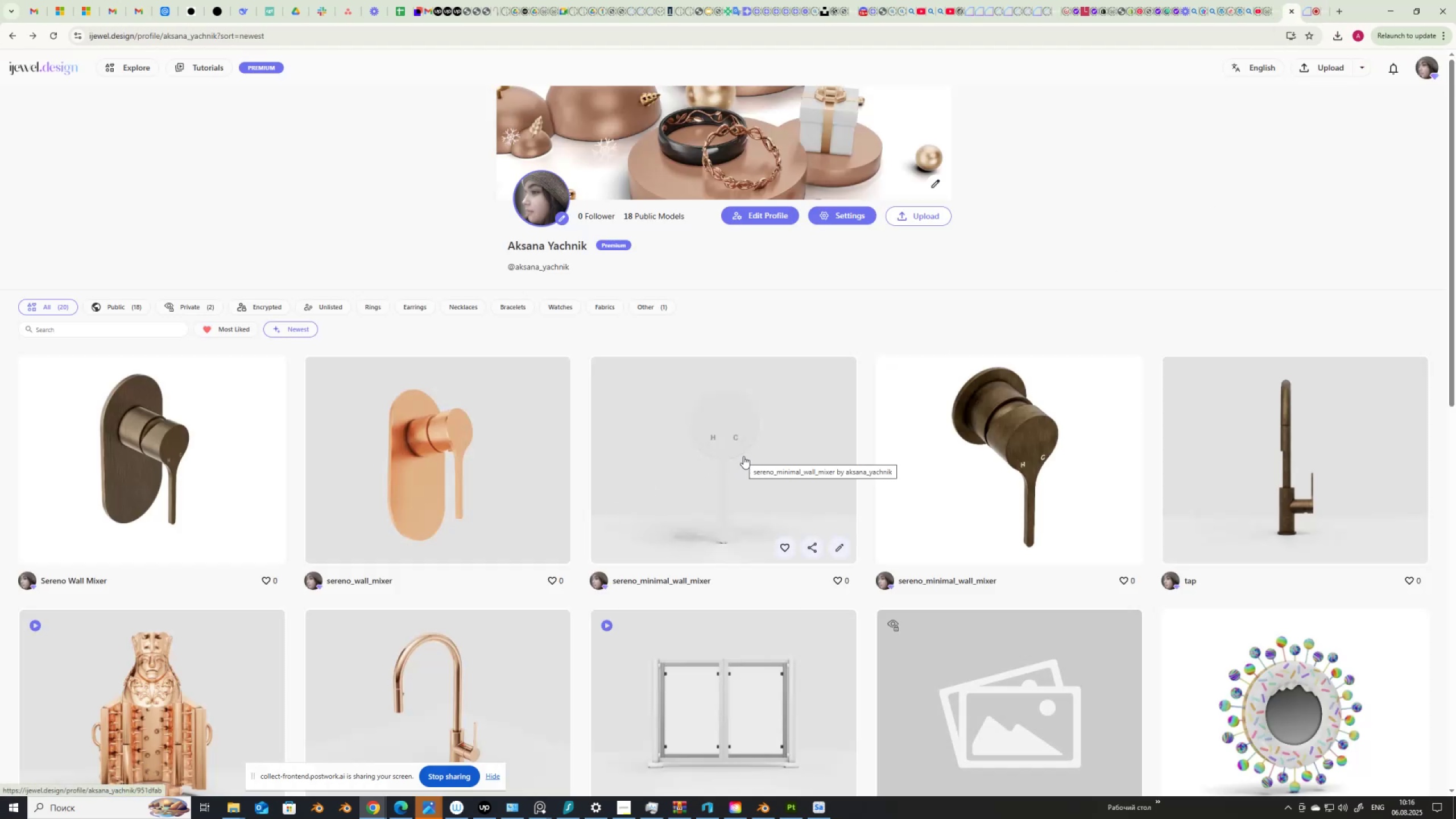 
left_click([743, 456])
 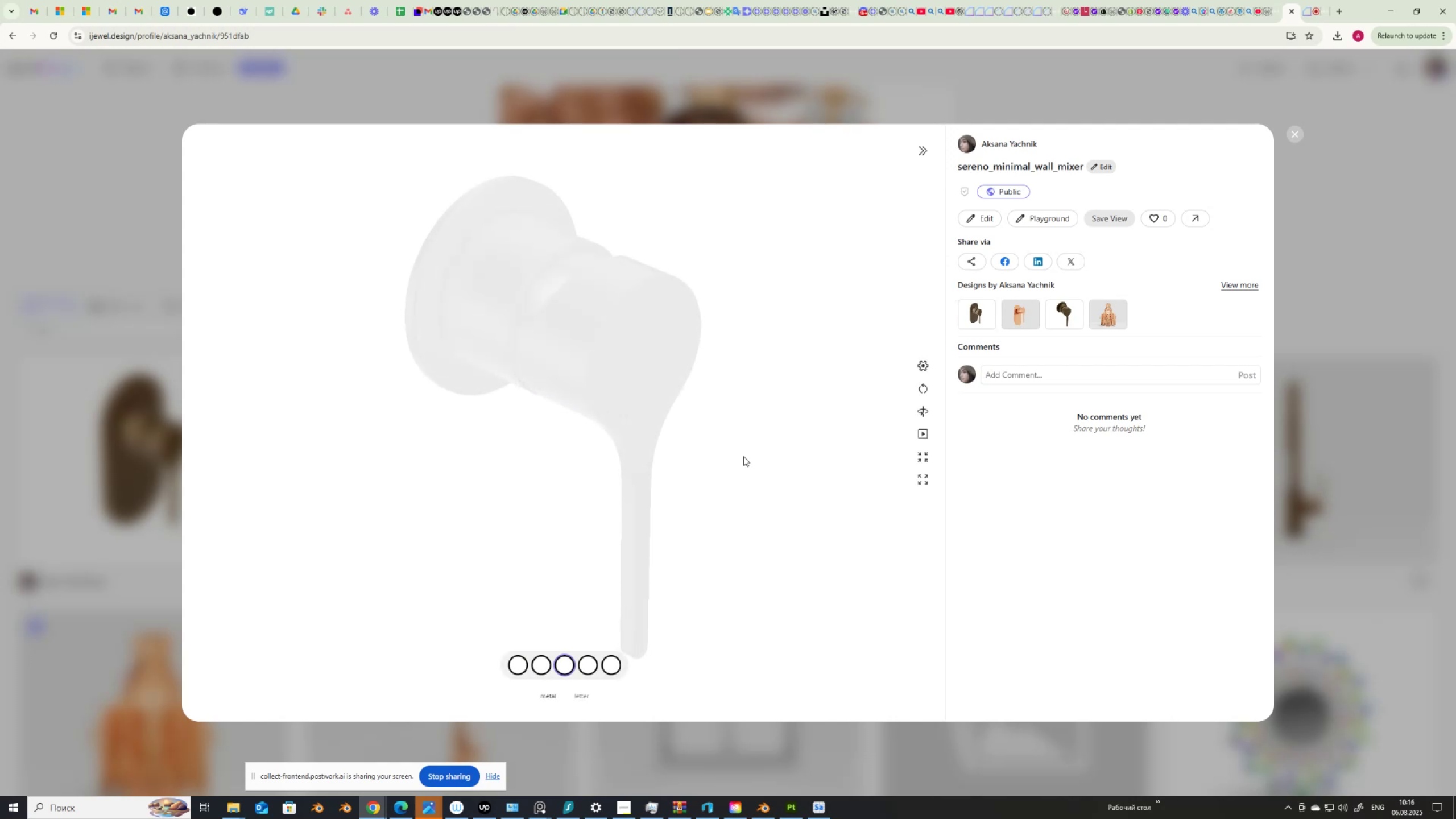 
wait(5.55)
 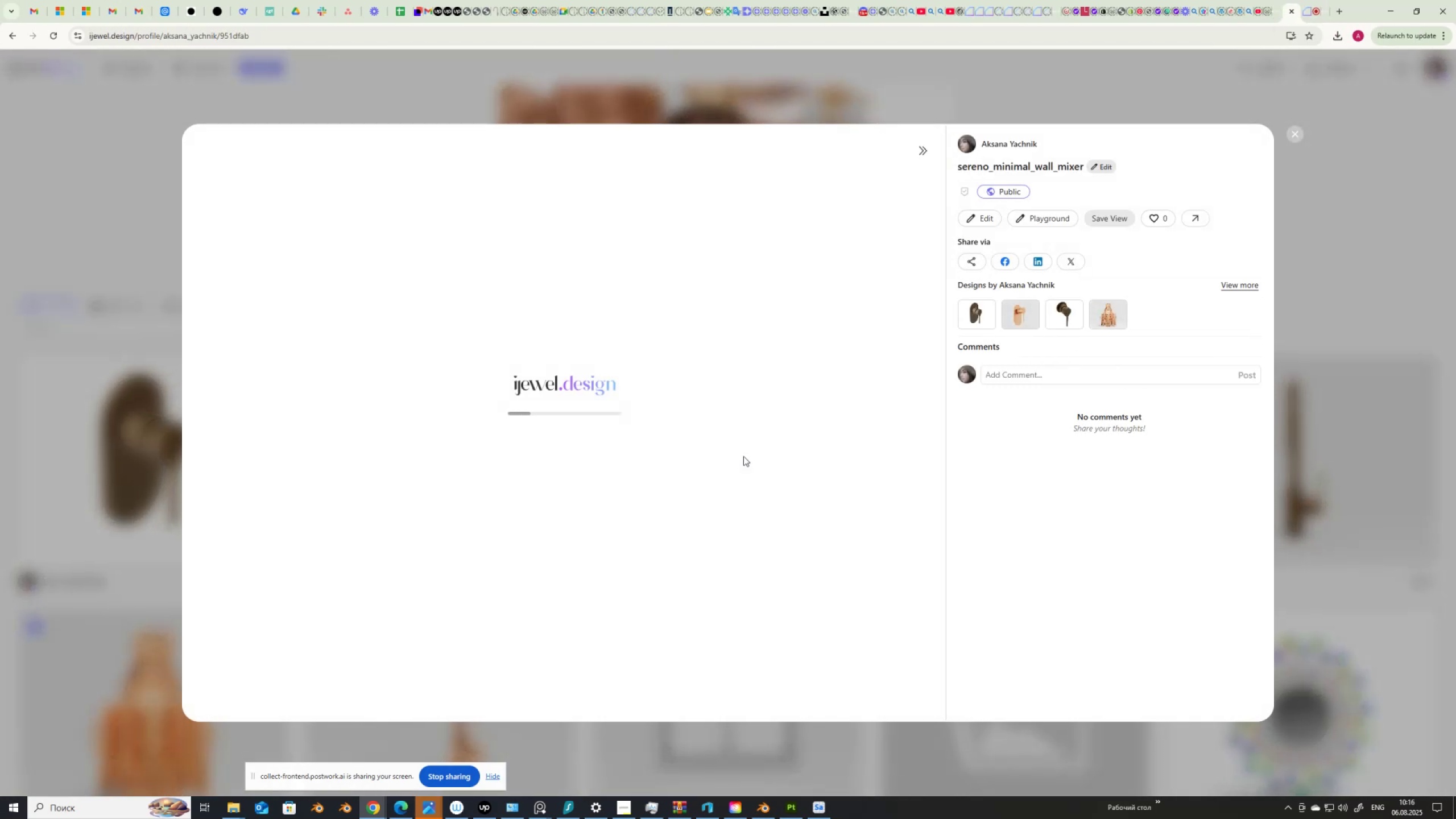 
left_click([542, 671])
 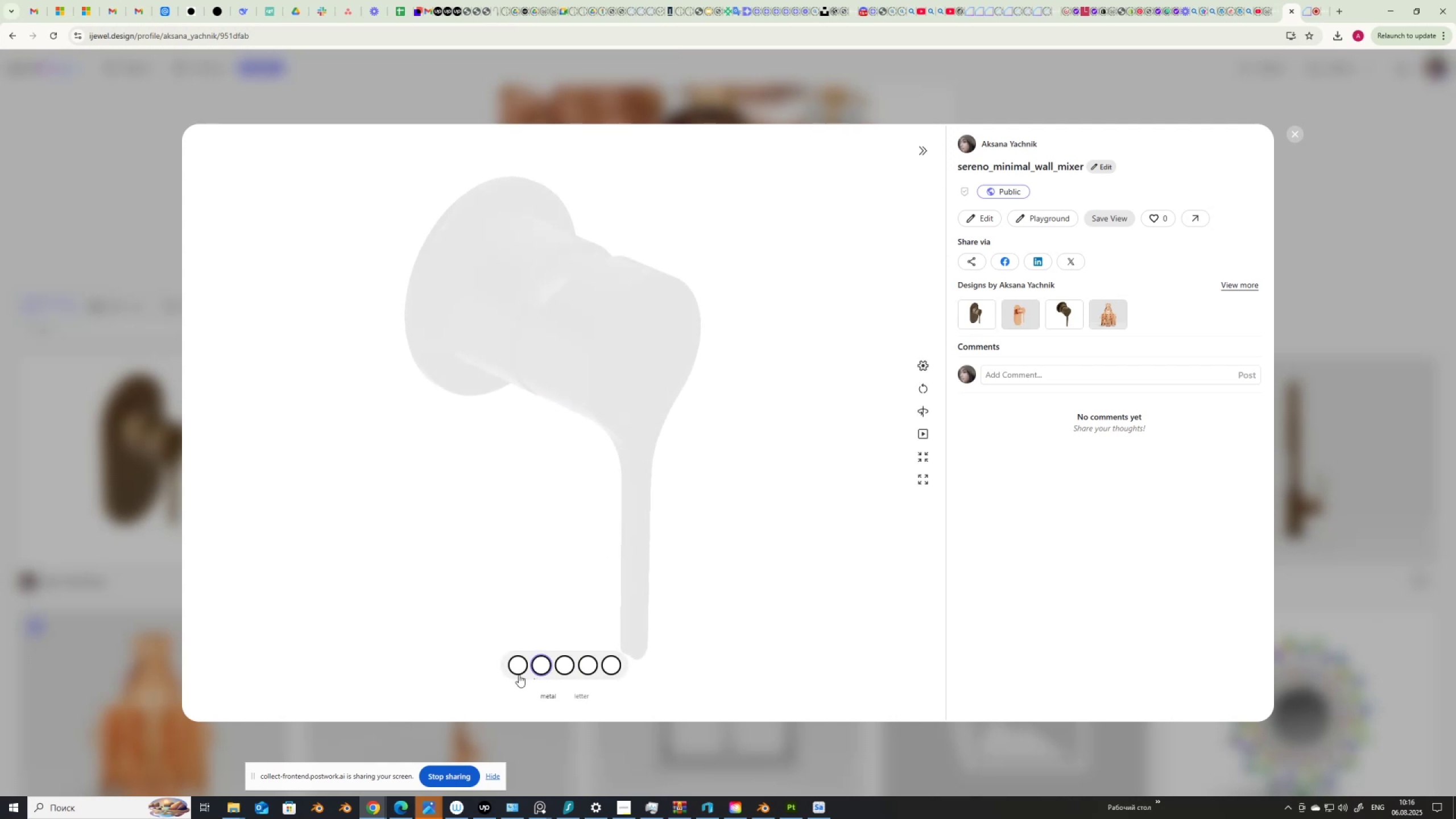 
left_click([518, 673])
 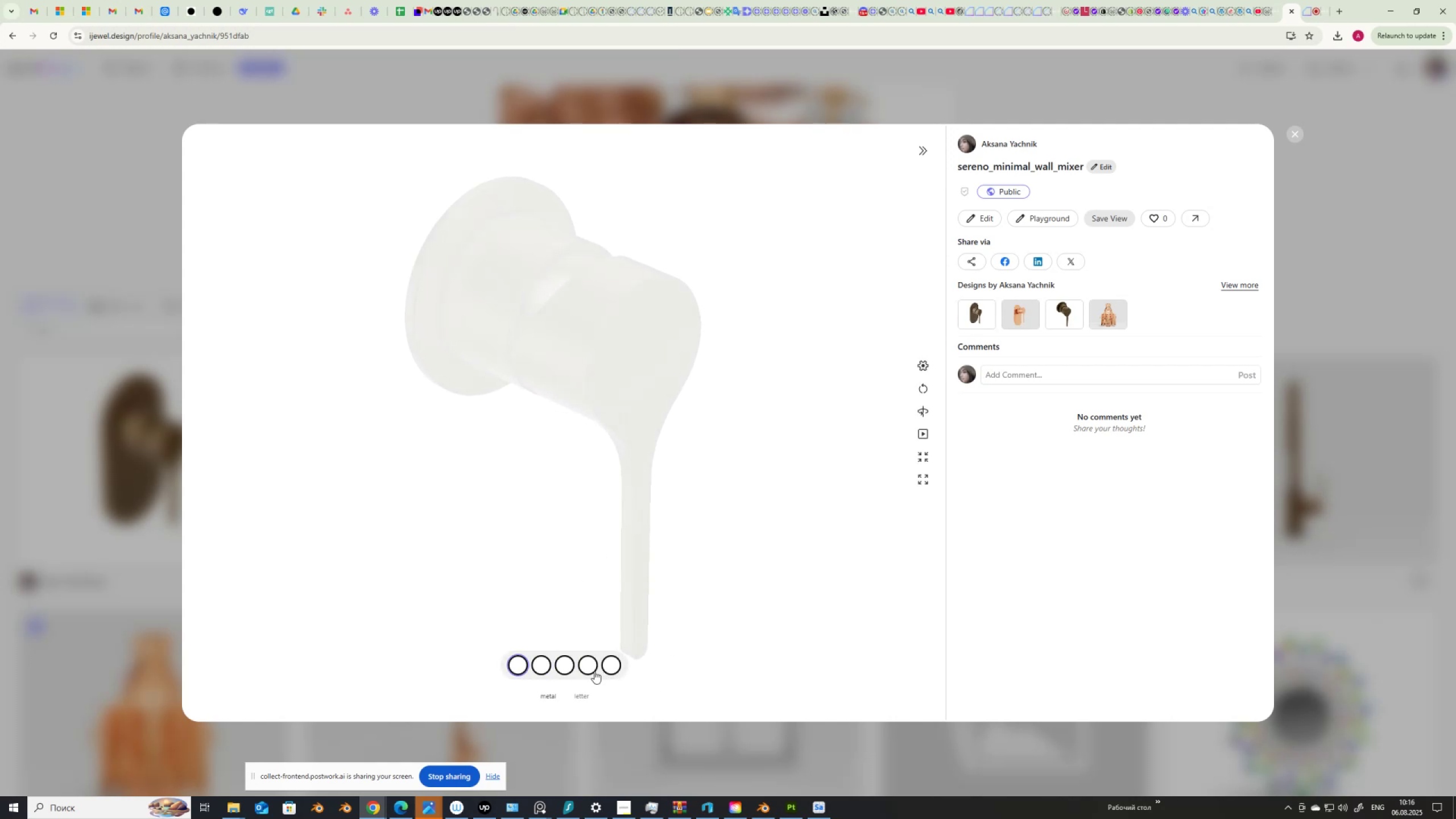 
left_click([594, 671])
 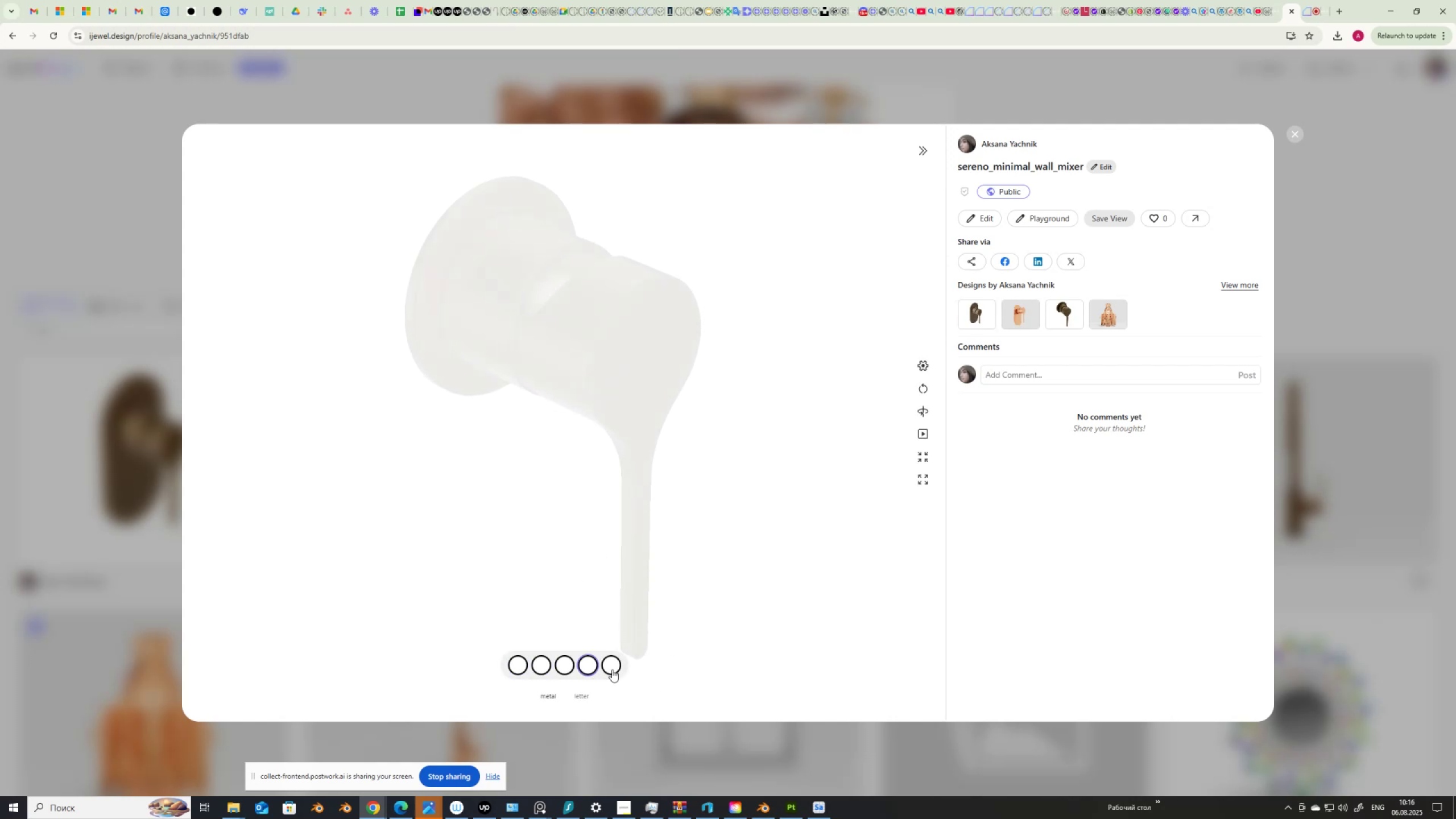 
left_click([613, 669])
 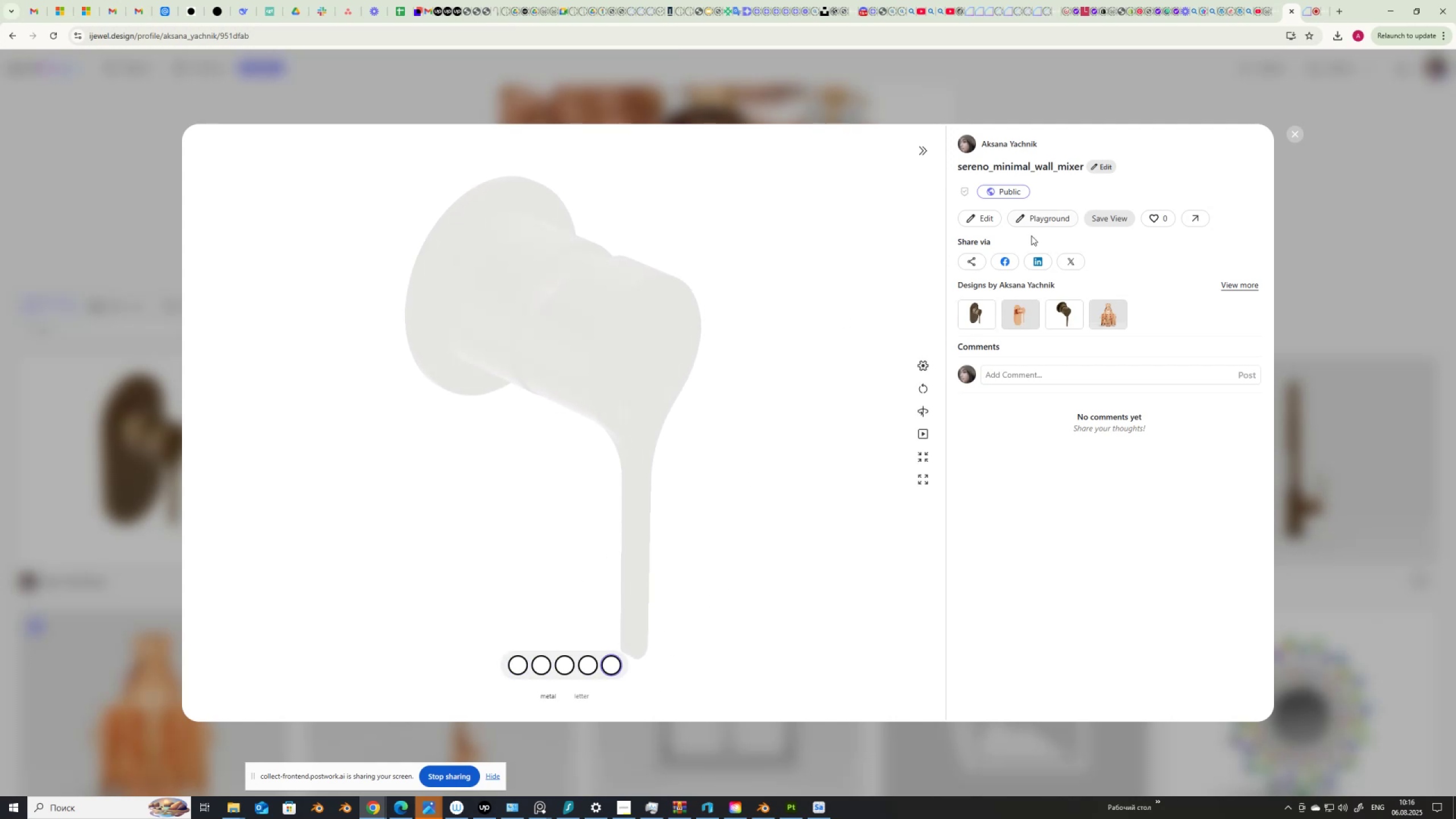 
left_click([1042, 218])
 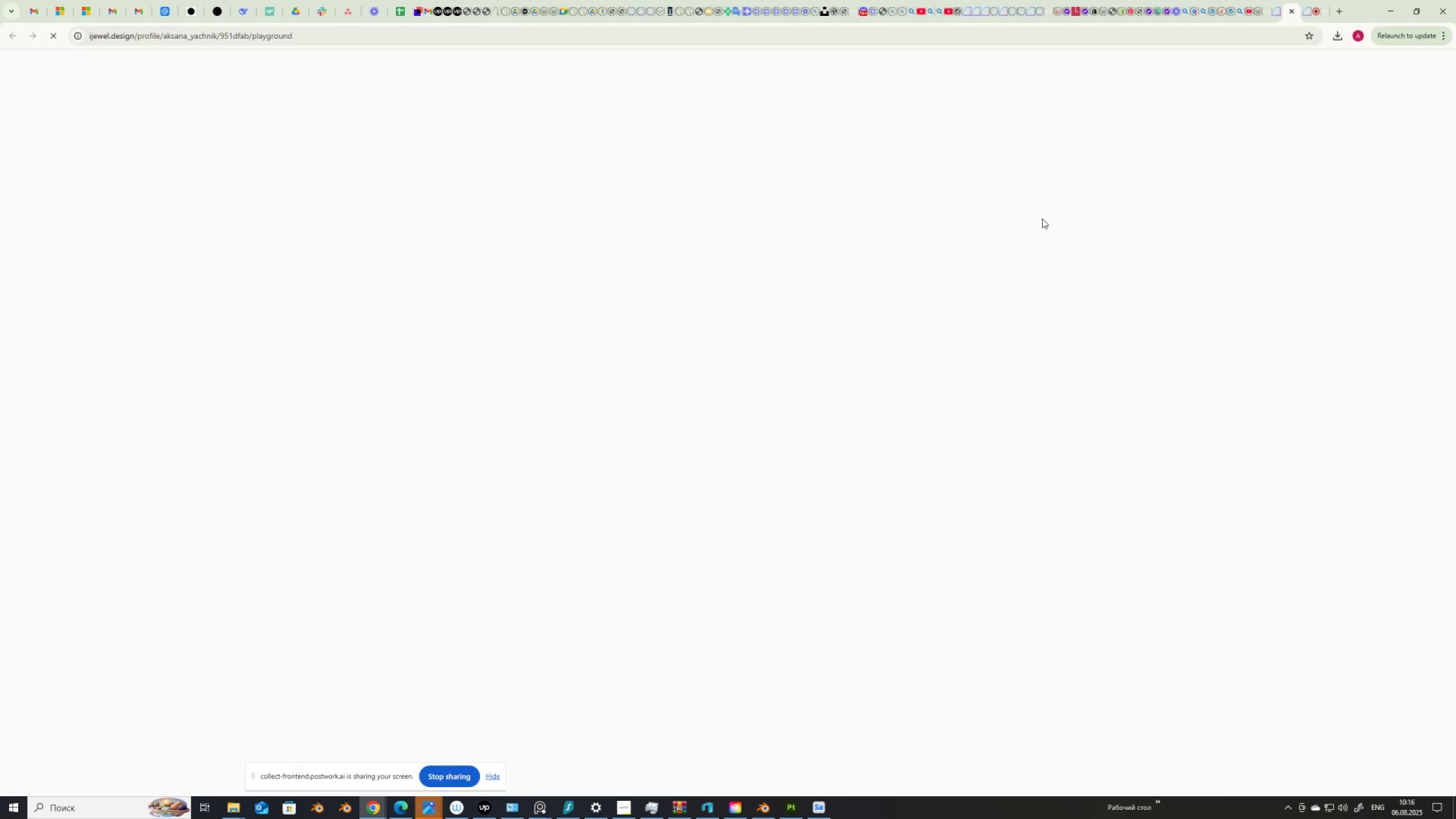 
mouse_move([1305, 256])
 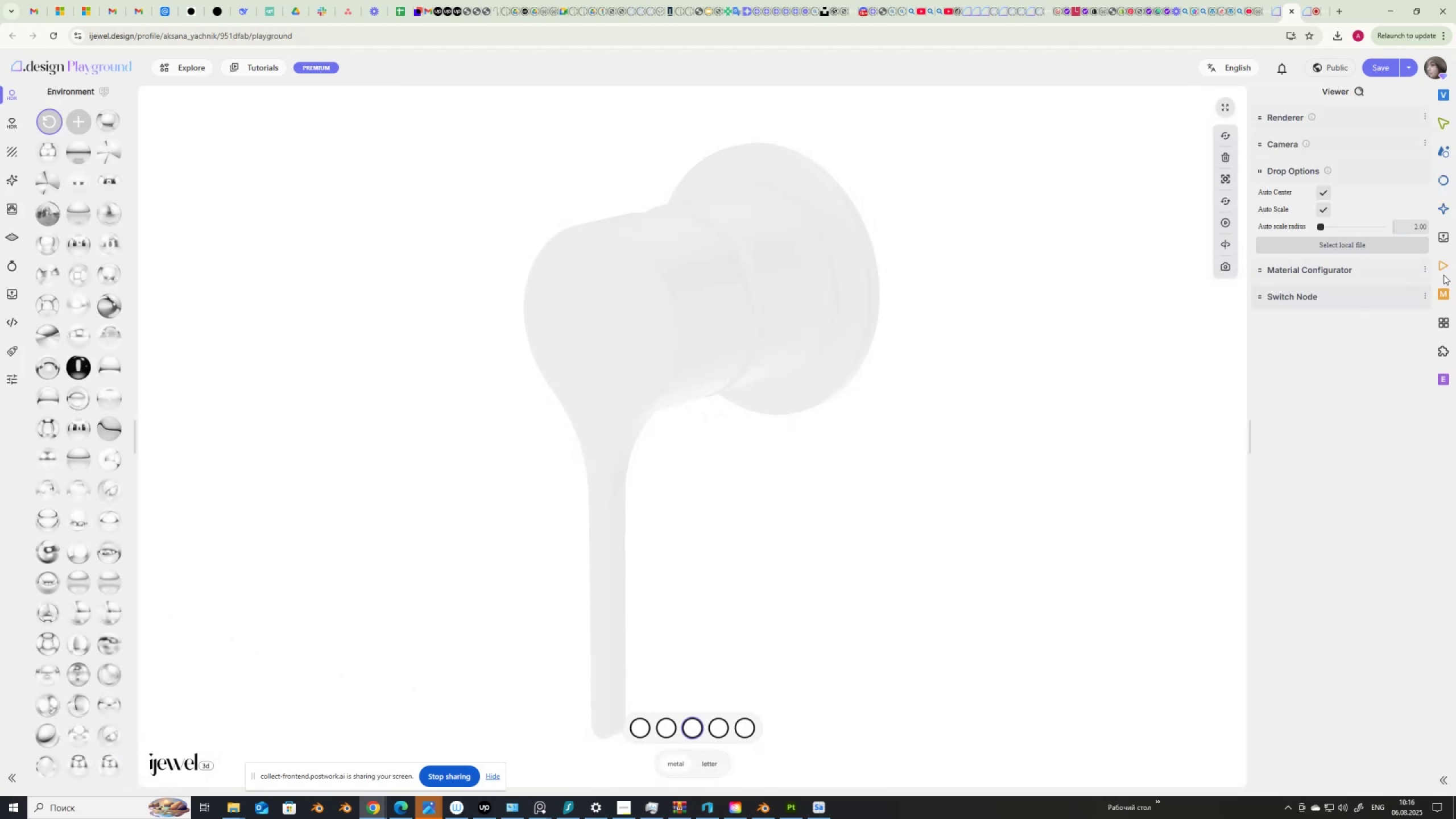 
left_click([1443, 265])
 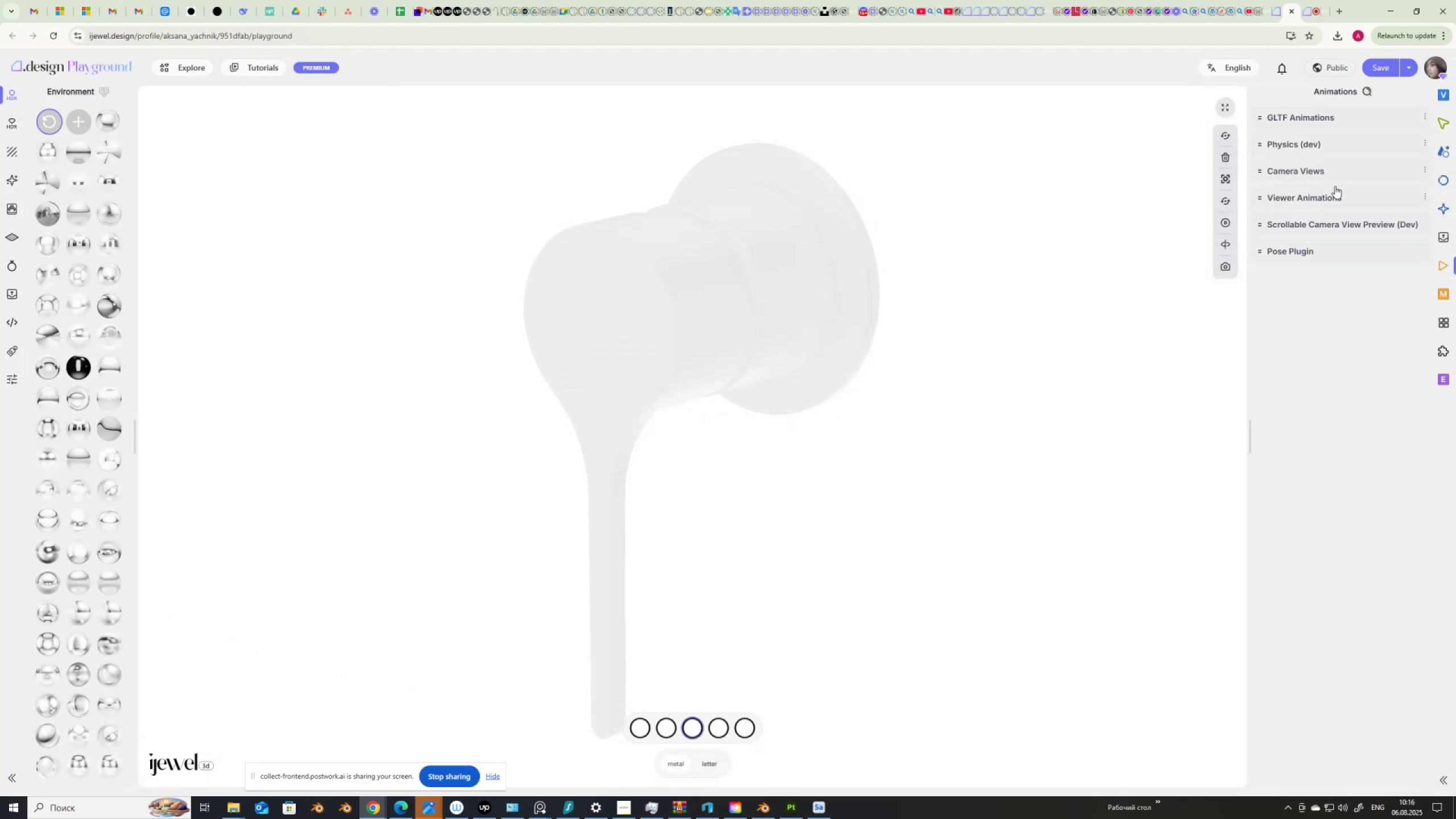 
left_click([1289, 170])
 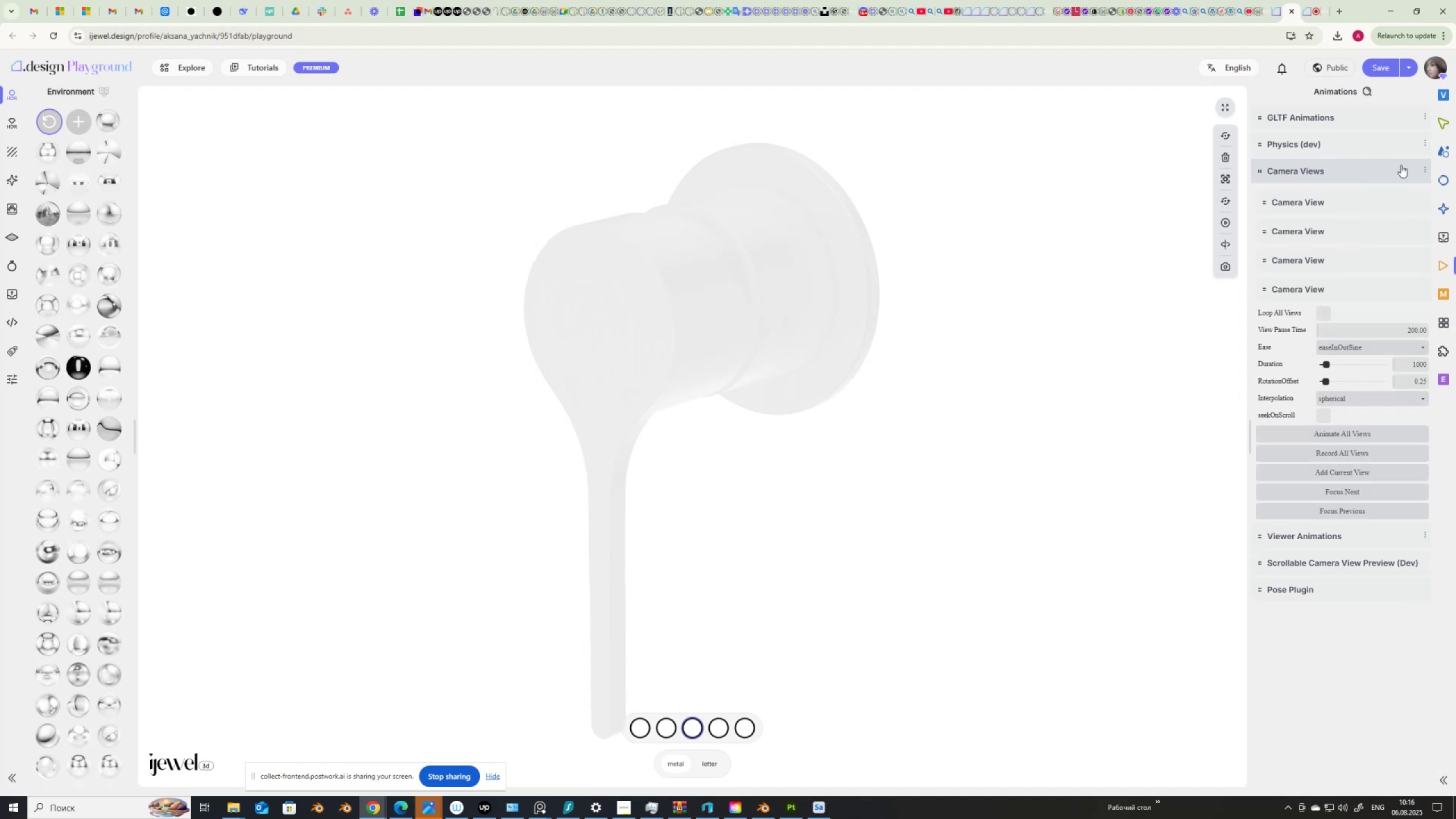 
left_click([1425, 169])
 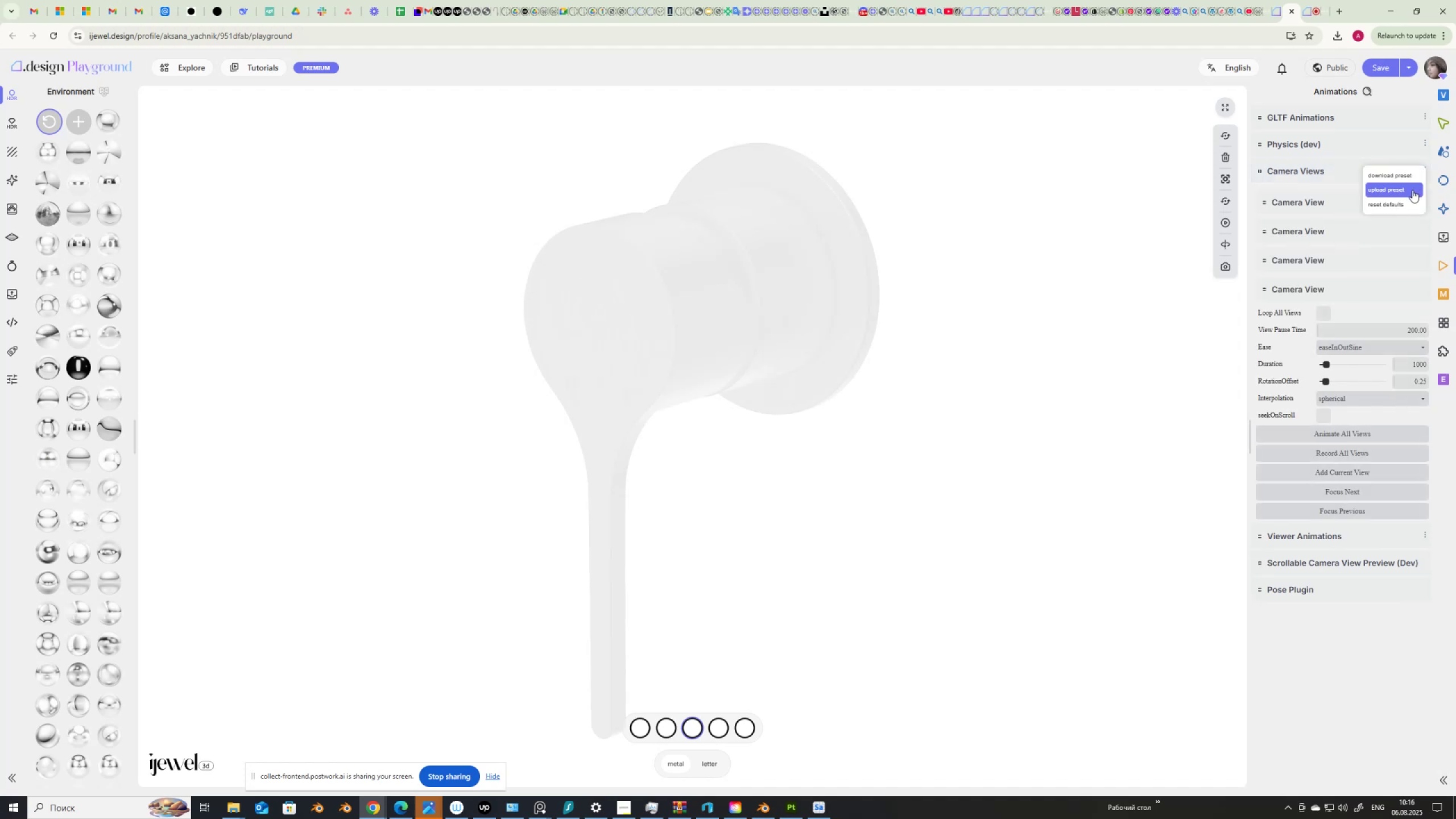 
left_click([1401, 173])
 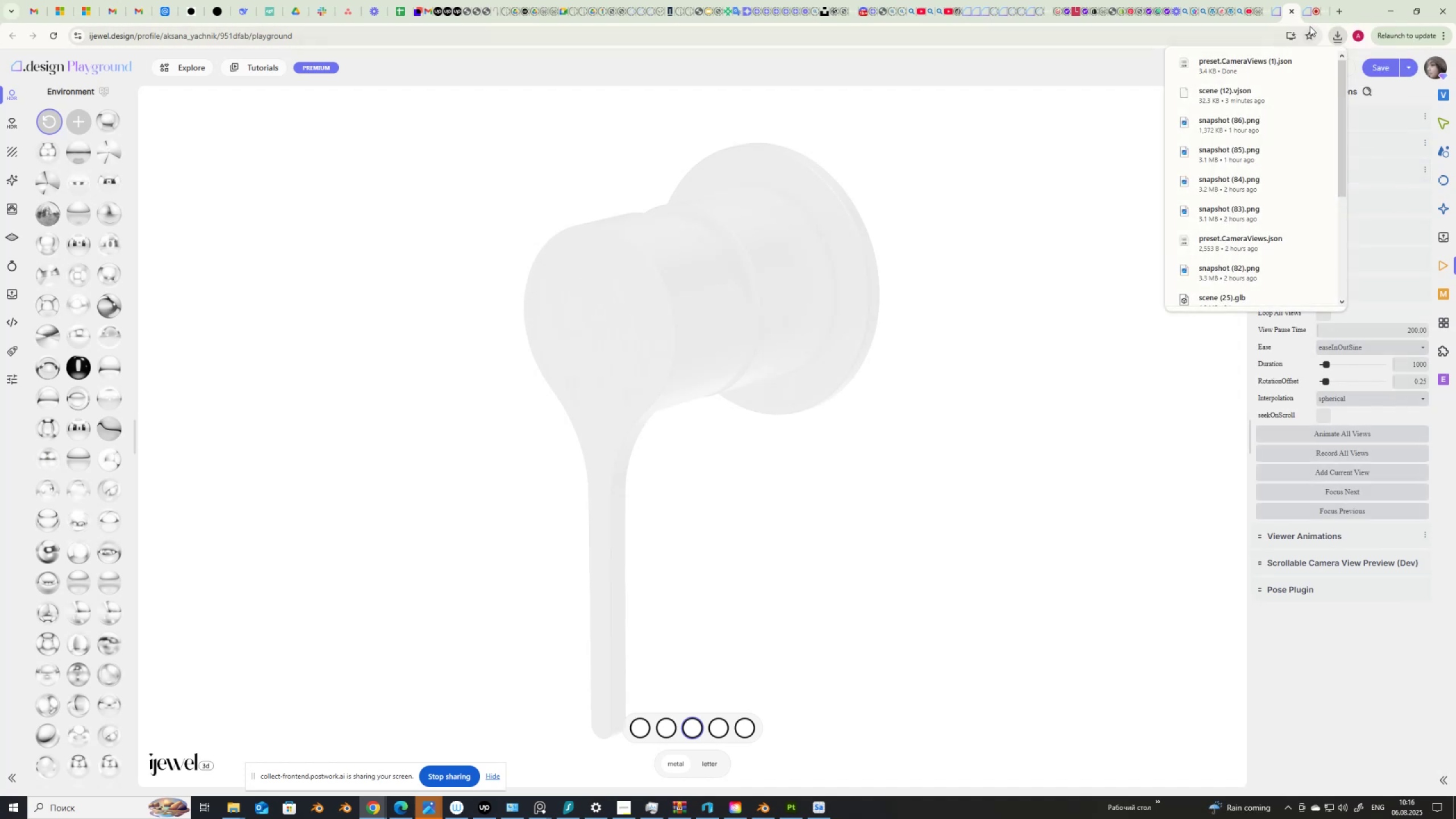 
left_click([1326, 12])
 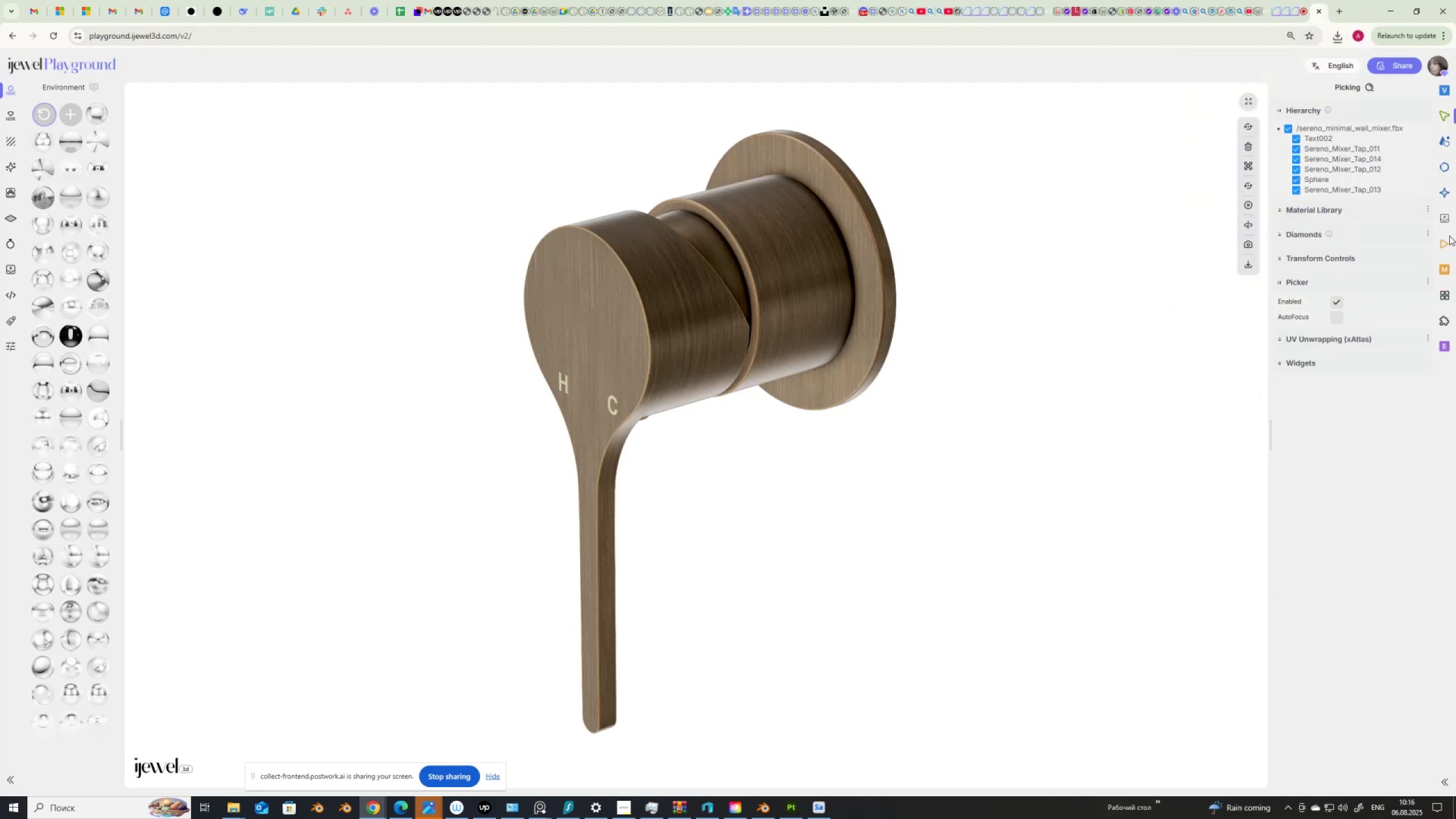 
left_click([1445, 243])
 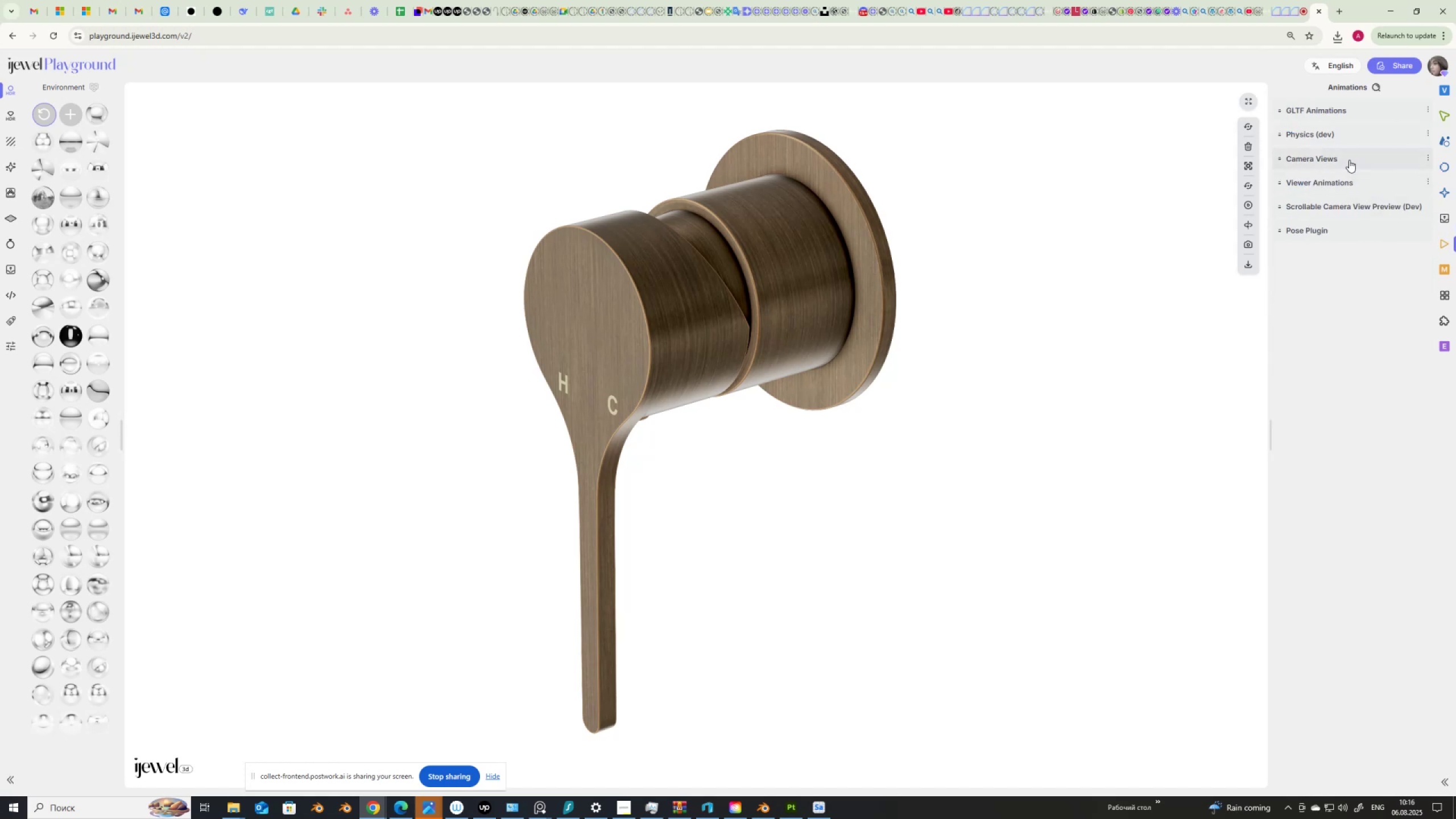 
left_click([1349, 159])
 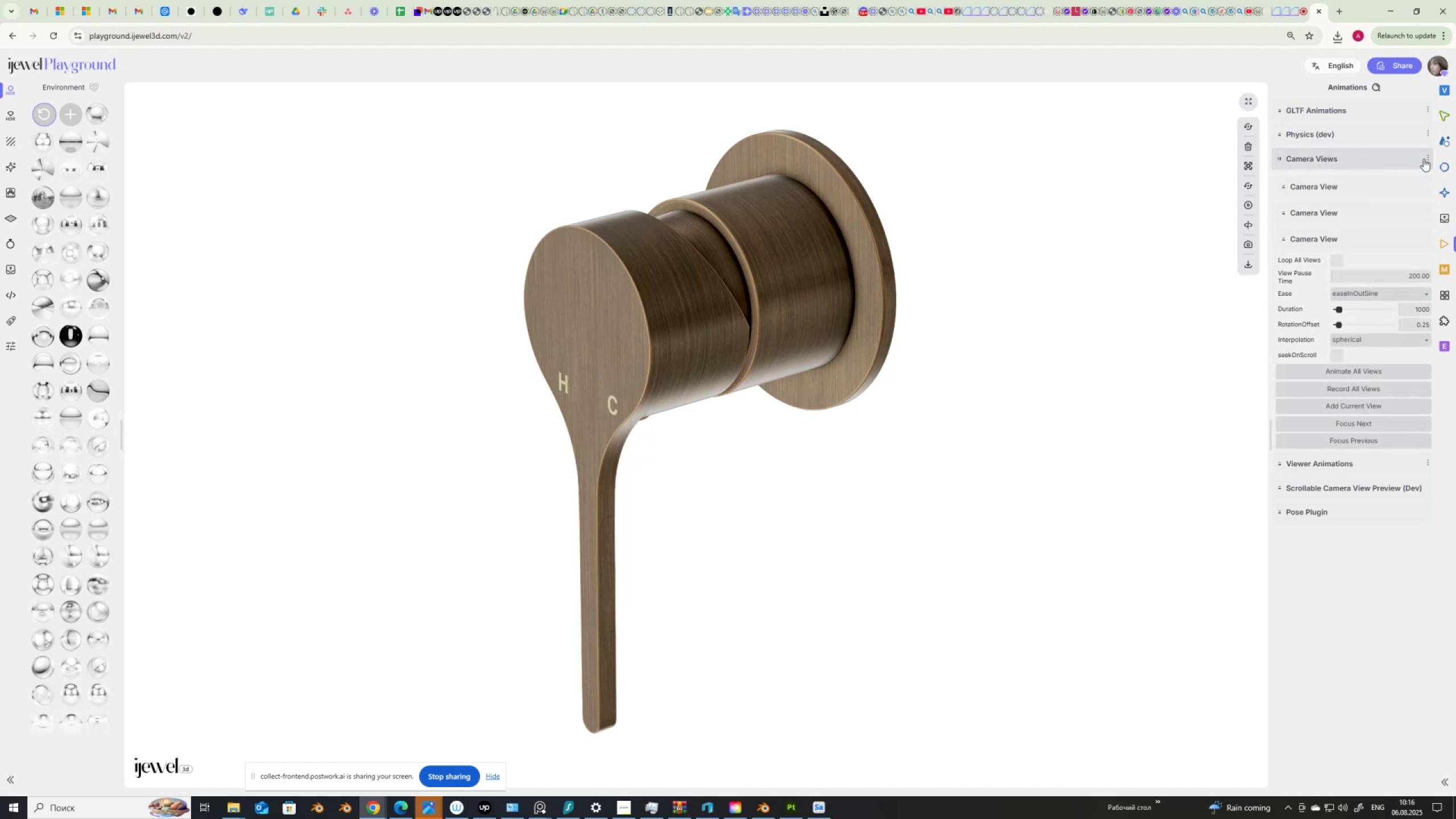 
left_click([1426, 158])
 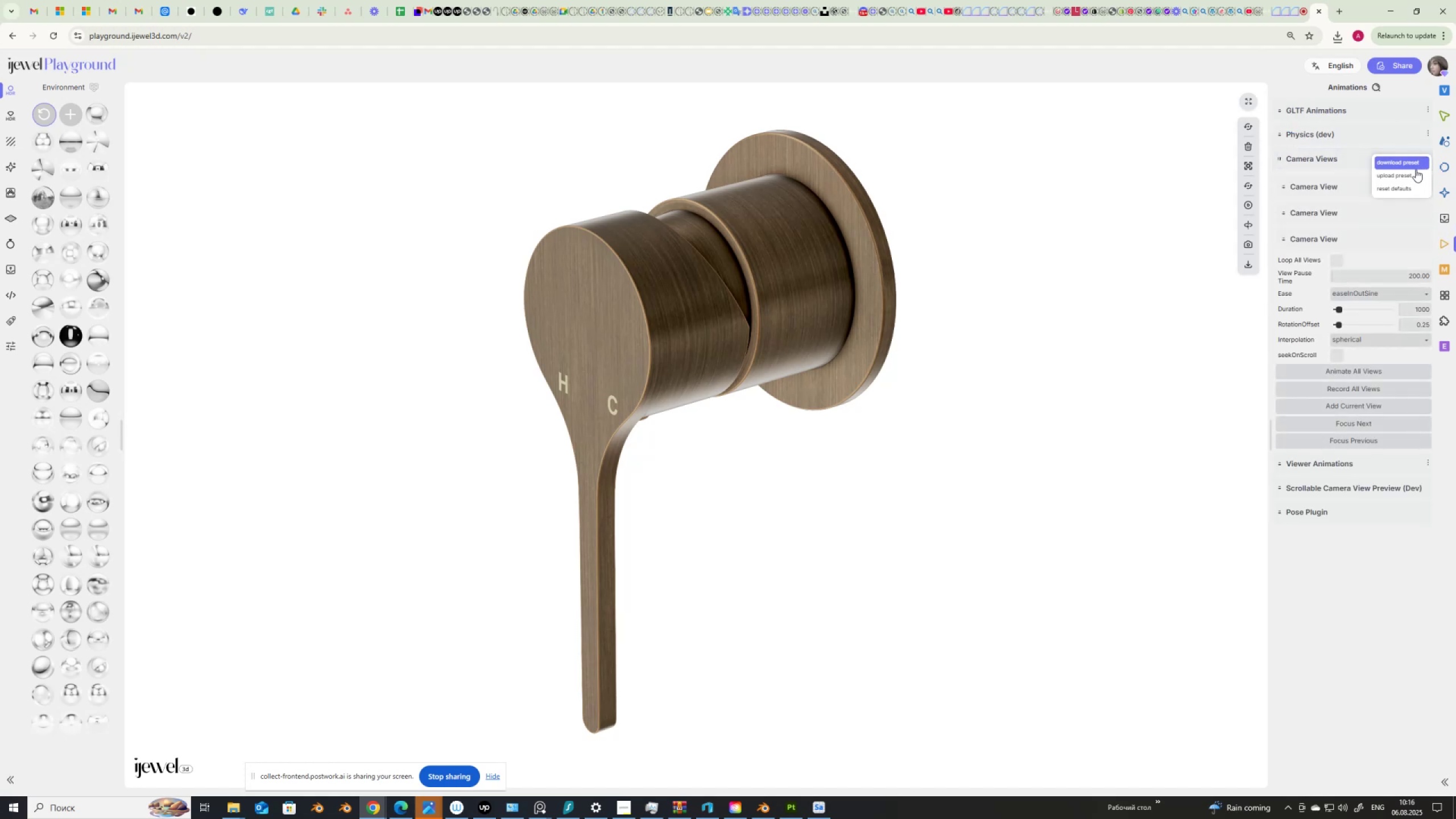 
left_click([1409, 176])
 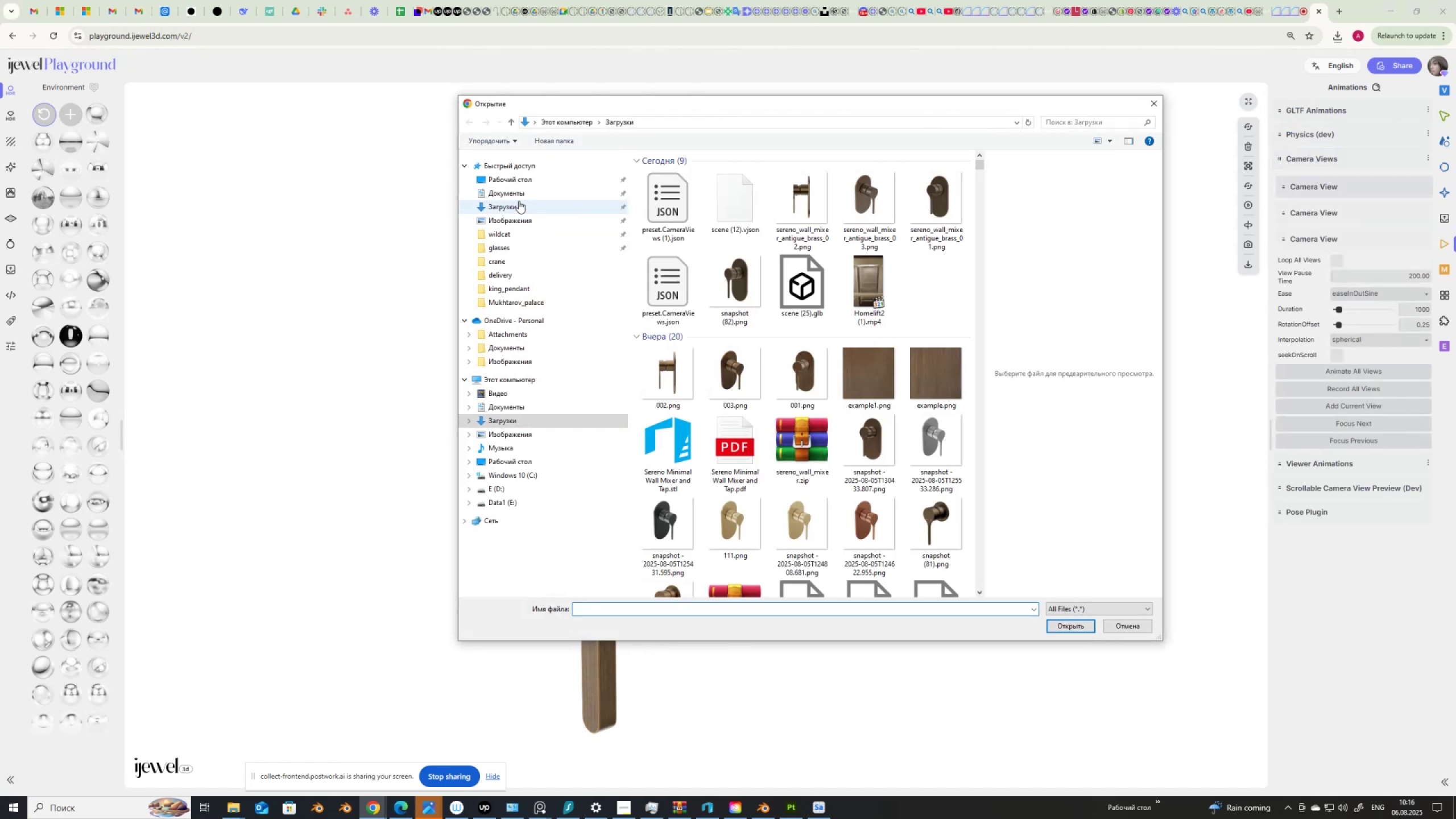 
left_click([519, 205])
 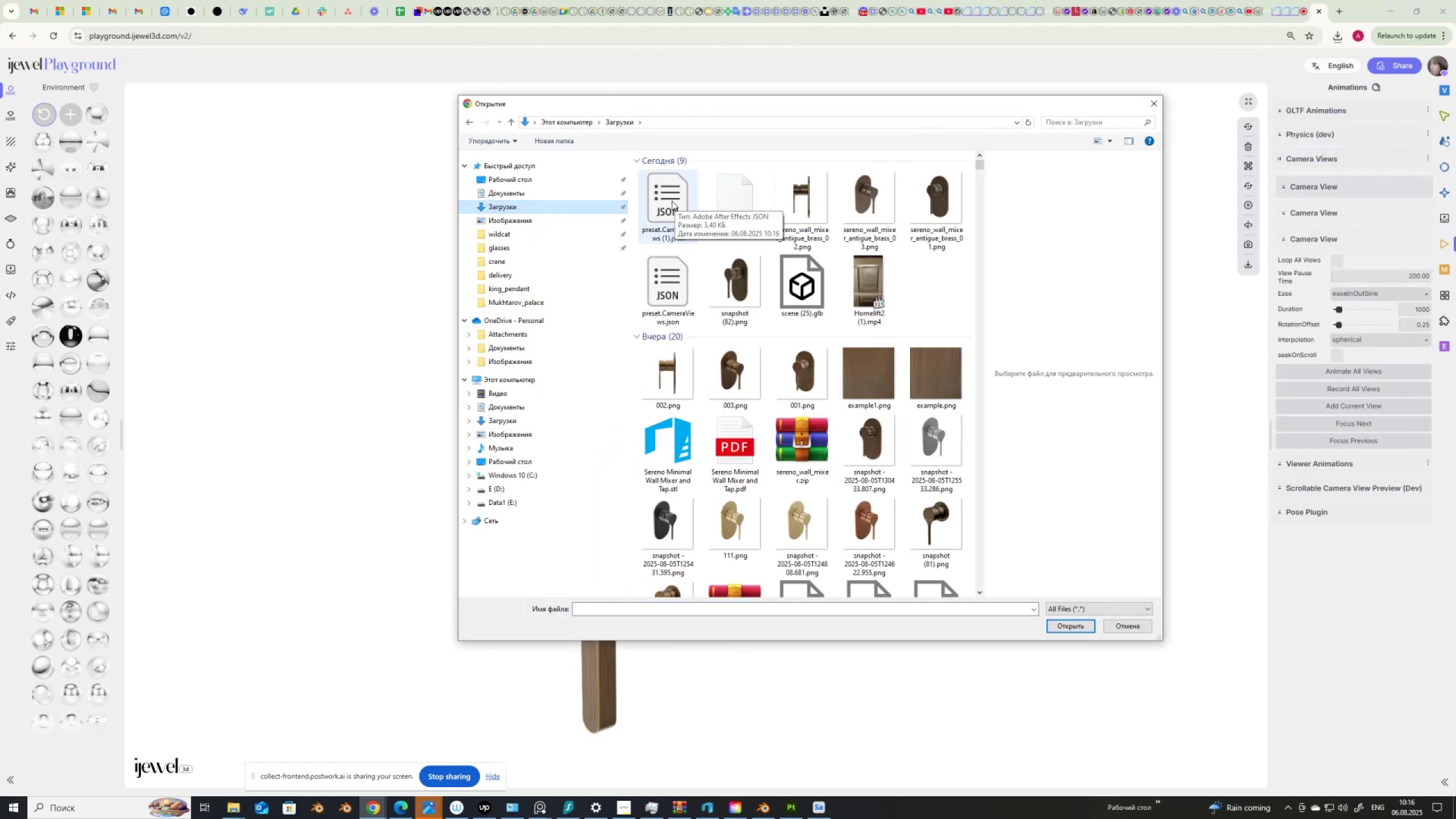 
double_click([670, 201])
 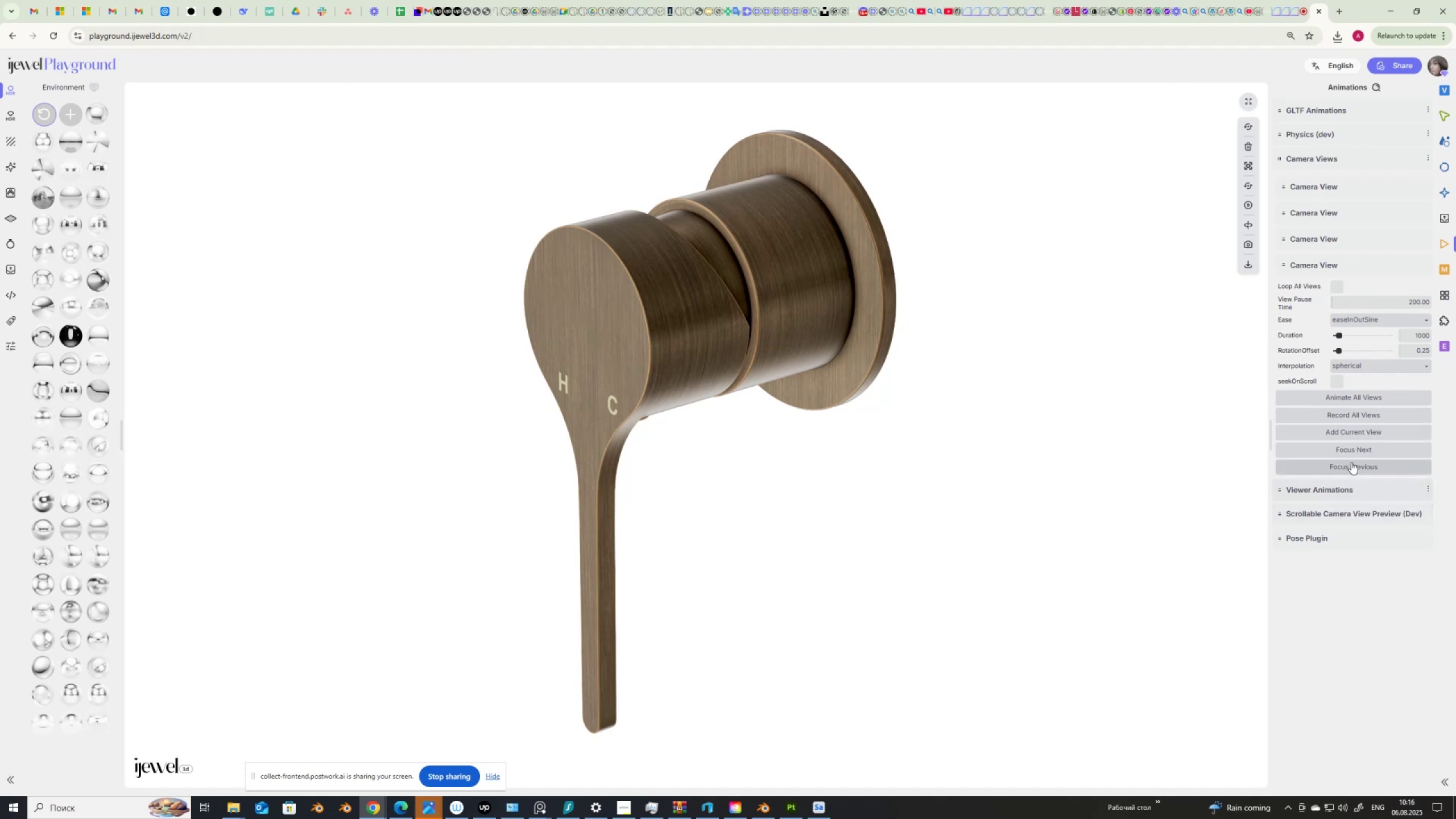 
left_click([1347, 449])
 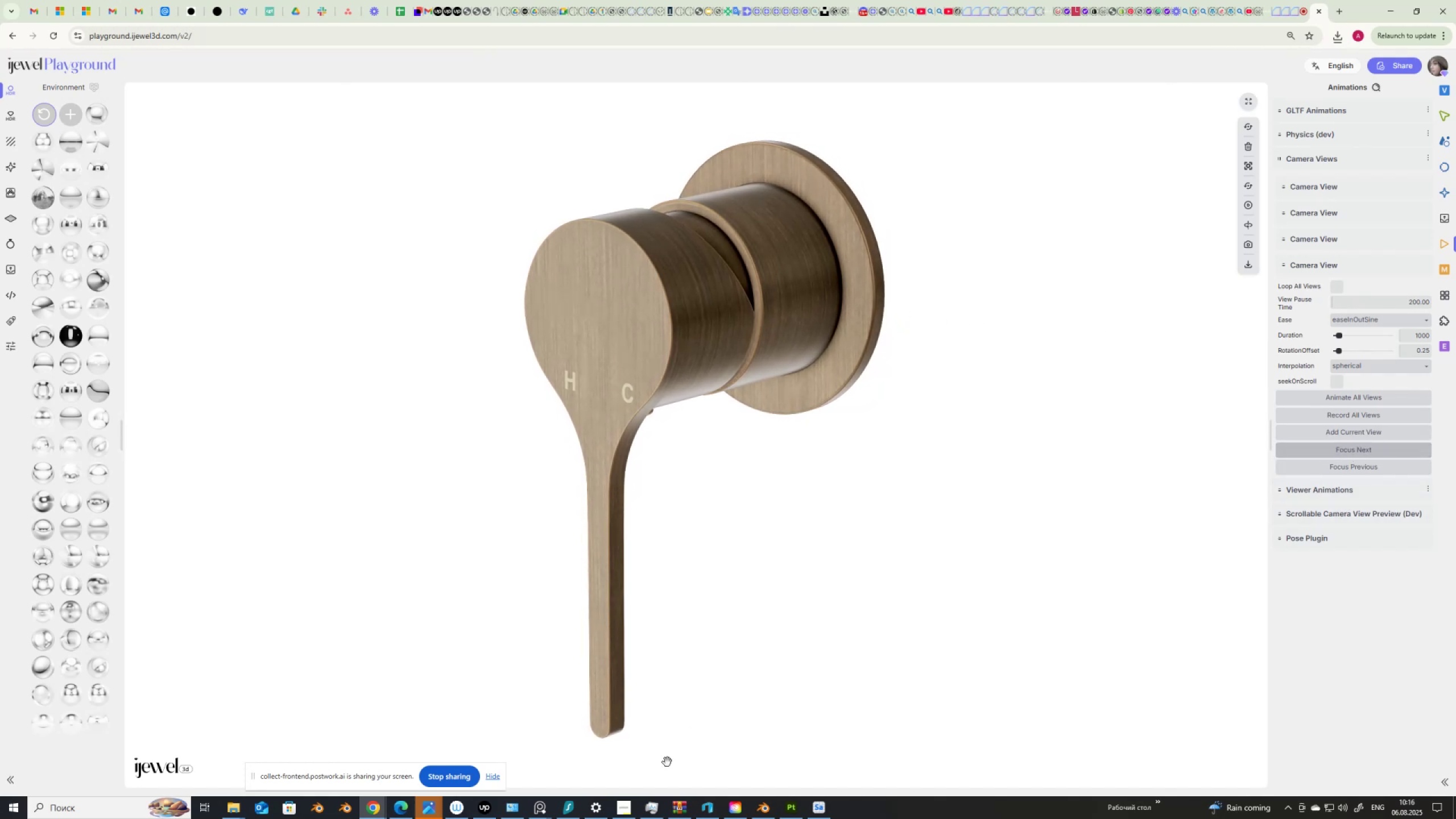 
left_click([543, 812])
 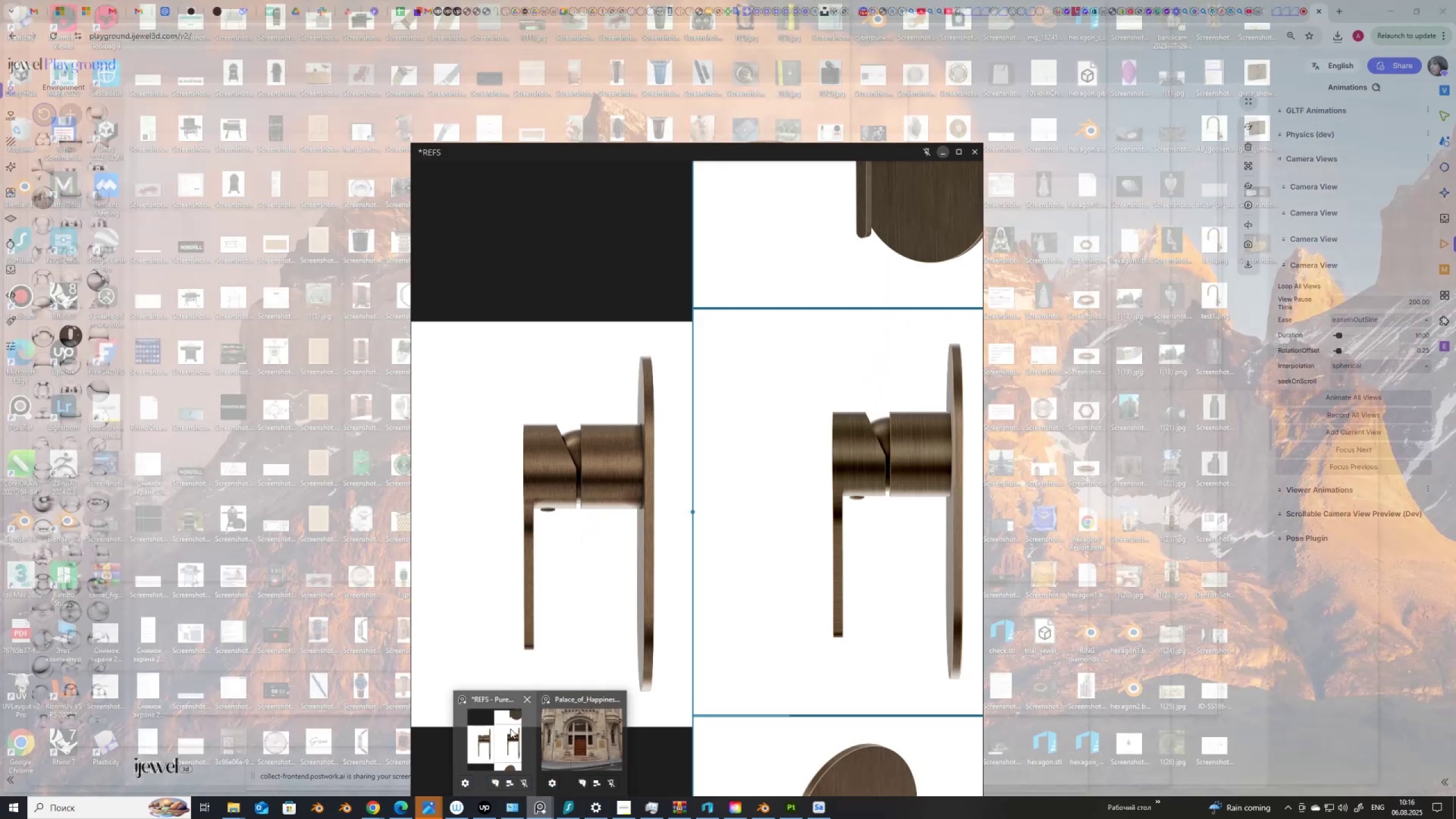 
right_click([510, 729])
 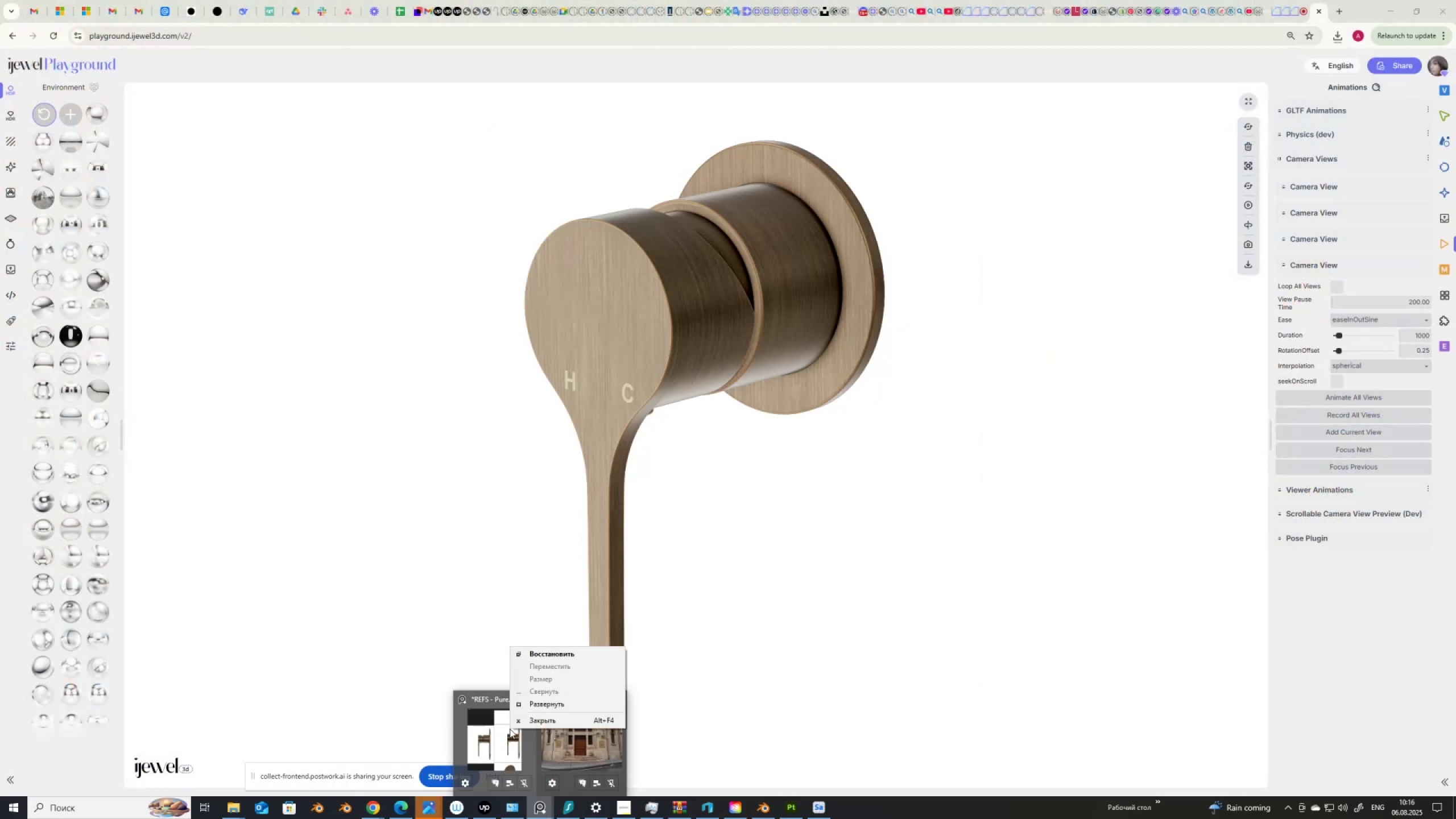 
left_click([507, 730])
 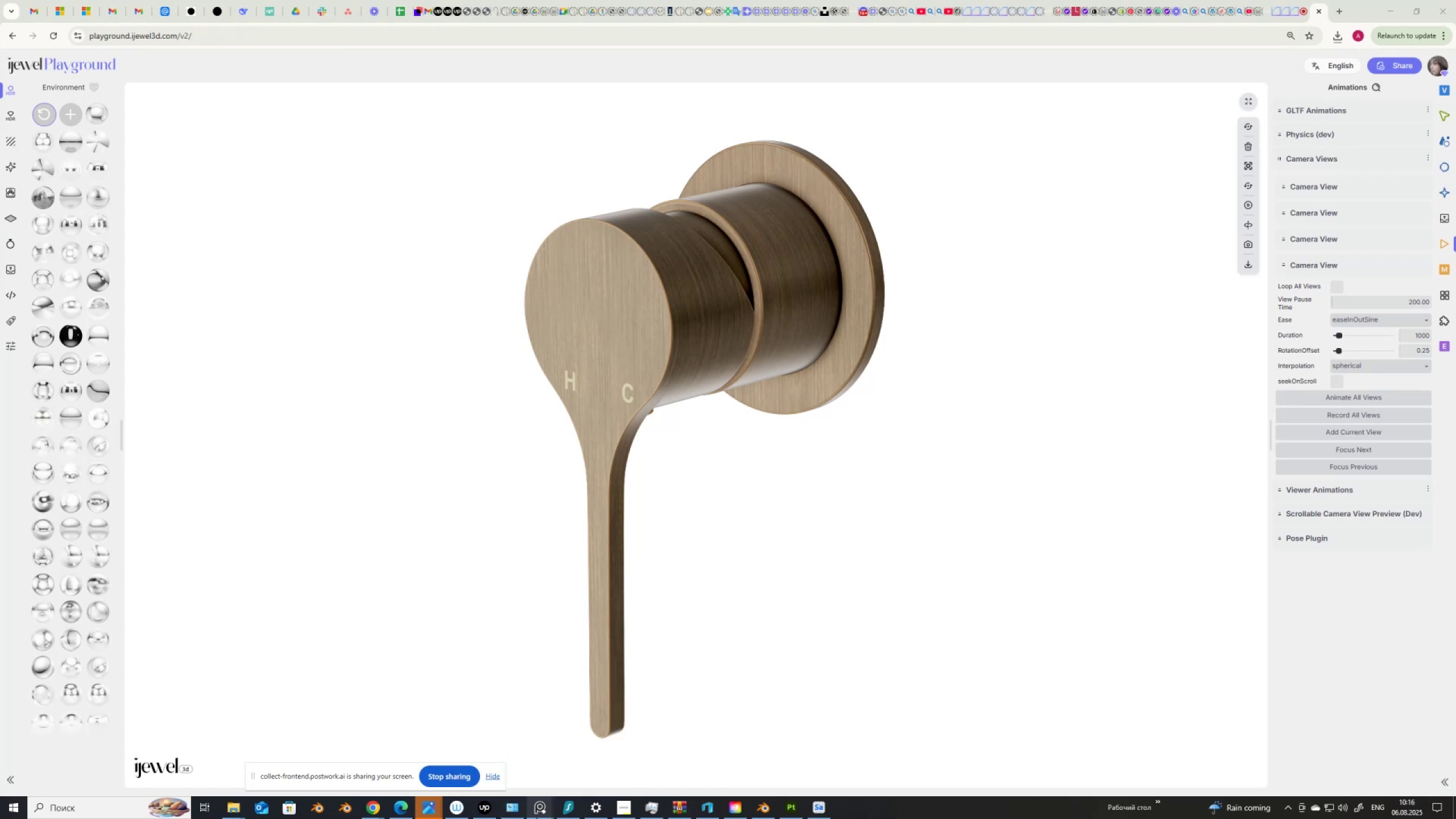 
left_click([543, 809])
 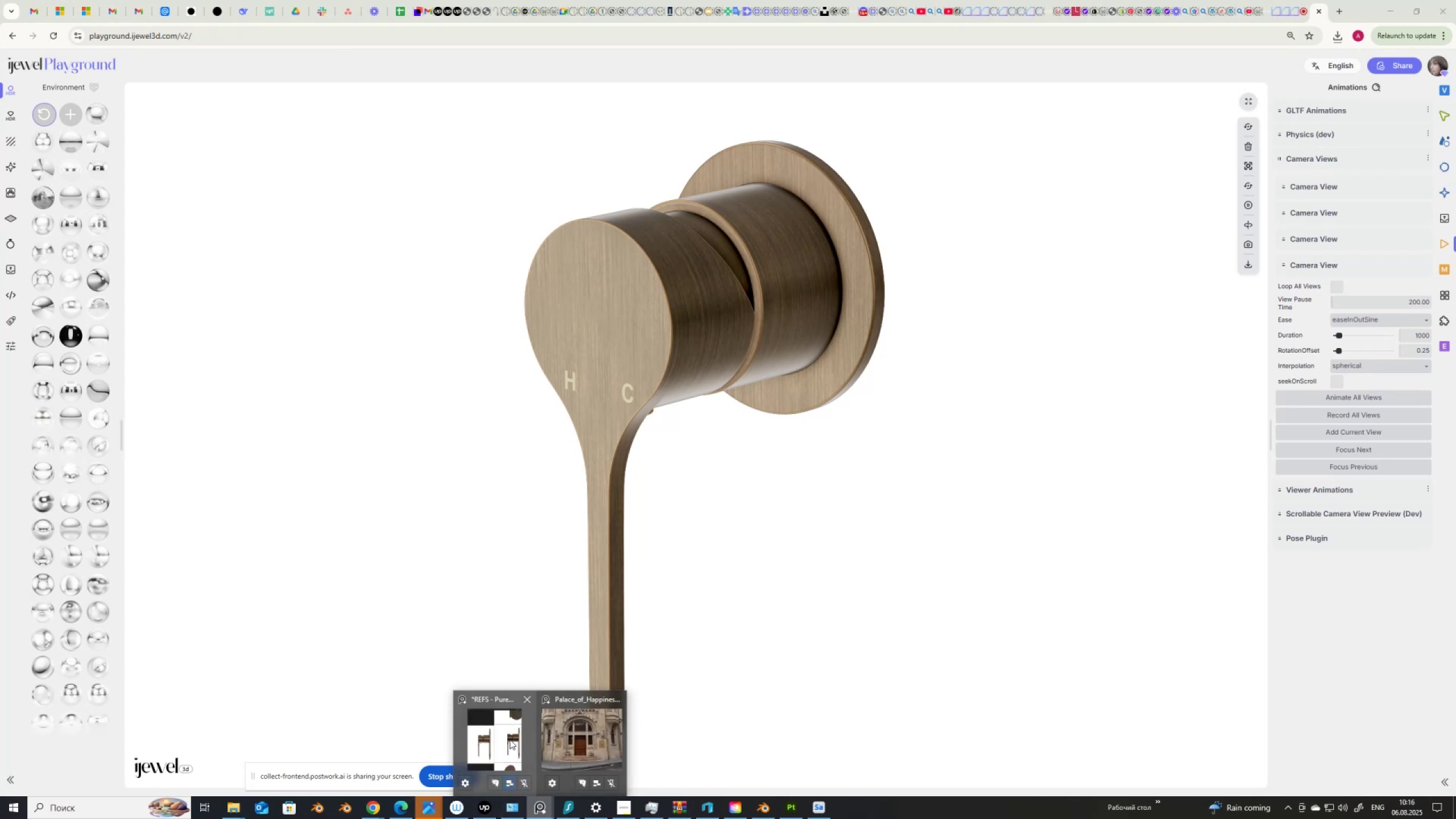 
left_click([511, 733])
 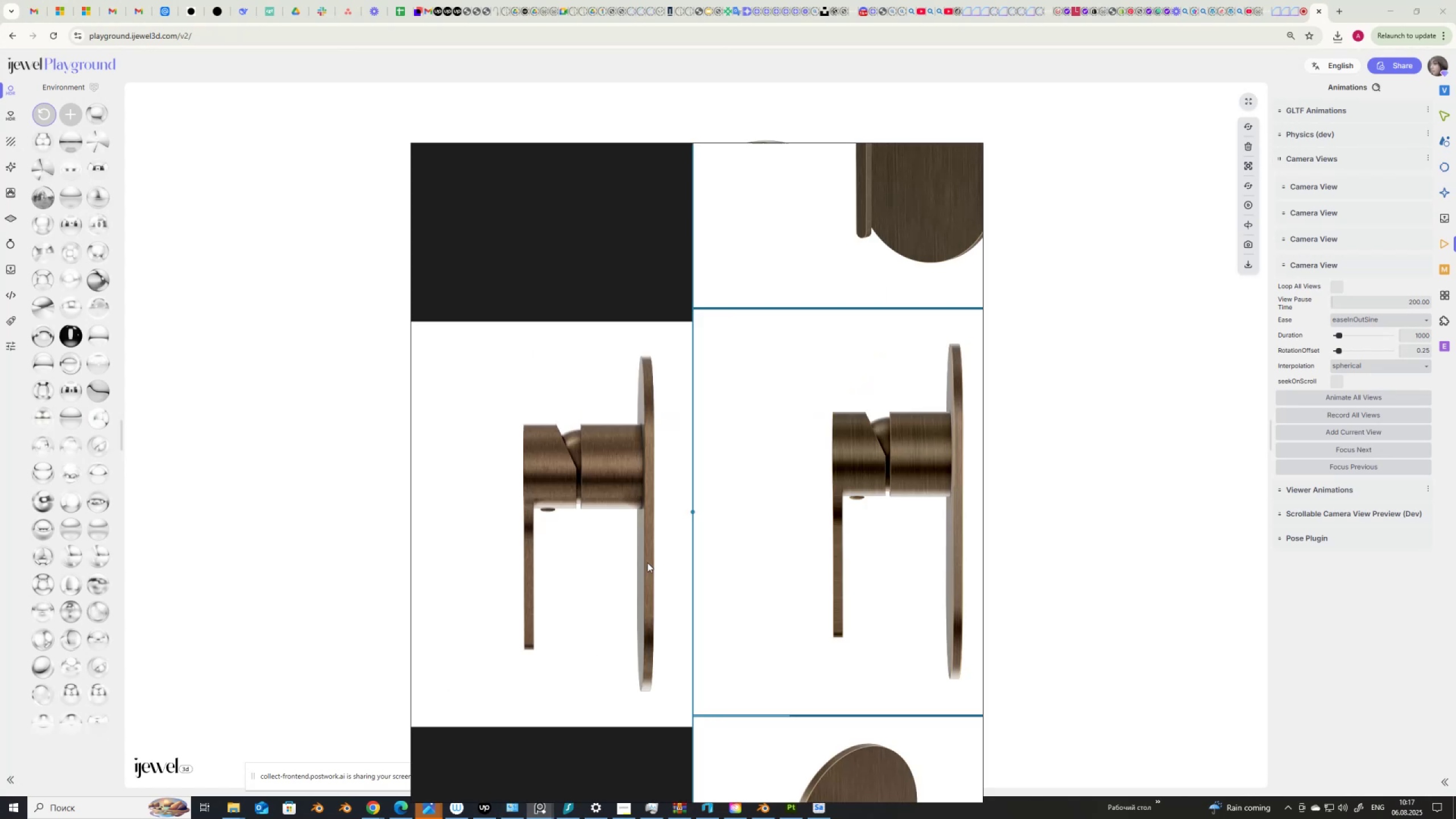 
scroll: coordinate [647, 559], scroll_direction: down, amount: 9.0
 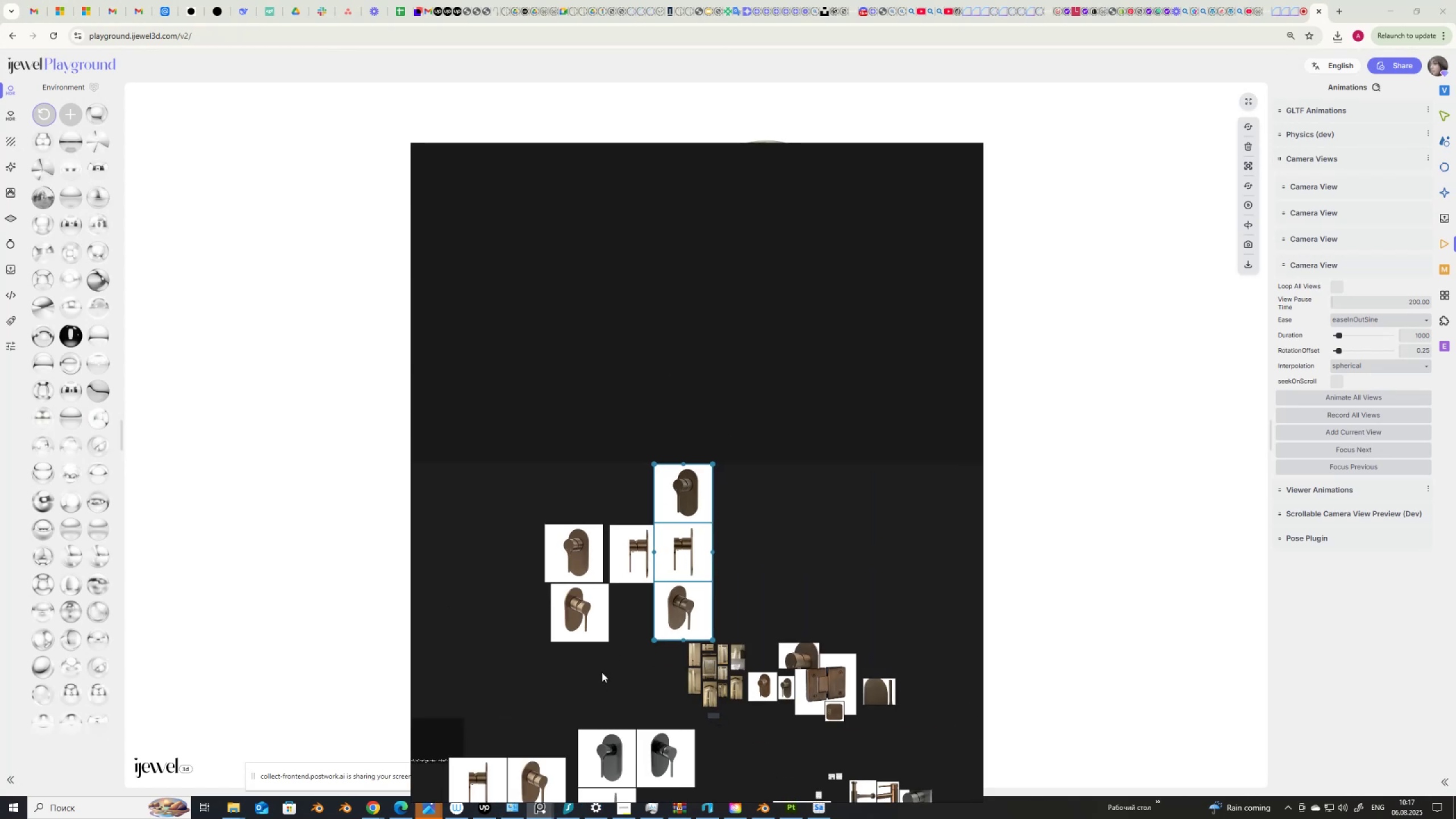 
scroll: coordinate [685, 730], scroll_direction: up, amount: 3.0
 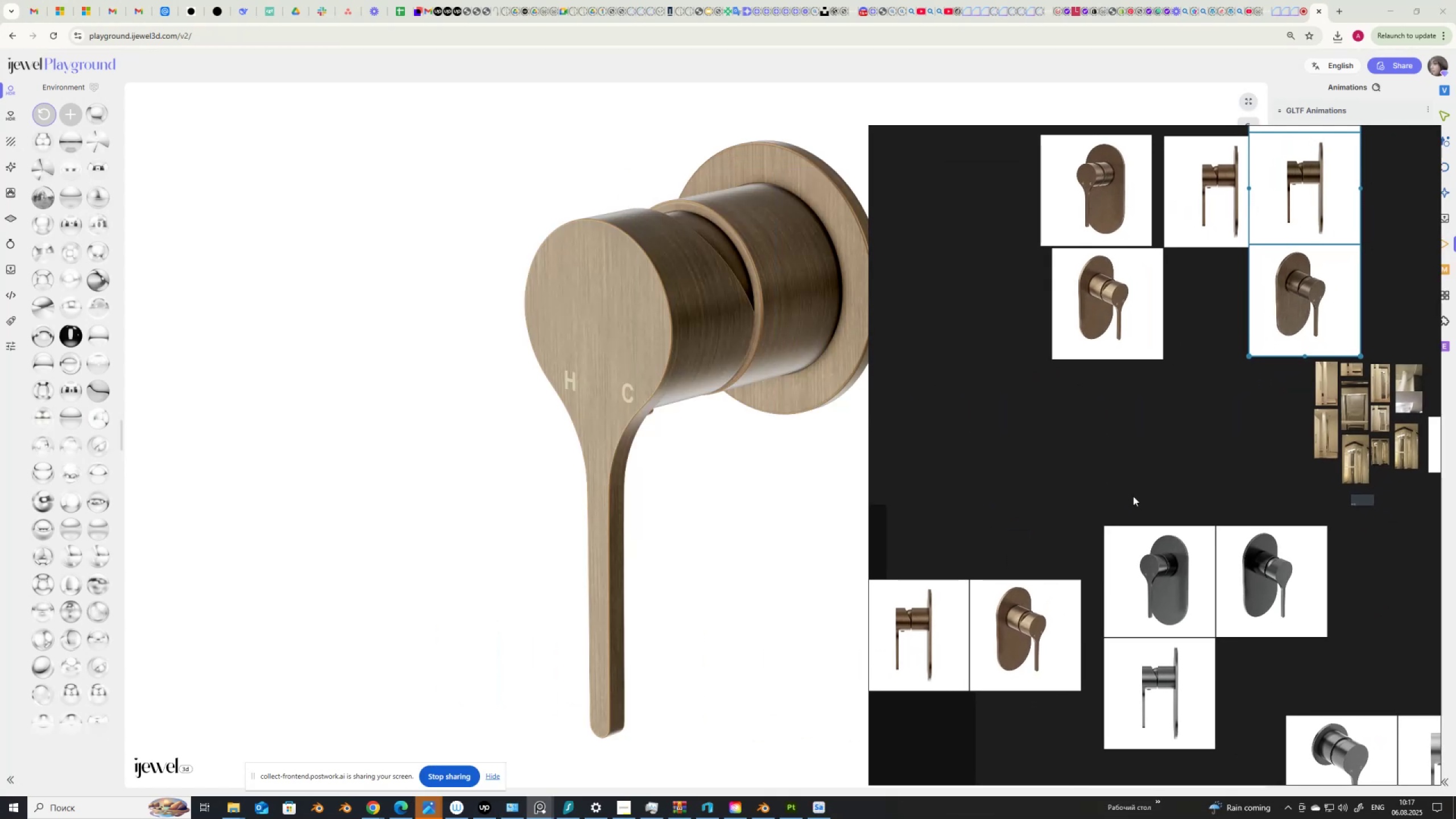 
scroll: coordinate [1019, 535], scroll_direction: down, amount: 5.0
 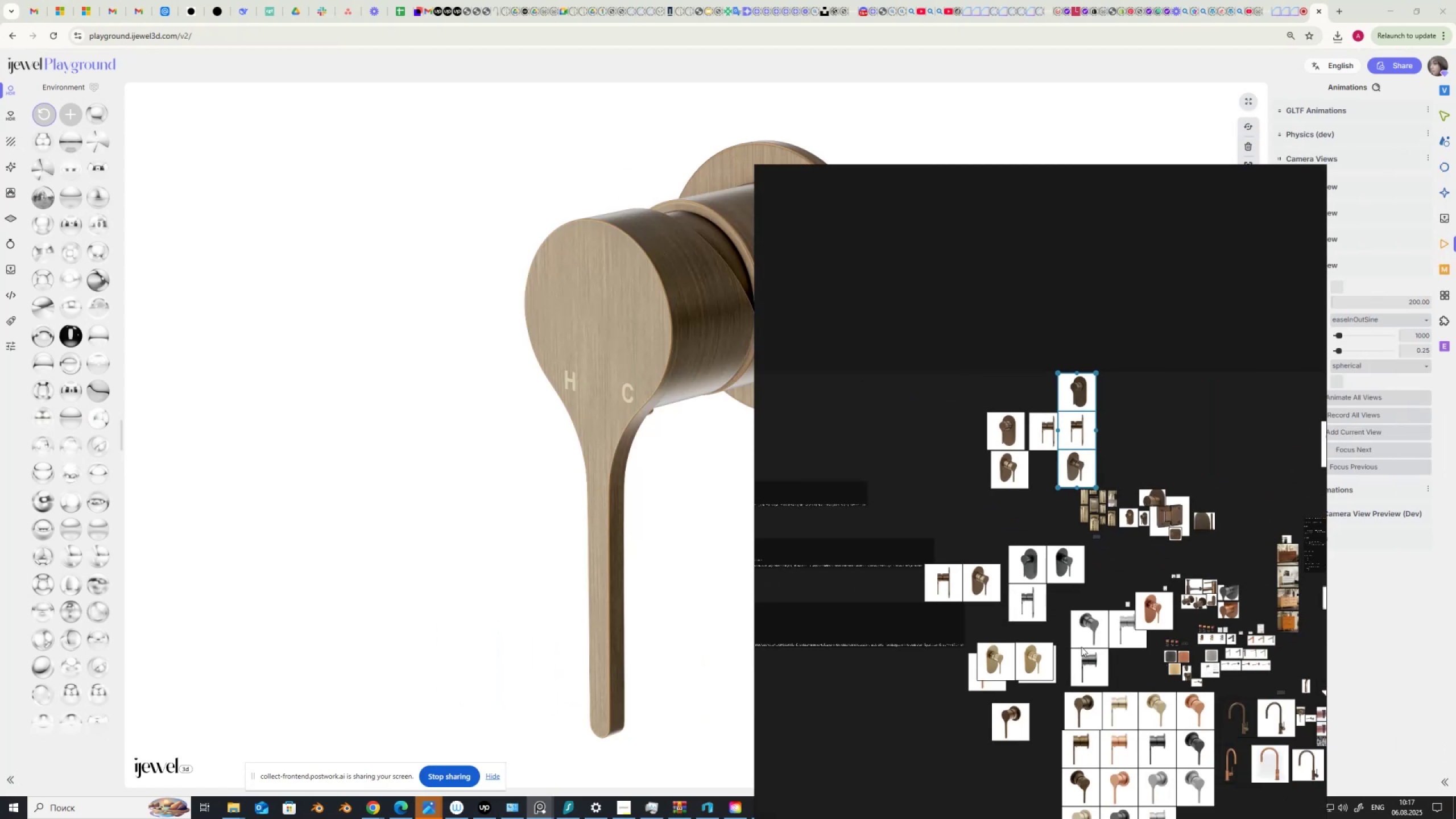 
scroll: coordinate [1000, 383], scroll_direction: up, amount: 12.0
 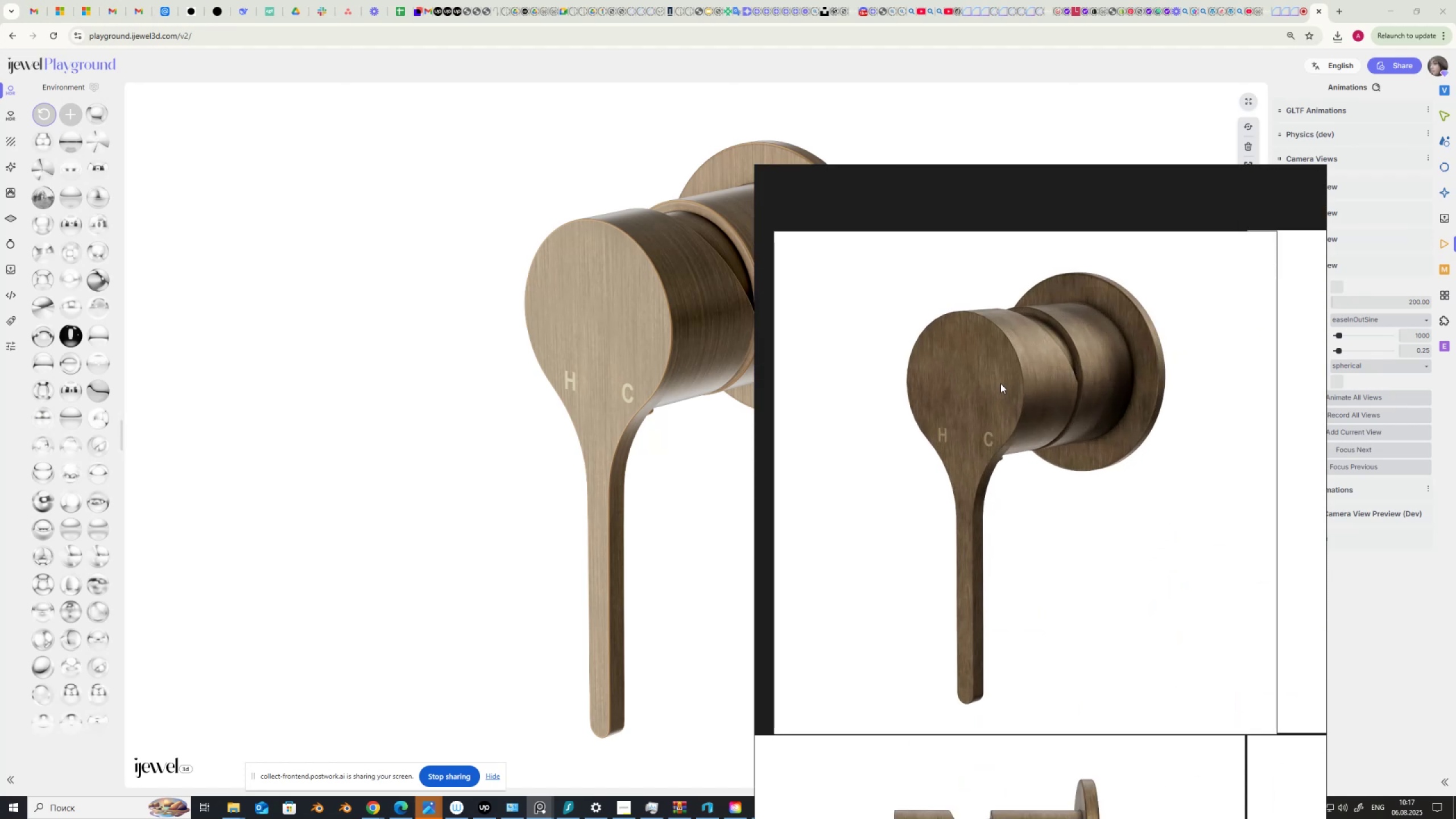 
scroll: coordinate [1000, 383], scroll_direction: down, amount: 6.0
 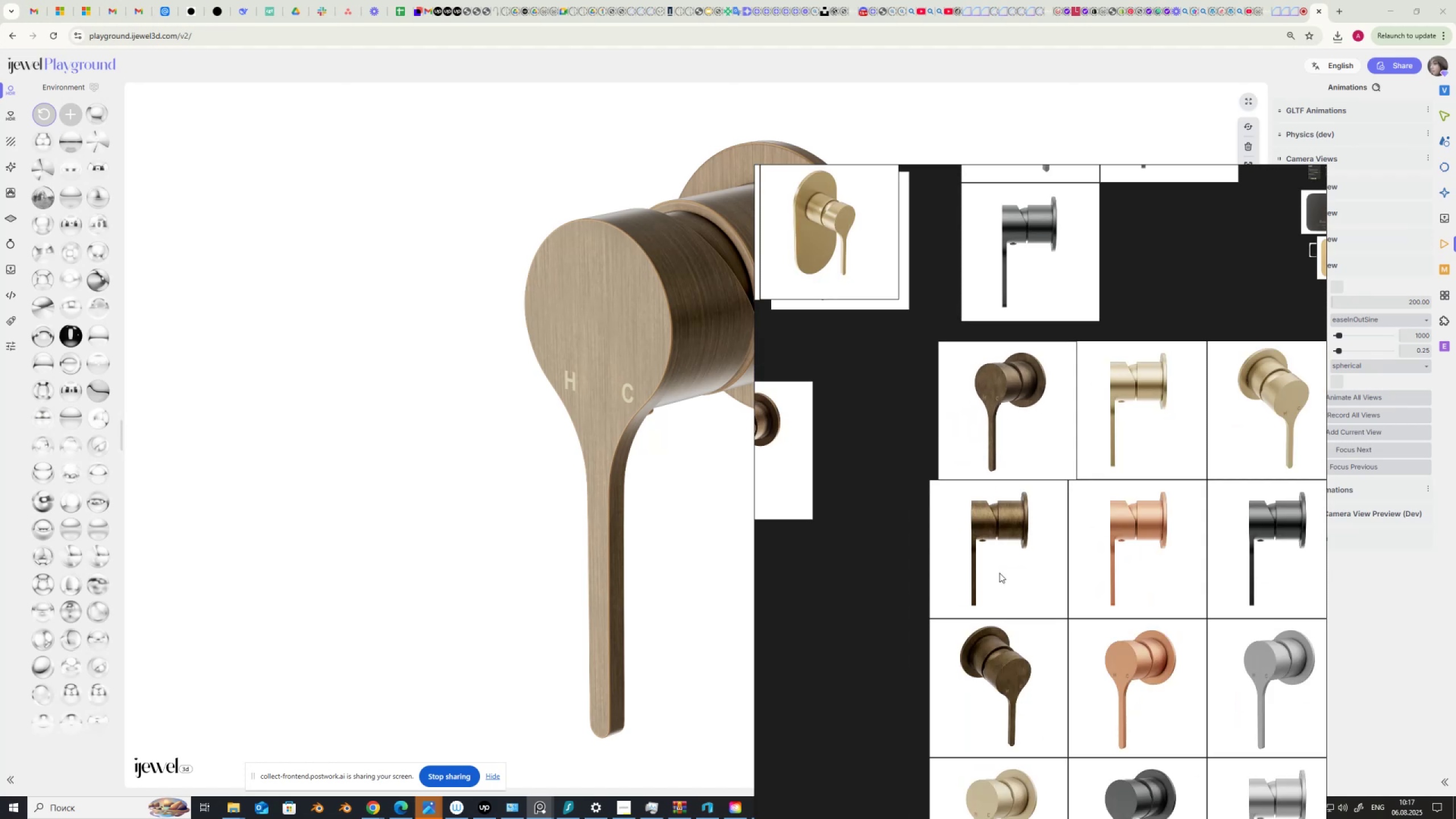 
left_click_drag(start_coordinate=[988, 415], to_coordinate=[838, 553])
 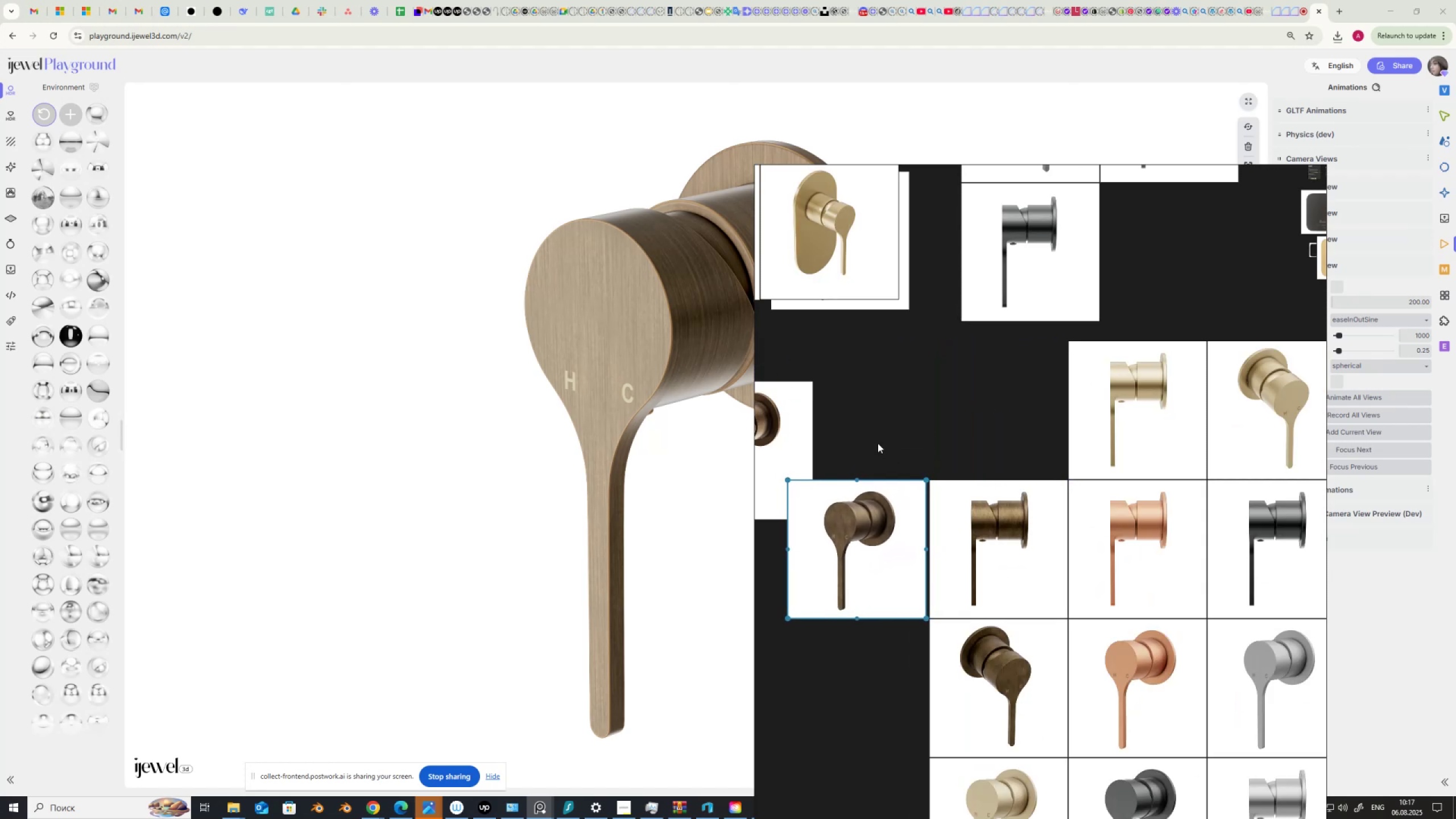 
left_click_drag(start_coordinate=[890, 460], to_coordinate=[941, 506])
 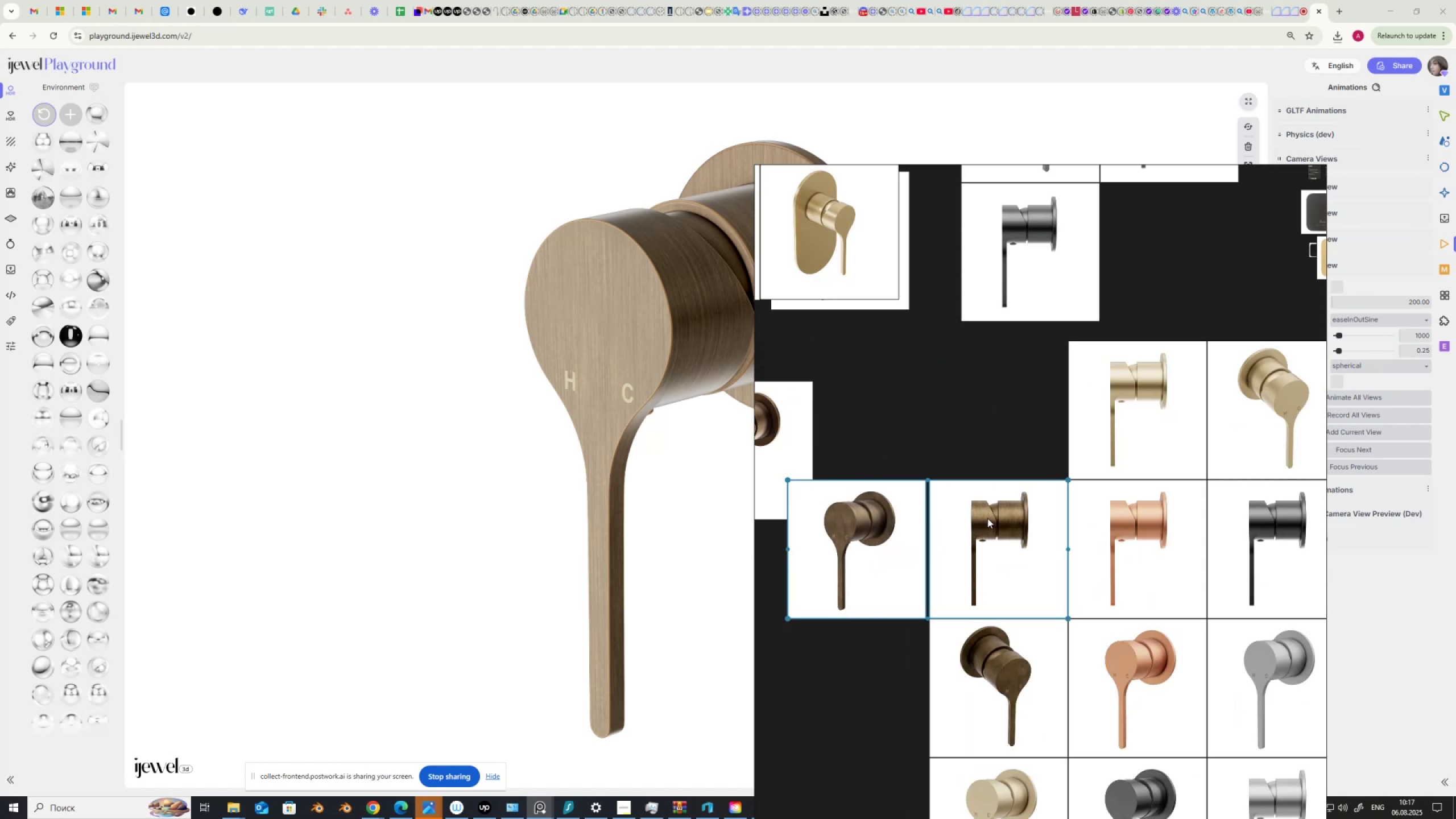 
left_click_drag(start_coordinate=[987, 518], to_coordinate=[855, 656])
 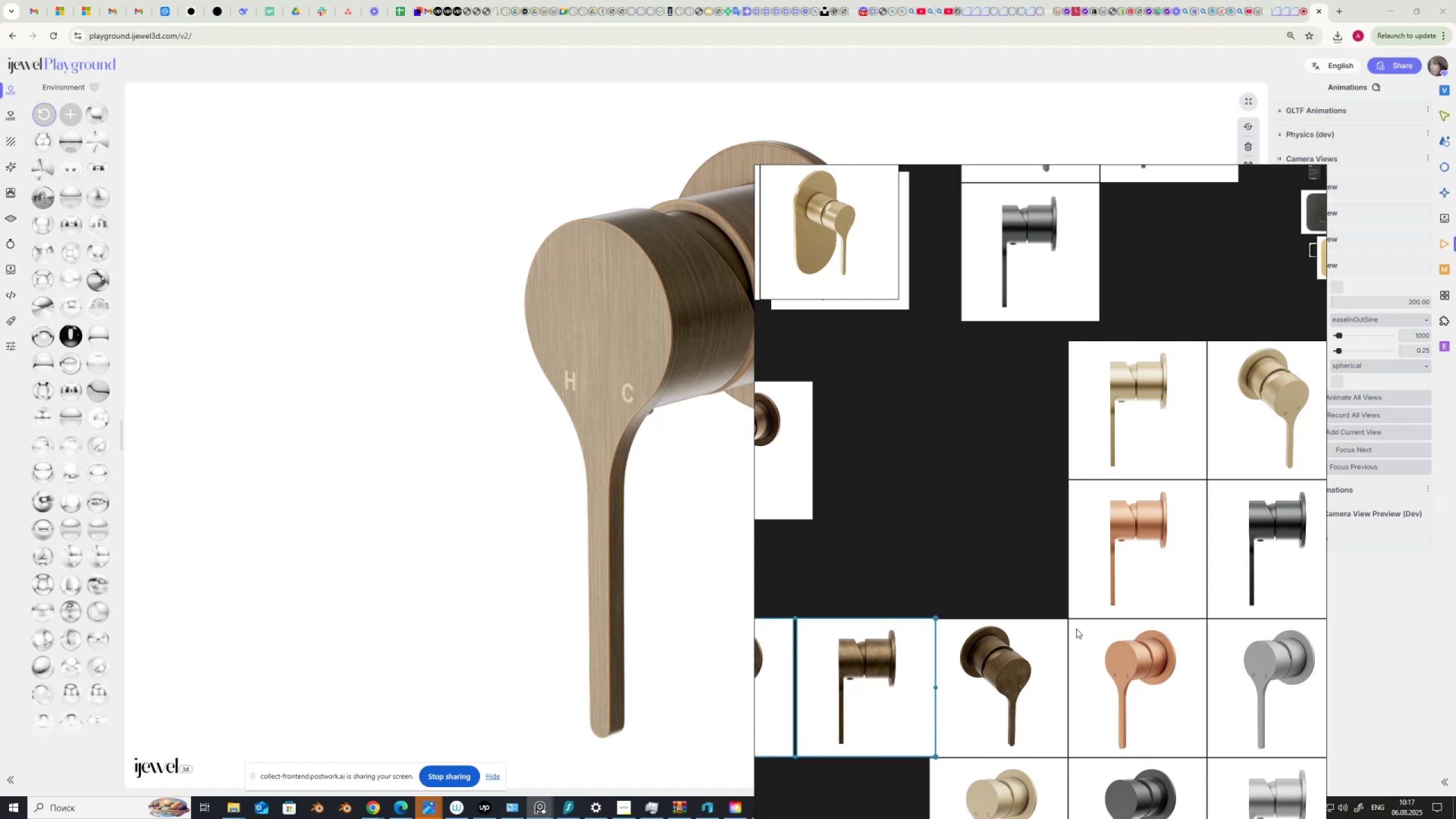 
scroll: coordinate [891, 669], scroll_direction: up, amount: 5.0
 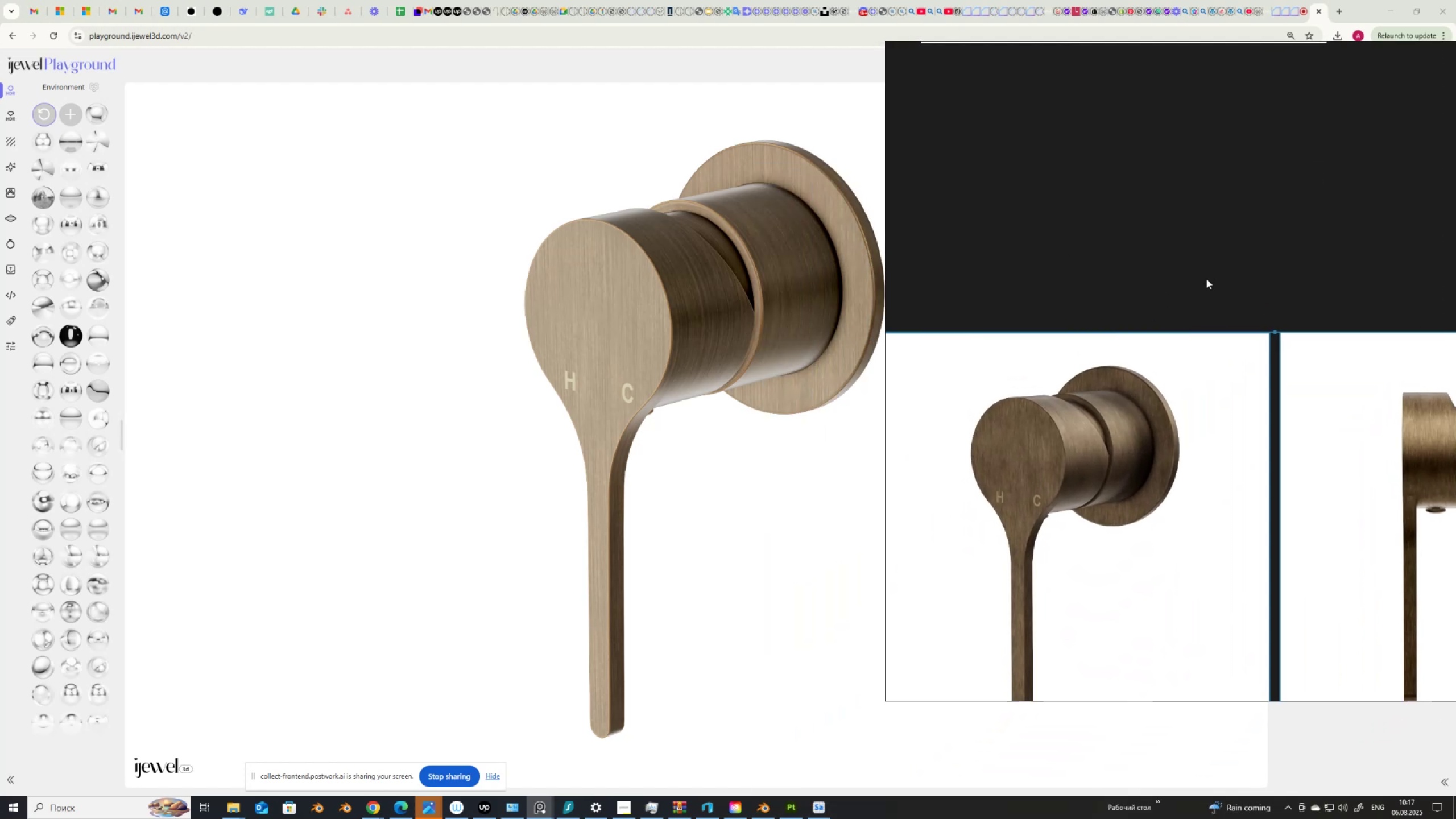 
wait(7.51)
 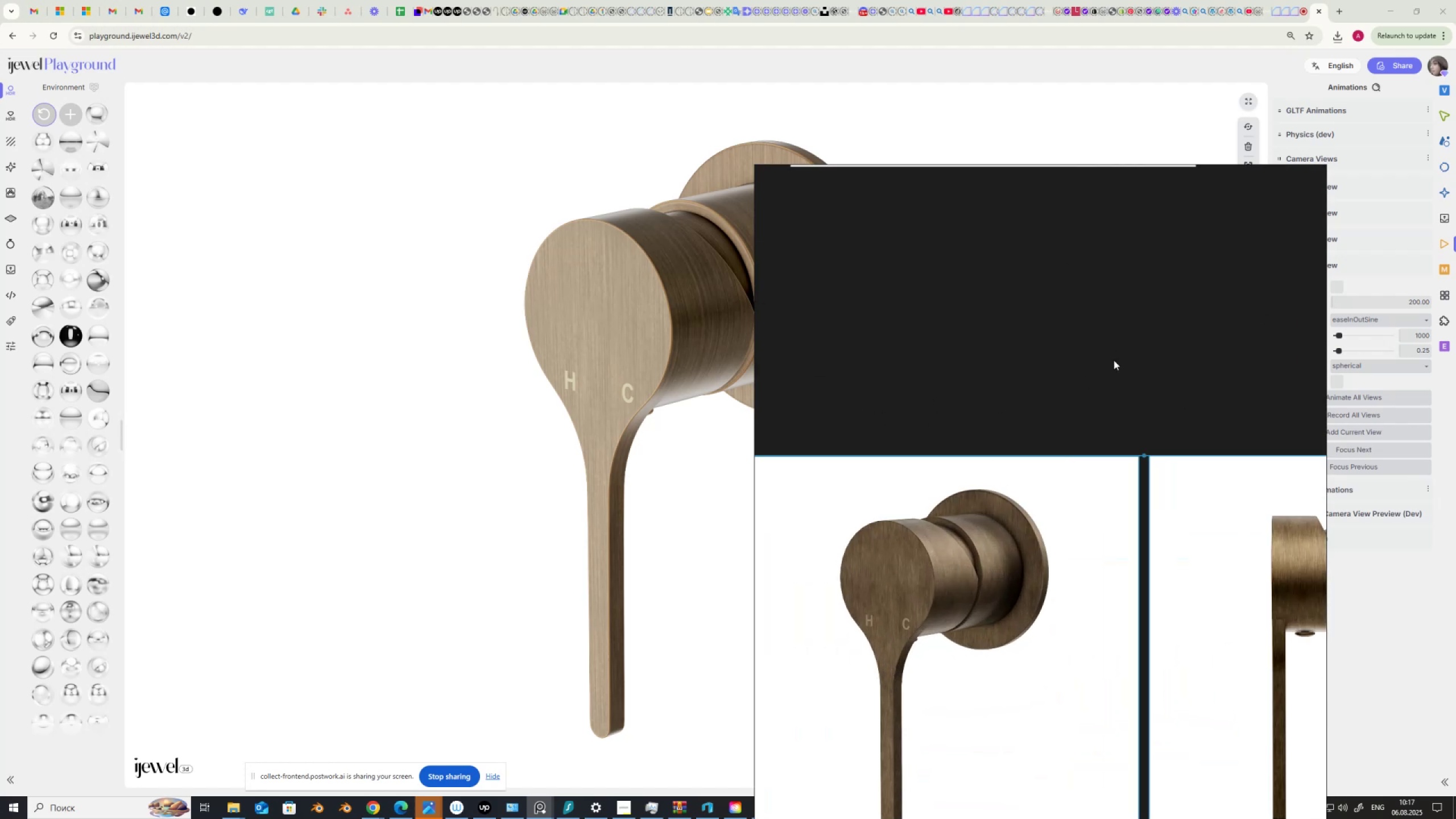 
scroll: coordinate [874, 545], scroll_direction: down, amount: 11.0
 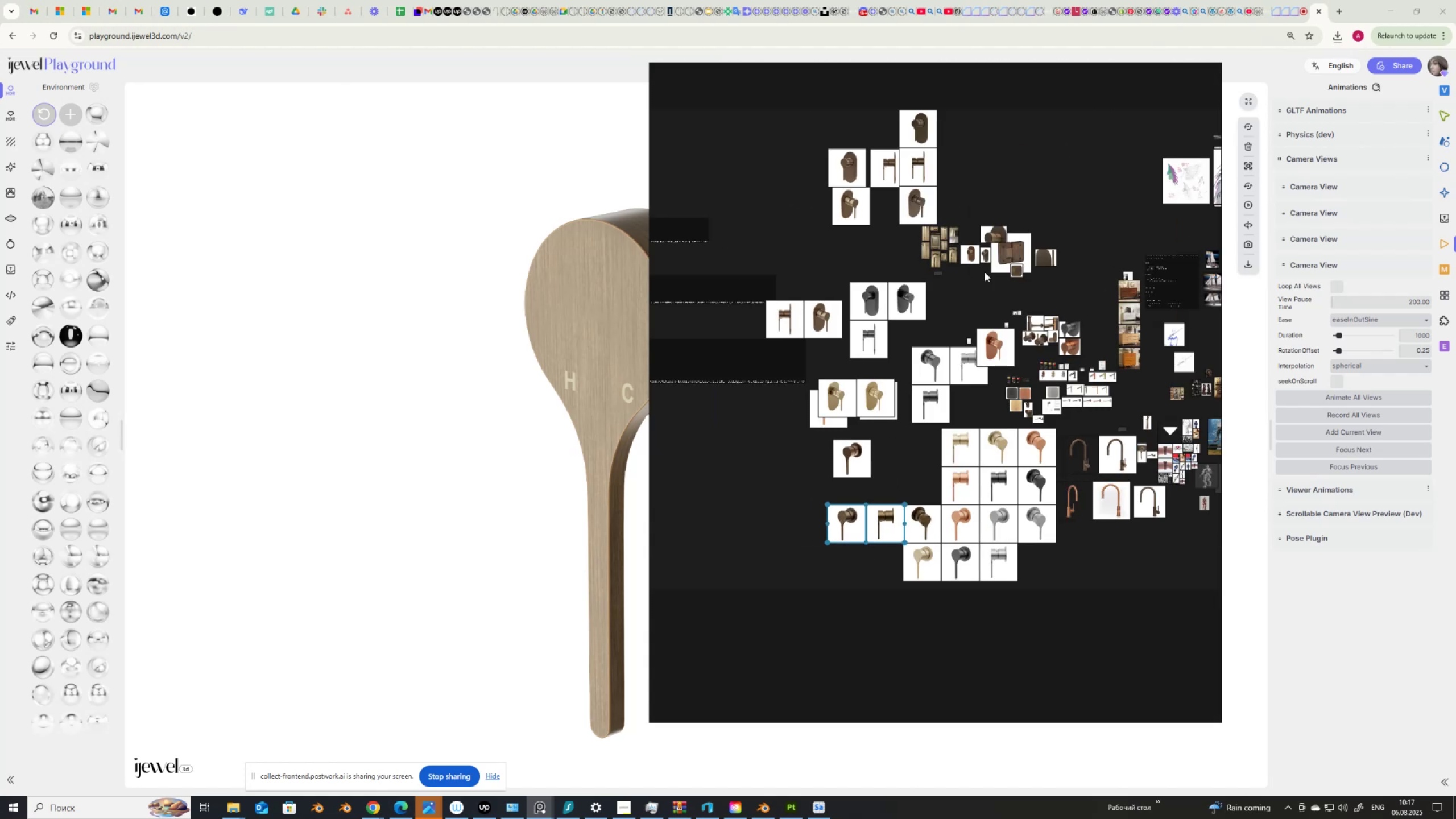 
scroll: coordinate [1011, 270], scroll_direction: up, amount: 5.0
 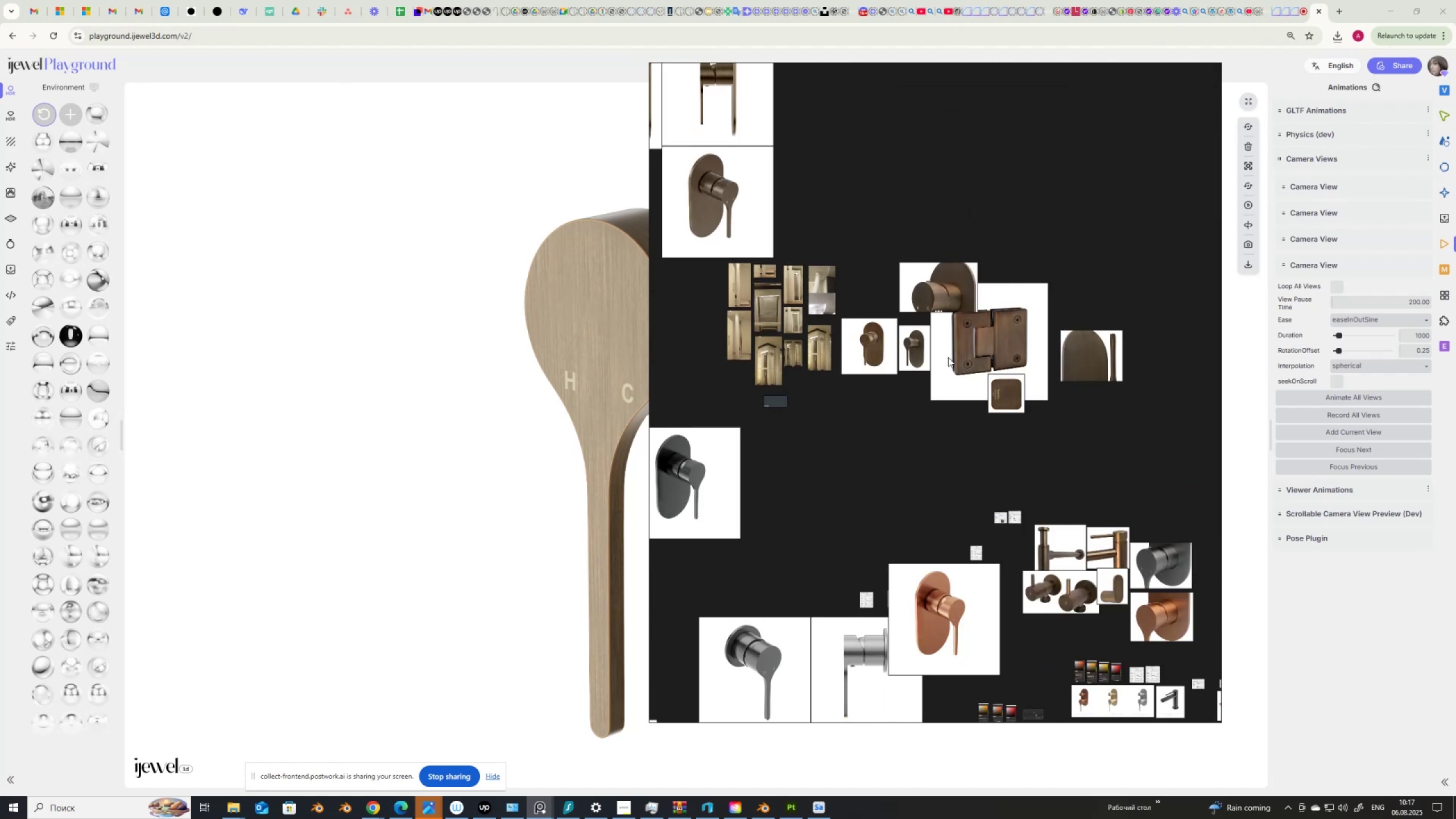 
scroll: coordinate [948, 346], scroll_direction: down, amount: 5.0
 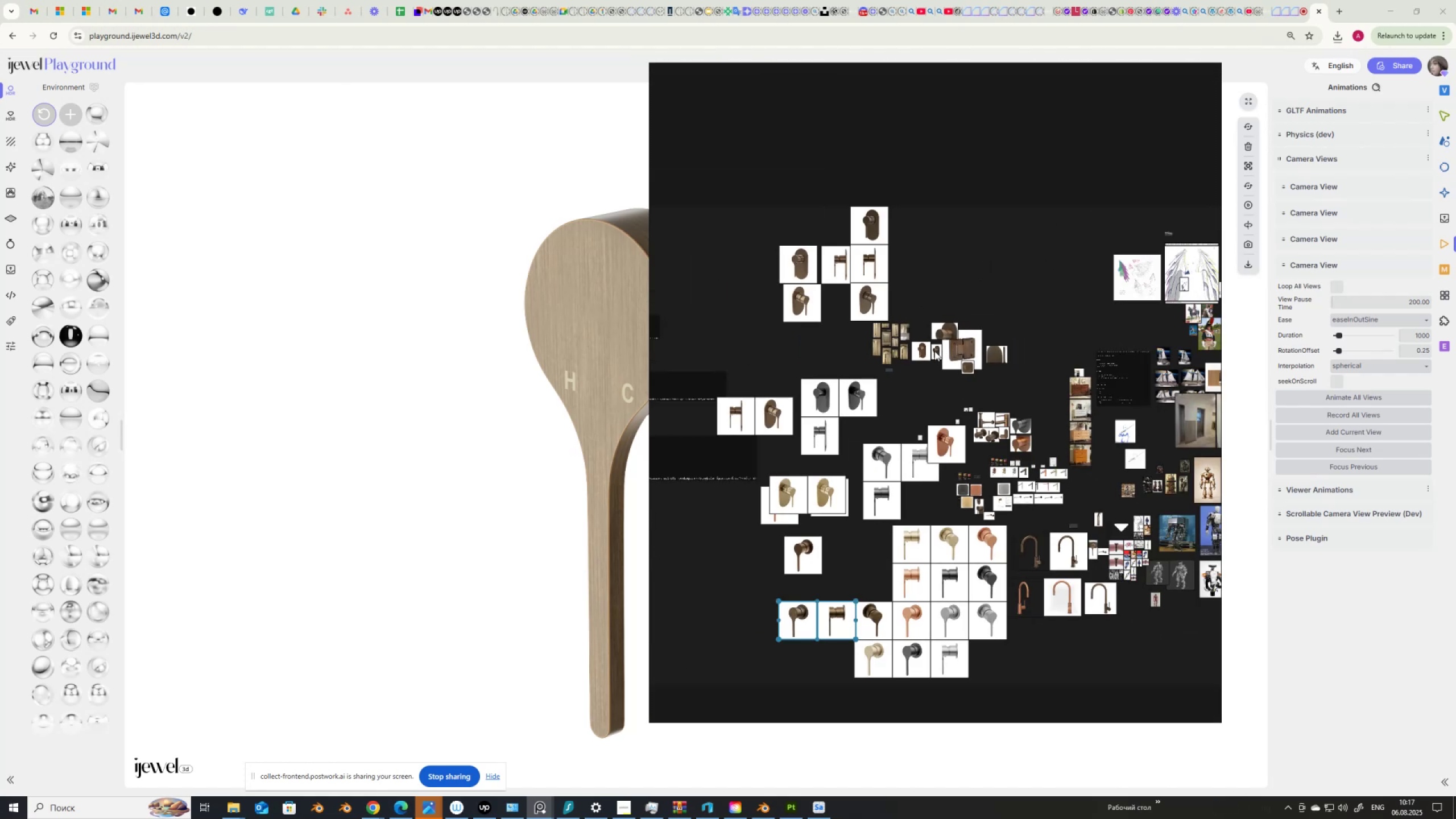 
left_click_drag(start_coordinate=[934, 351], to_coordinate=[768, 606])
 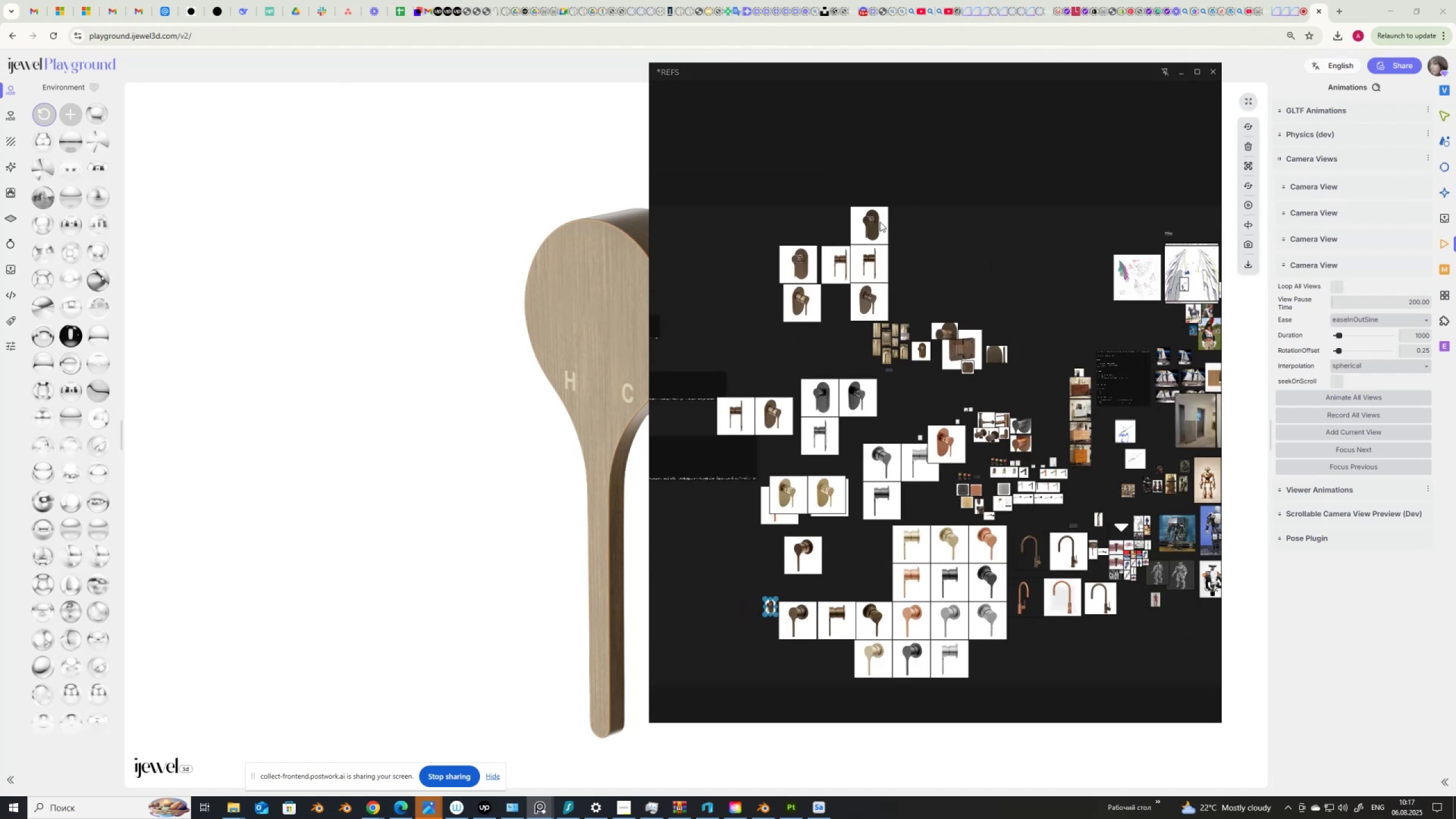 
scroll: coordinate [837, 217], scroll_direction: up, amount: 7.0
 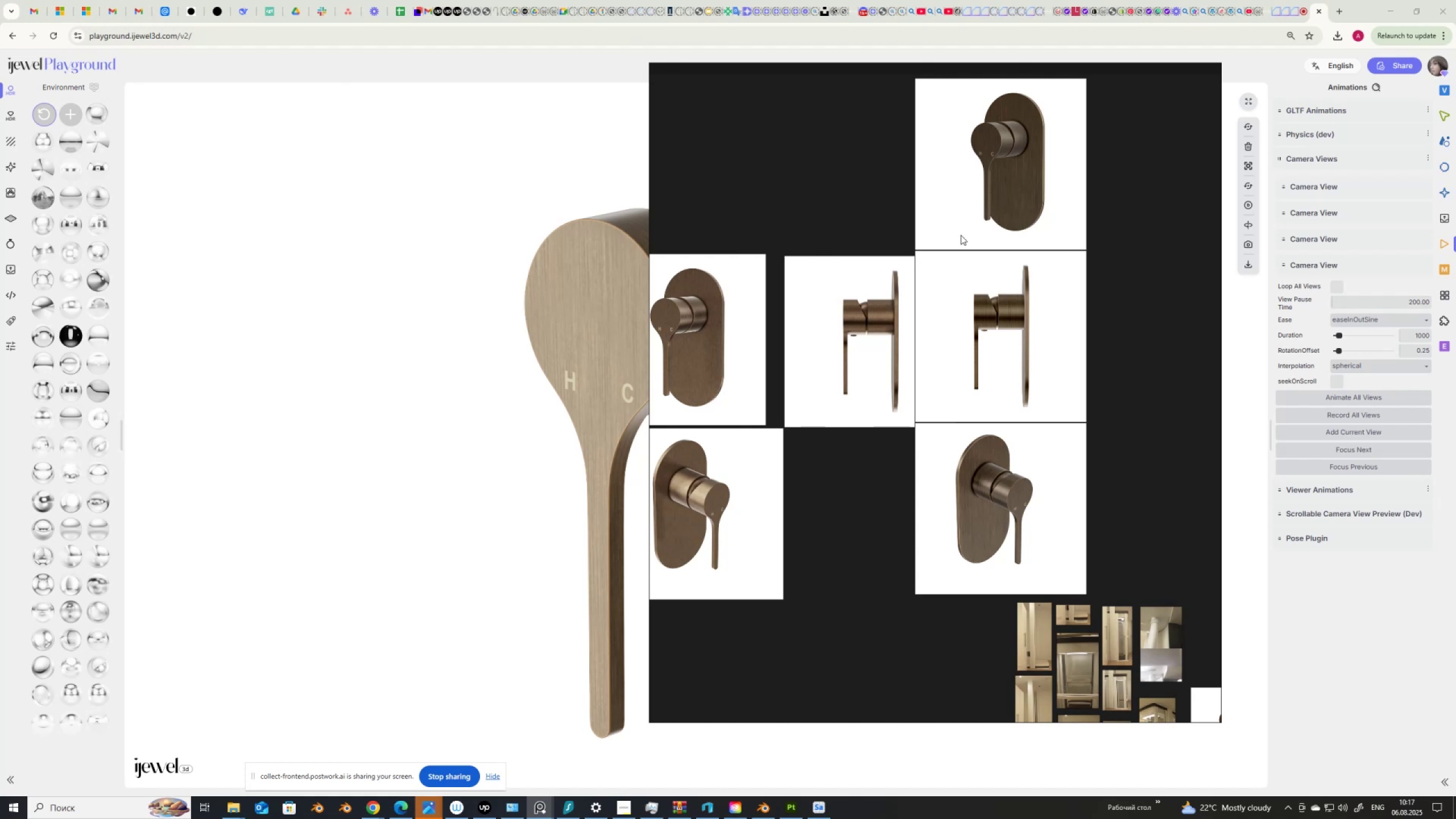 
scroll: coordinate [961, 235], scroll_direction: down, amount: 8.0
 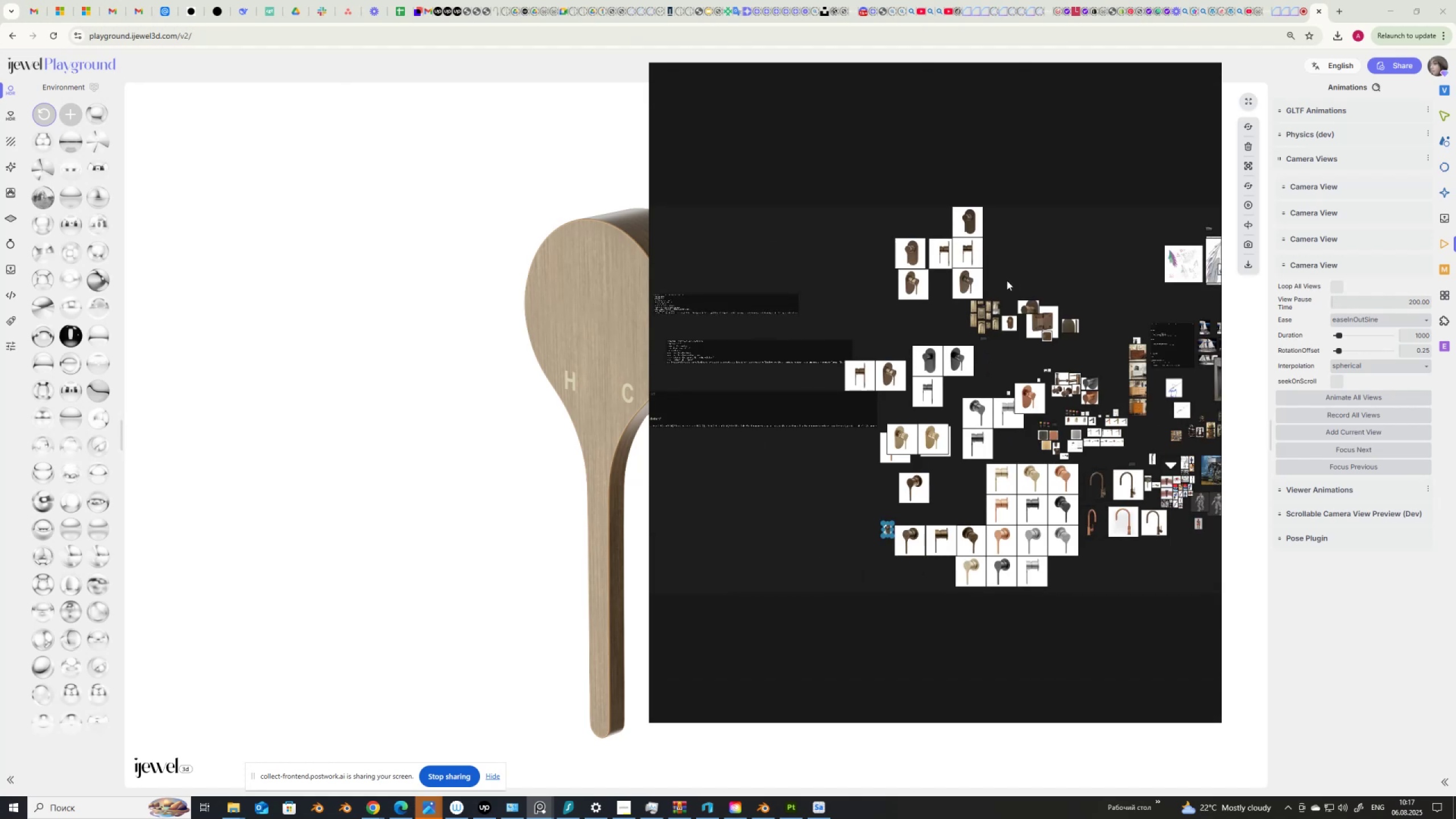 
left_click_drag(start_coordinate=[1008, 283], to_coordinate=[970, 225])
 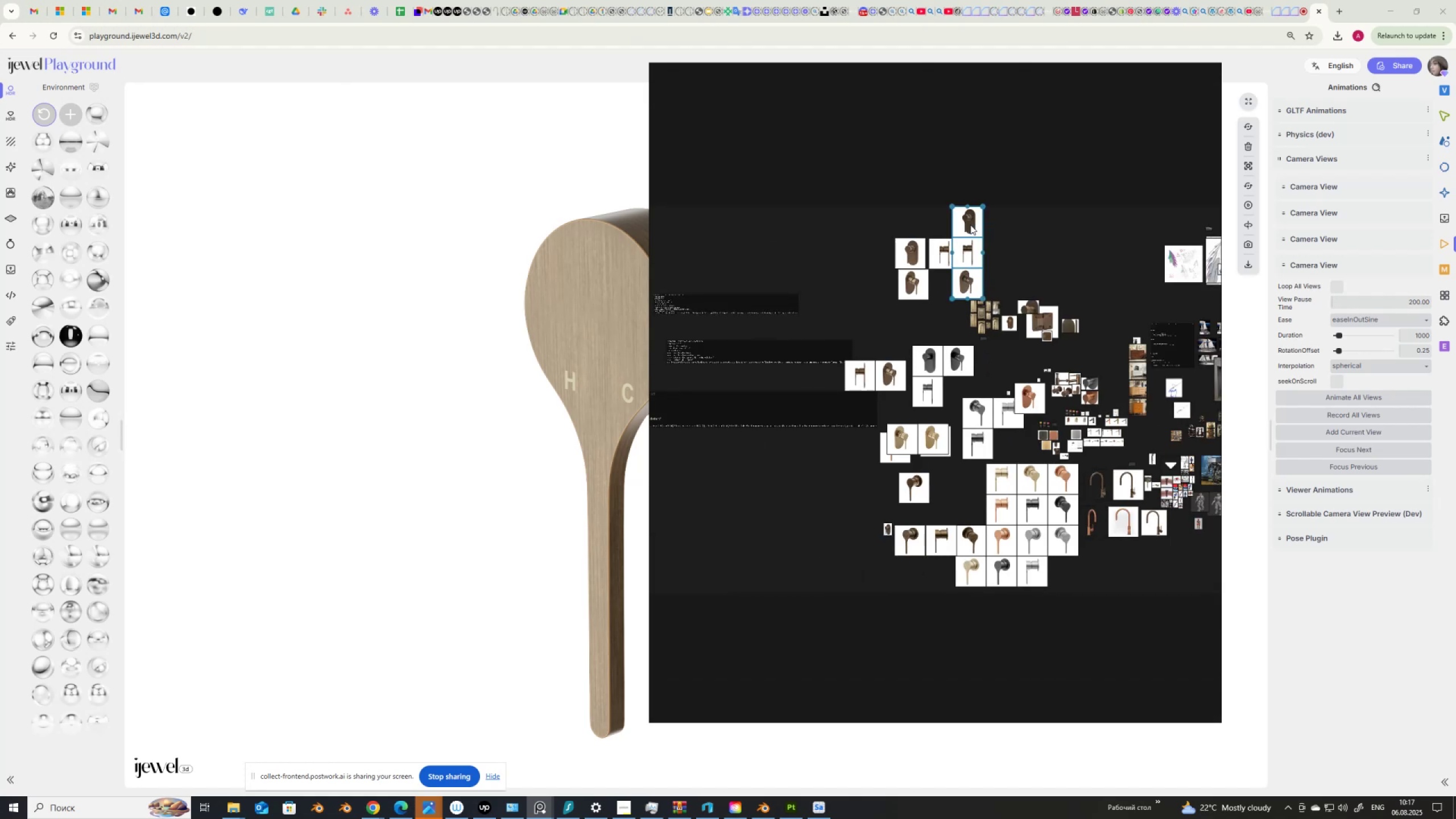 
left_click_drag(start_coordinate=[970, 225], to_coordinate=[867, 534])
 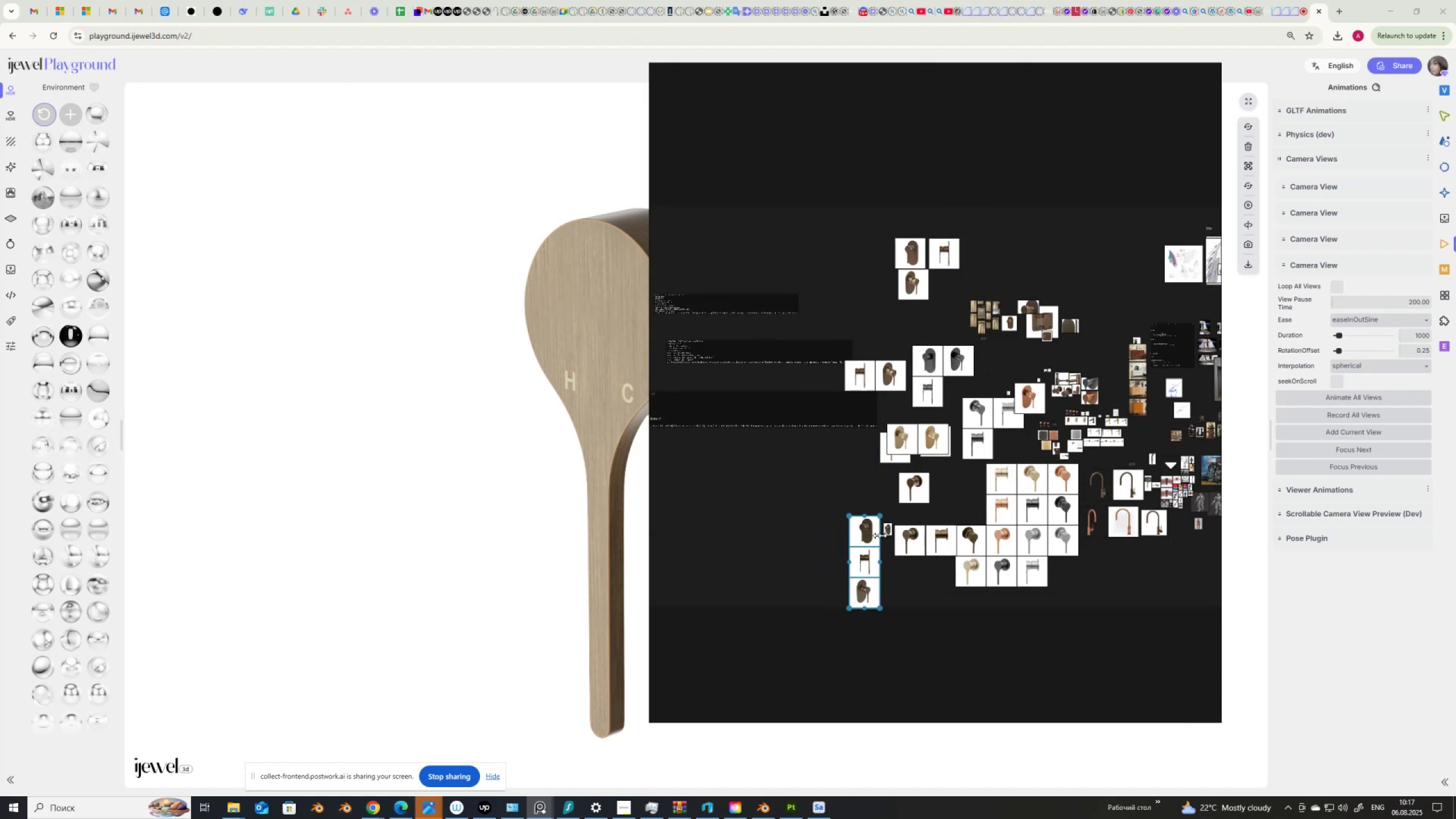 
scroll: coordinate [952, 428], scroll_direction: up, amount: 12.0
 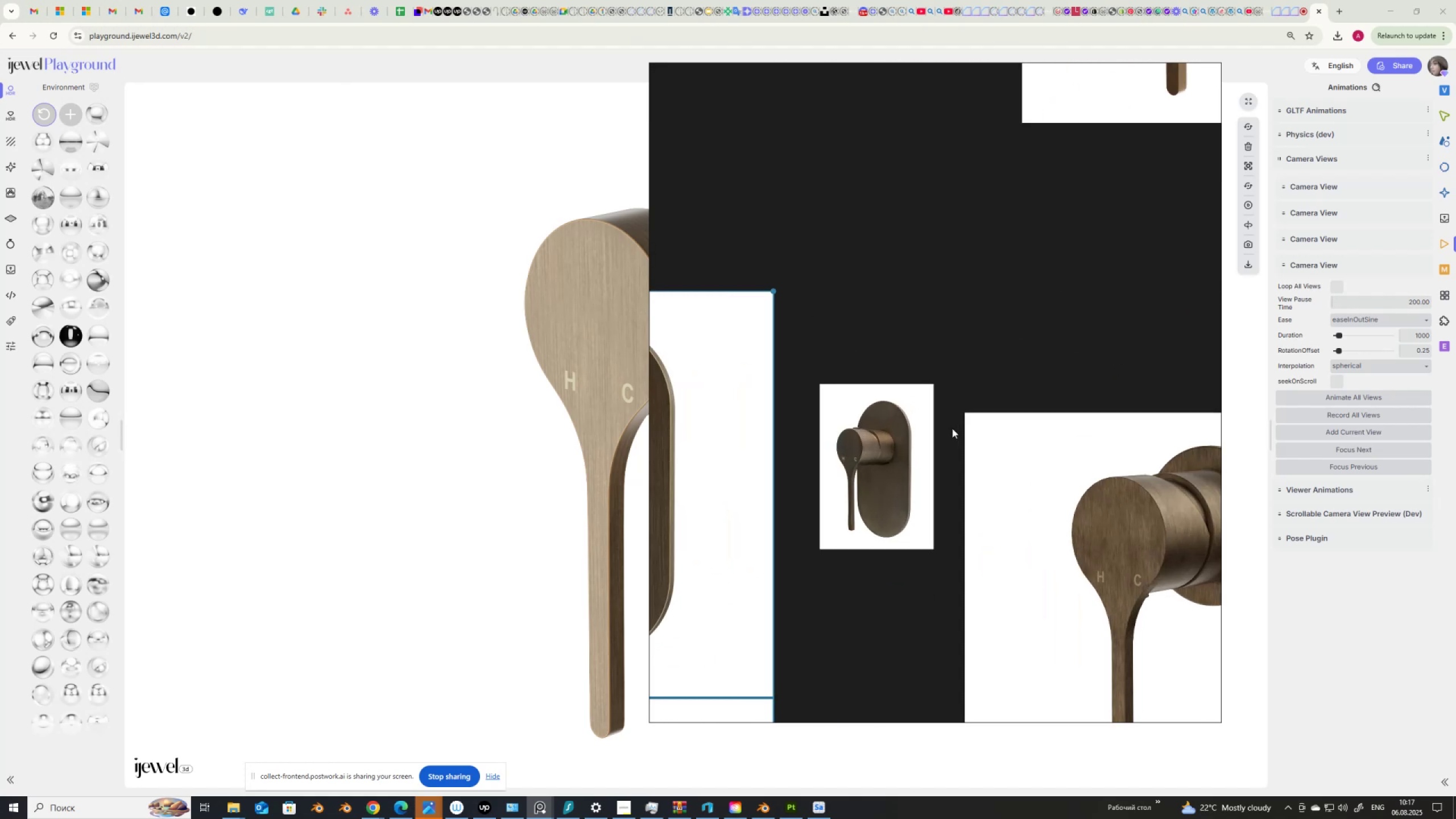 
scroll: coordinate [952, 428], scroll_direction: down, amount: 3.0
 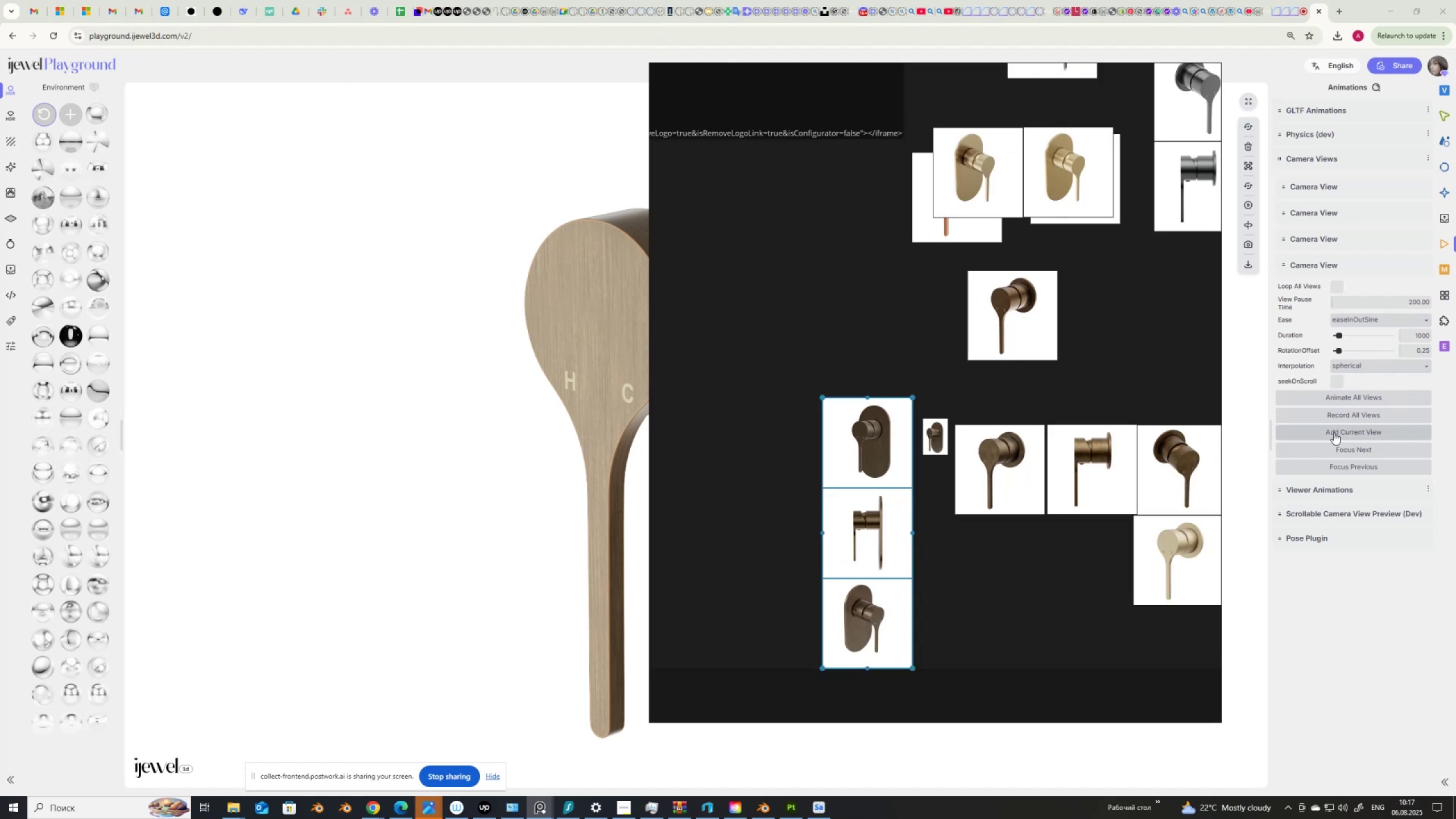 
left_click([1343, 449])
 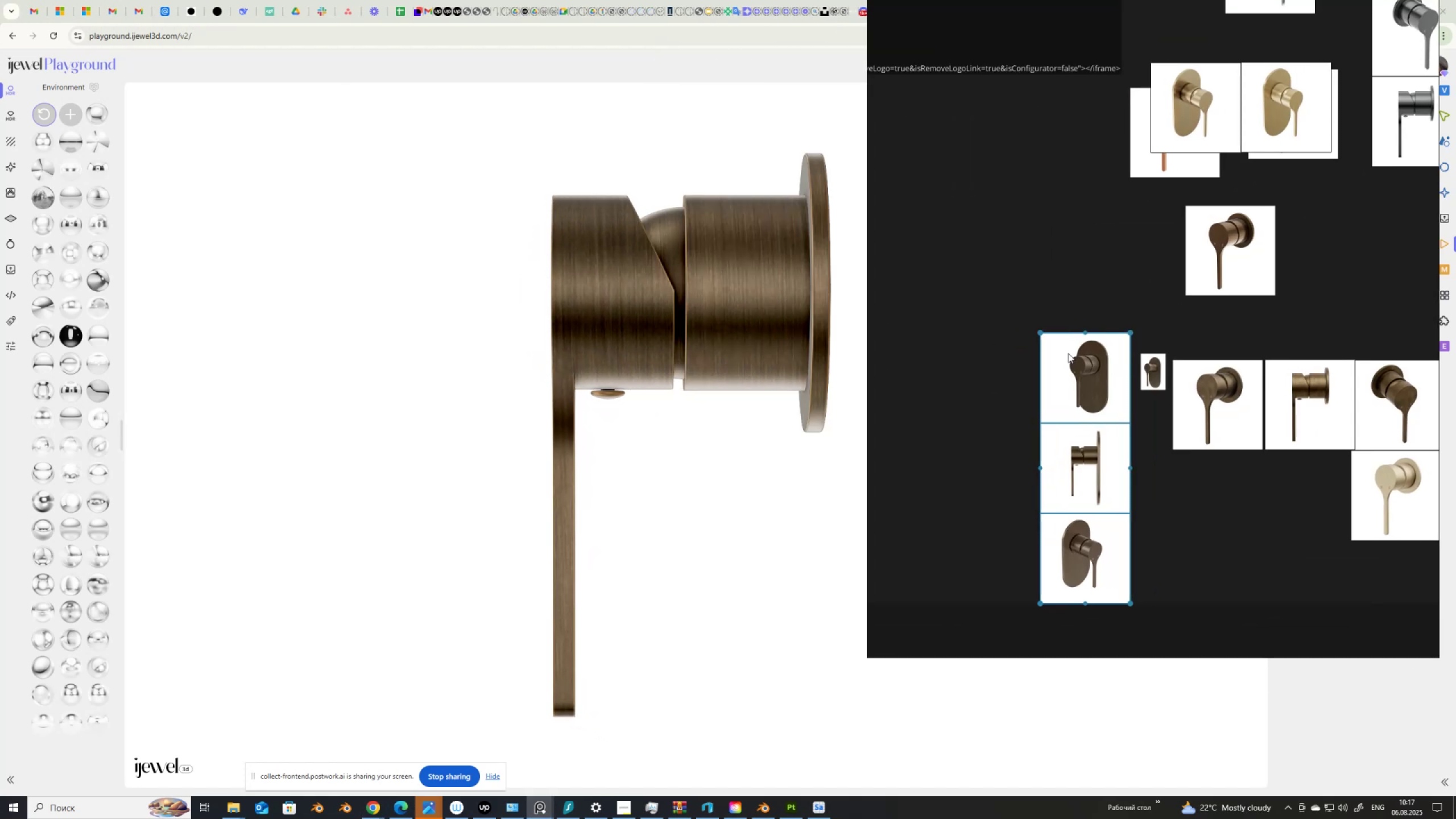 
mouse_move([1052, 377])
 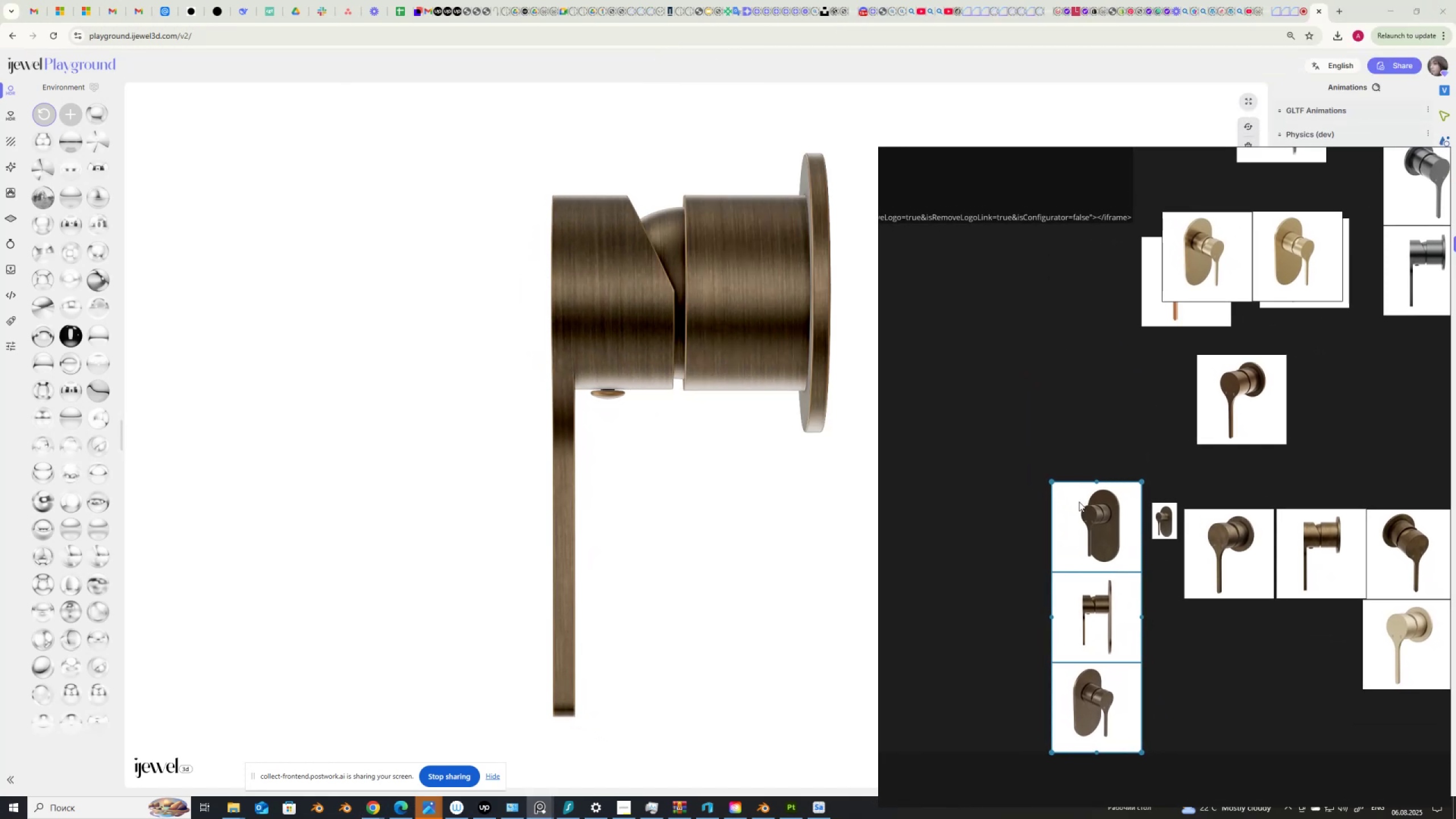 
mouse_move([31, 196])
 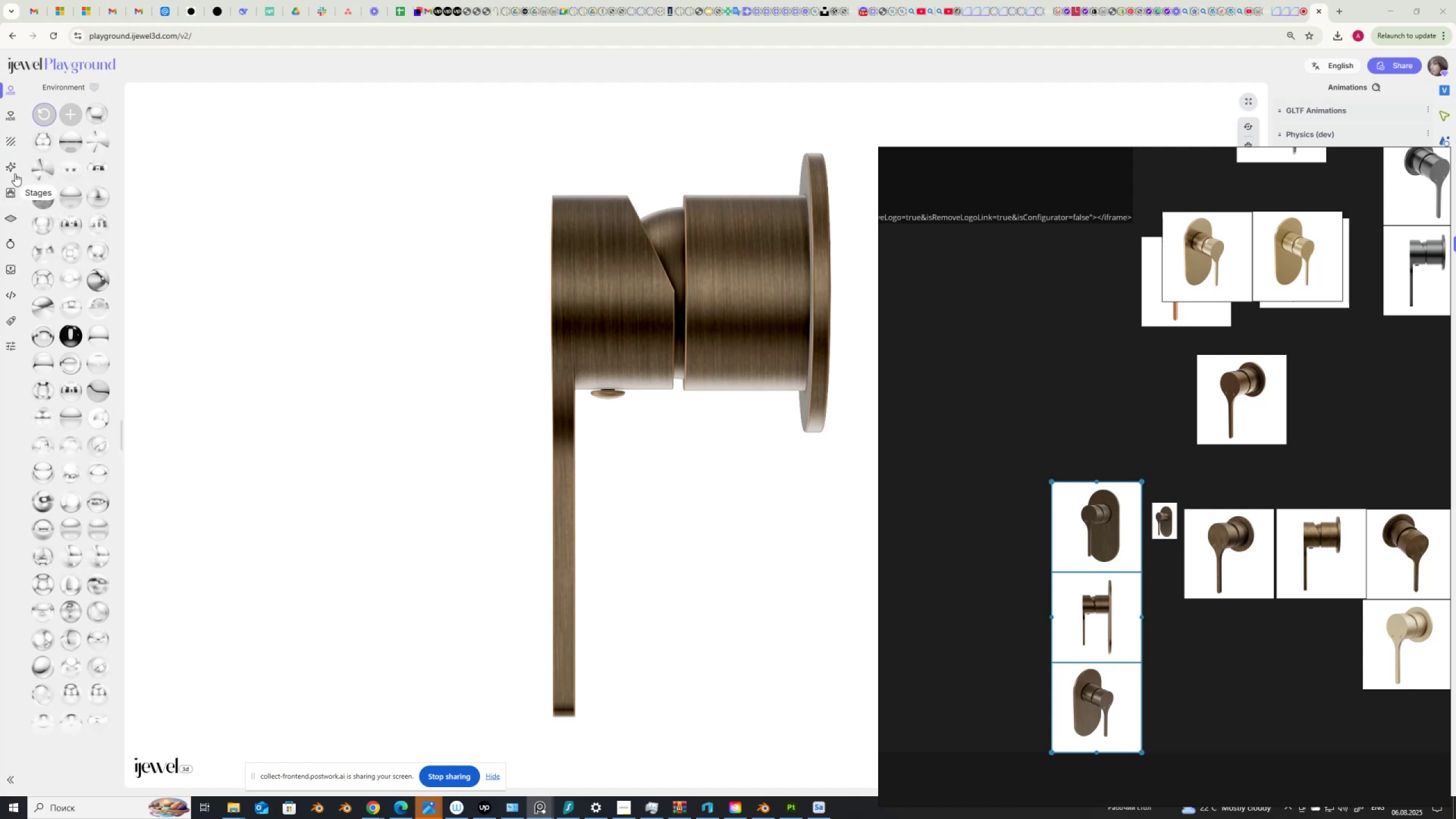 
left_click([13, 271])
 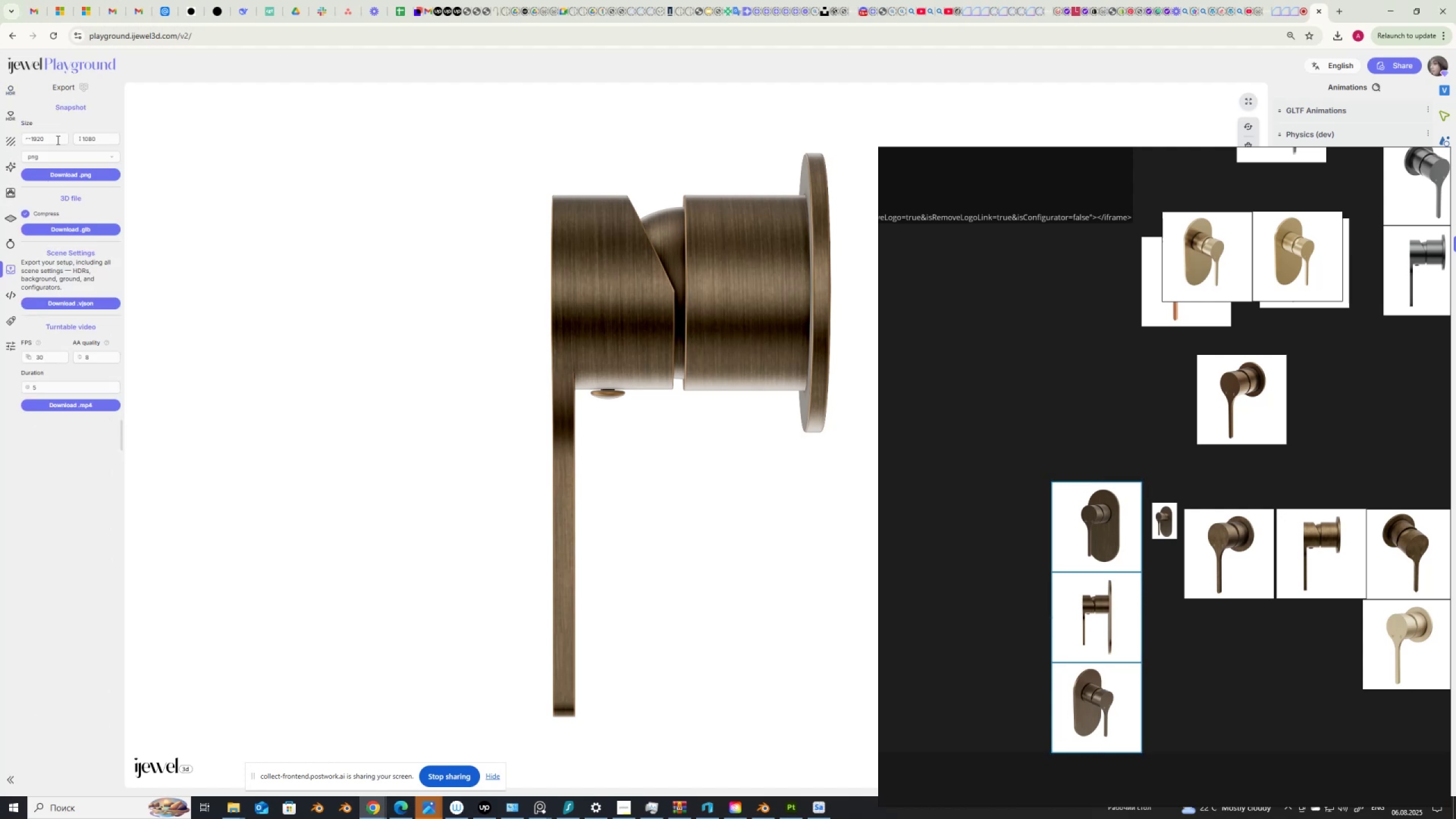 
left_click_drag(start_coordinate=[56, 138], to_coordinate=[5, 141])
 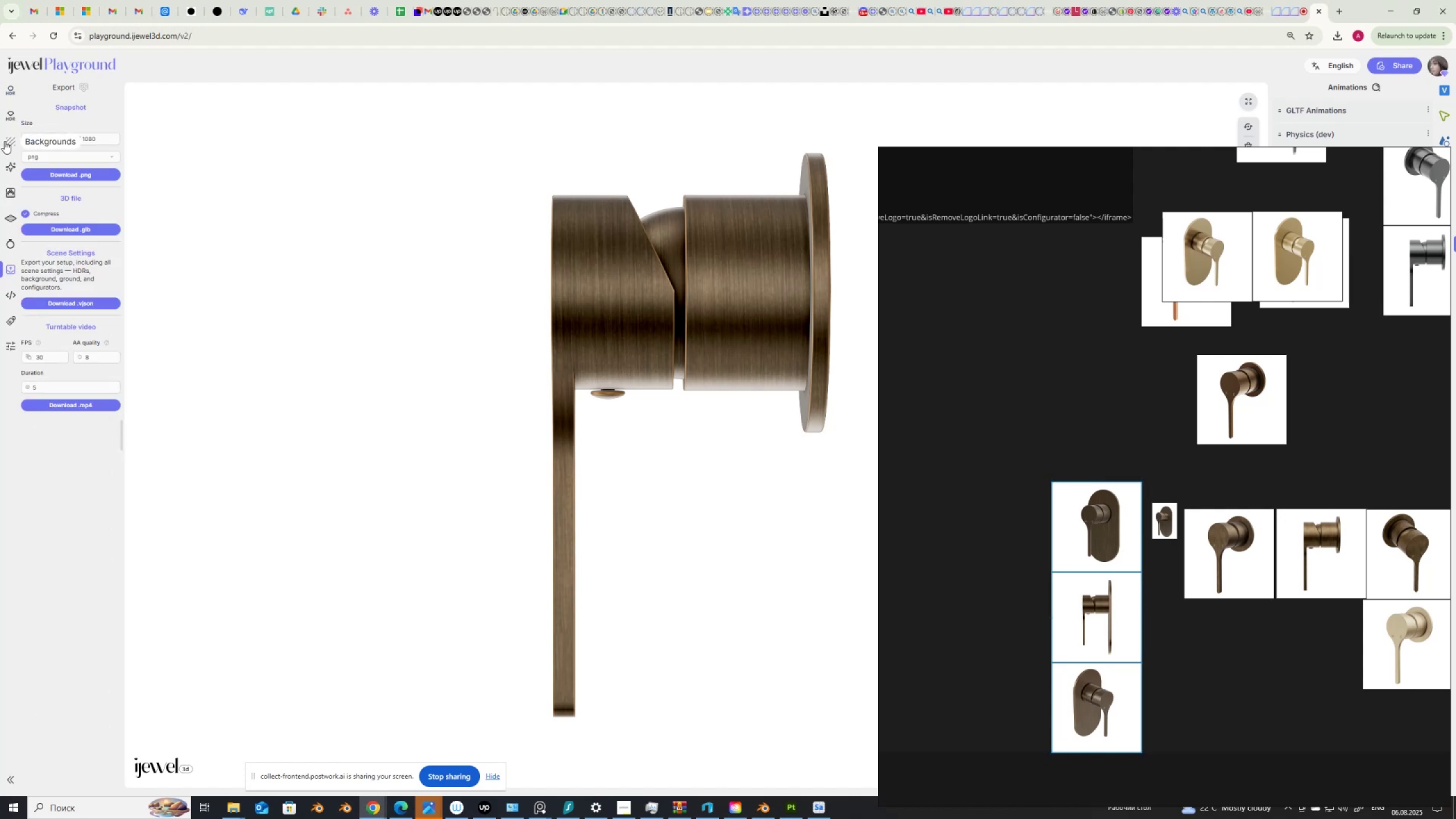 
key(Numpad1)
 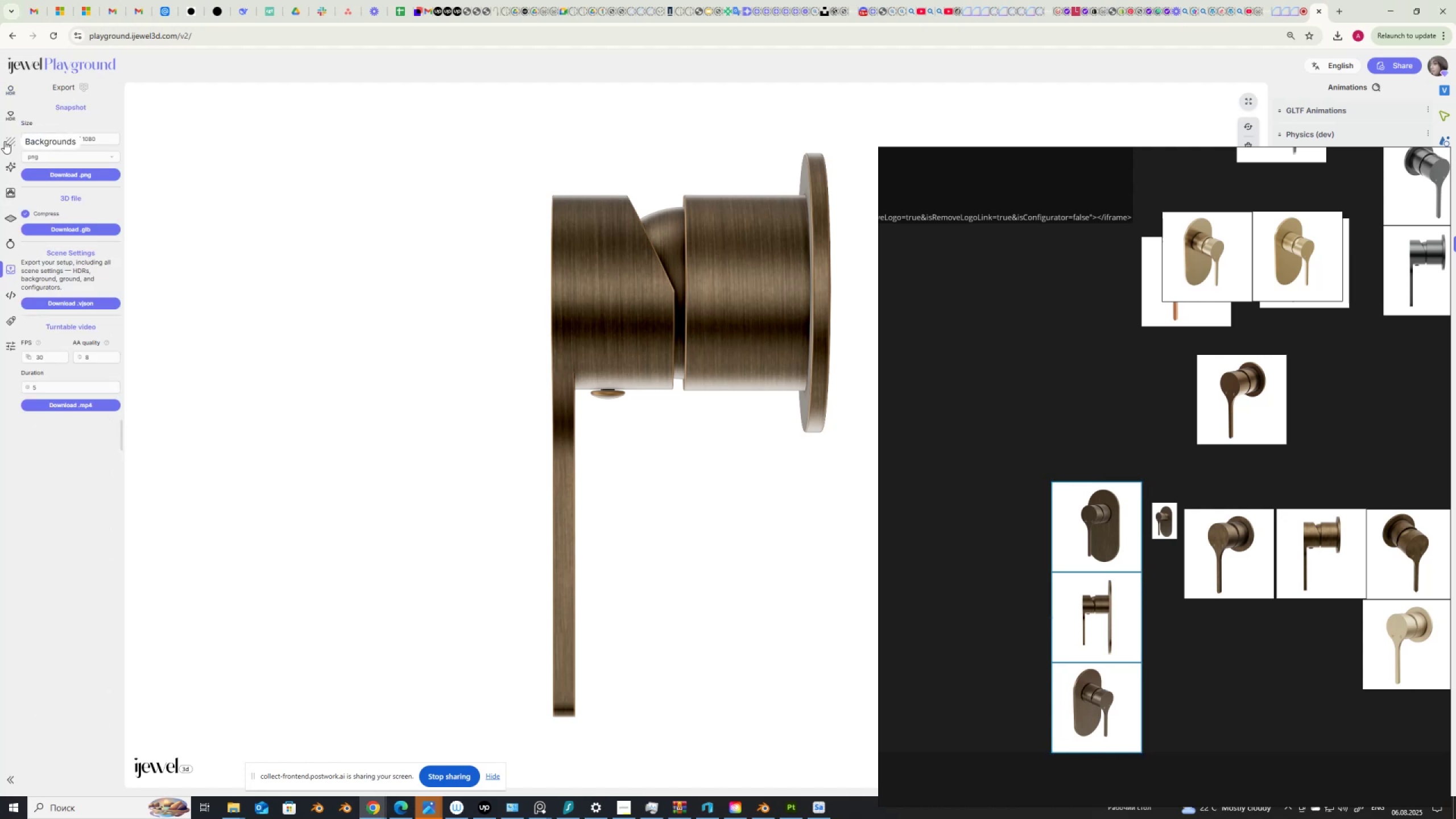 
key(Numpad4)
 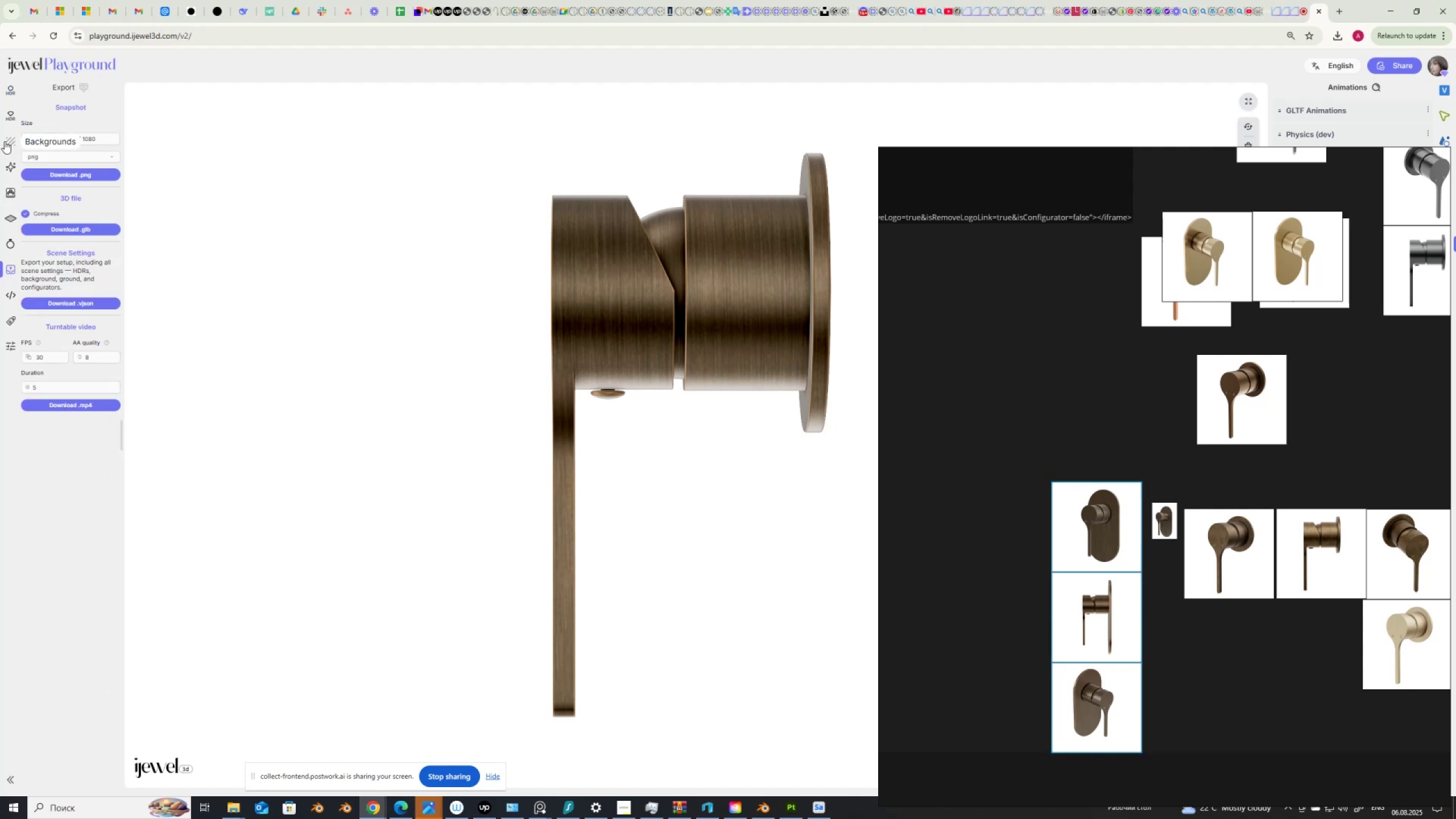 
key(Numpad0)
 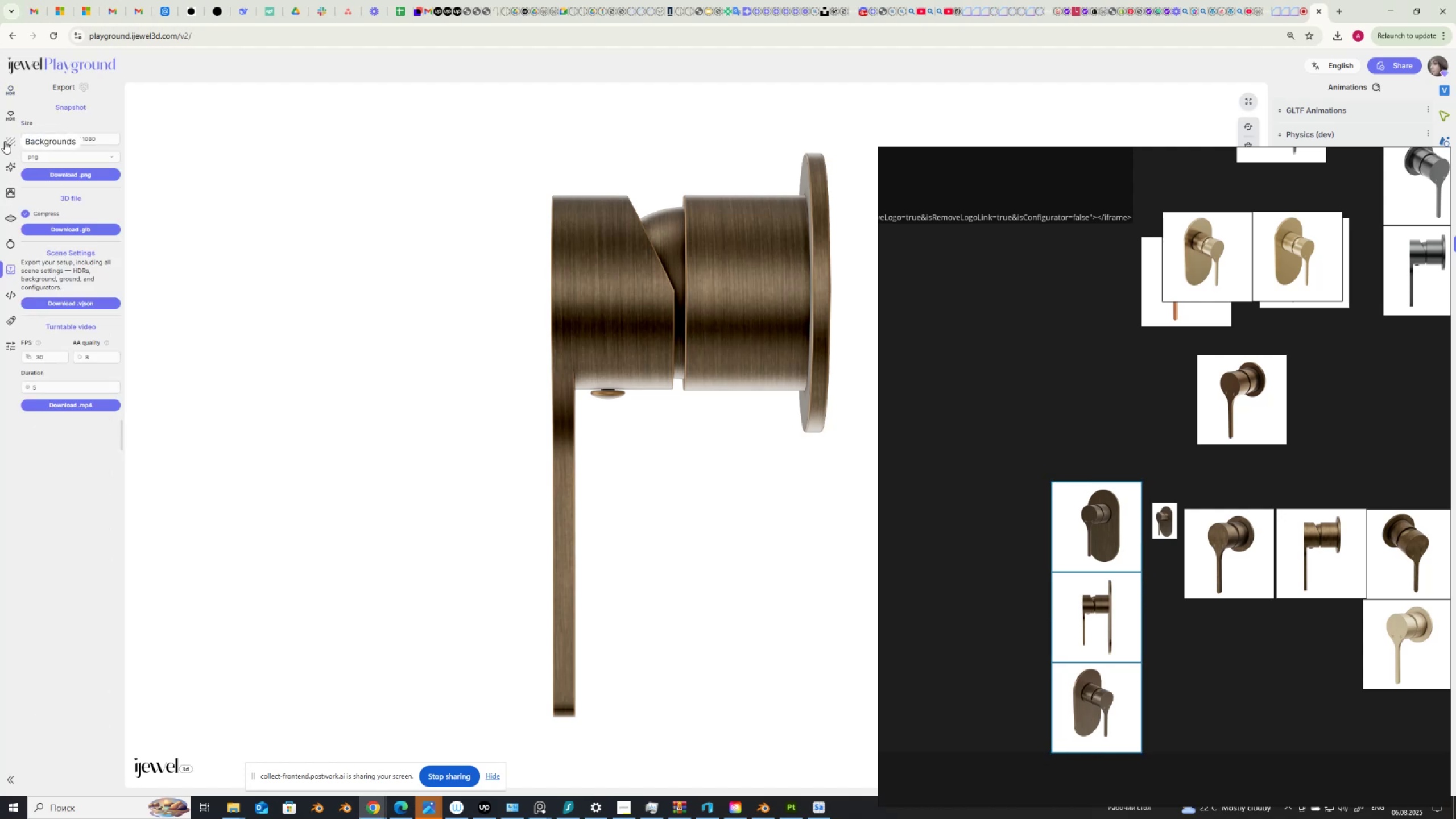 
key(Numpad0)
 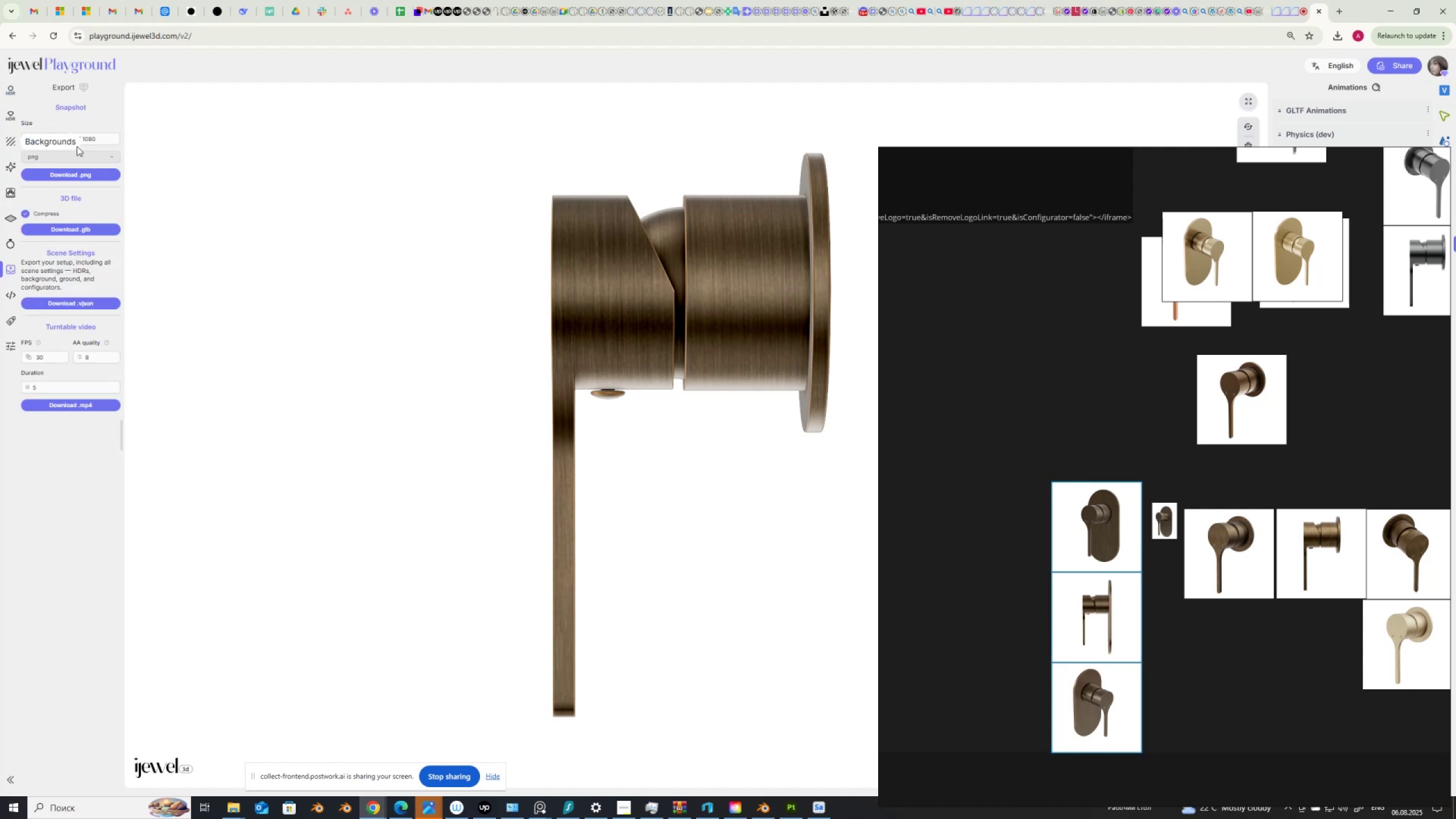 
left_click_drag(start_coordinate=[116, 137], to_coordinate=[65, 135])
 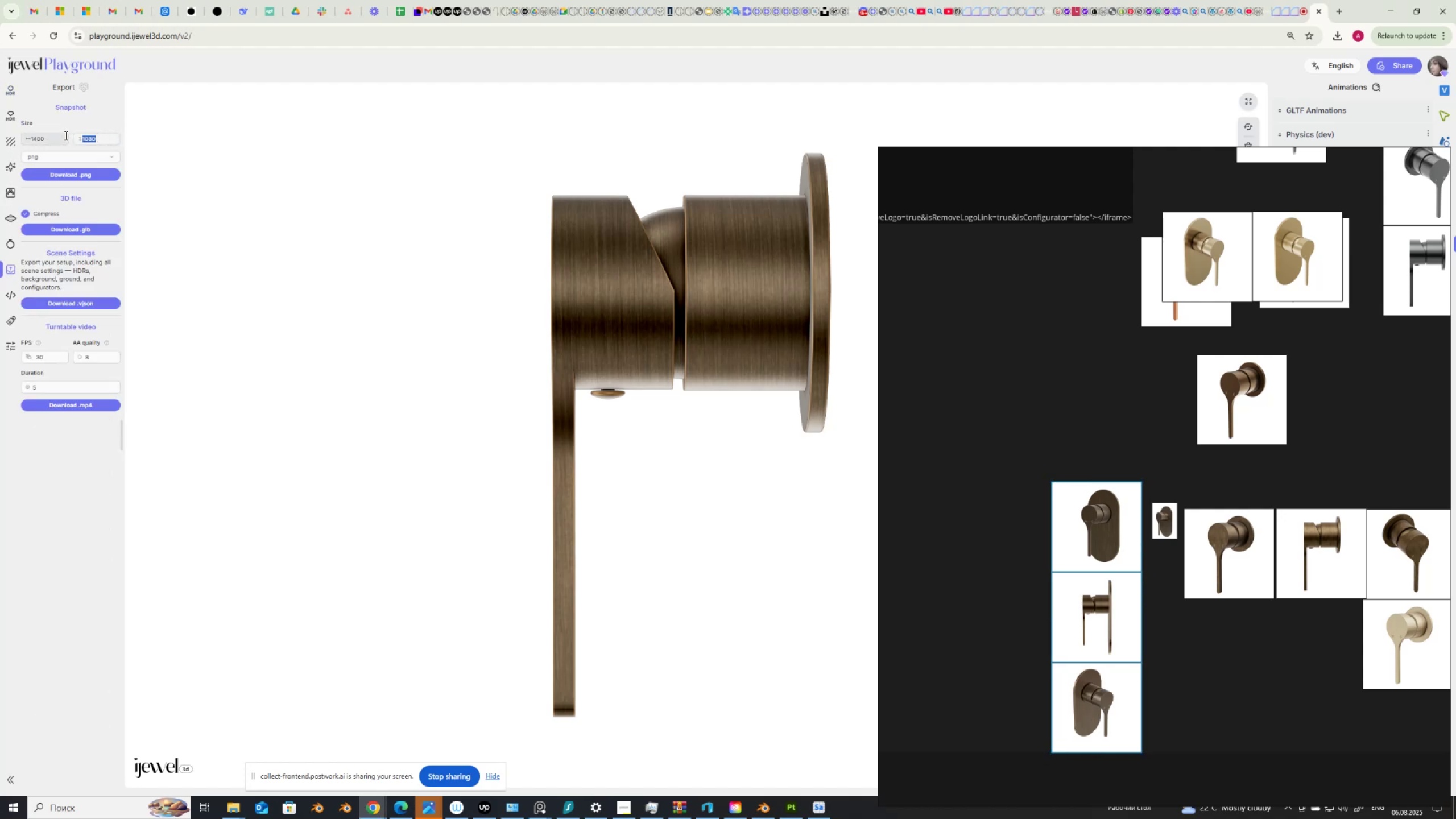 
key(Numpad1)
 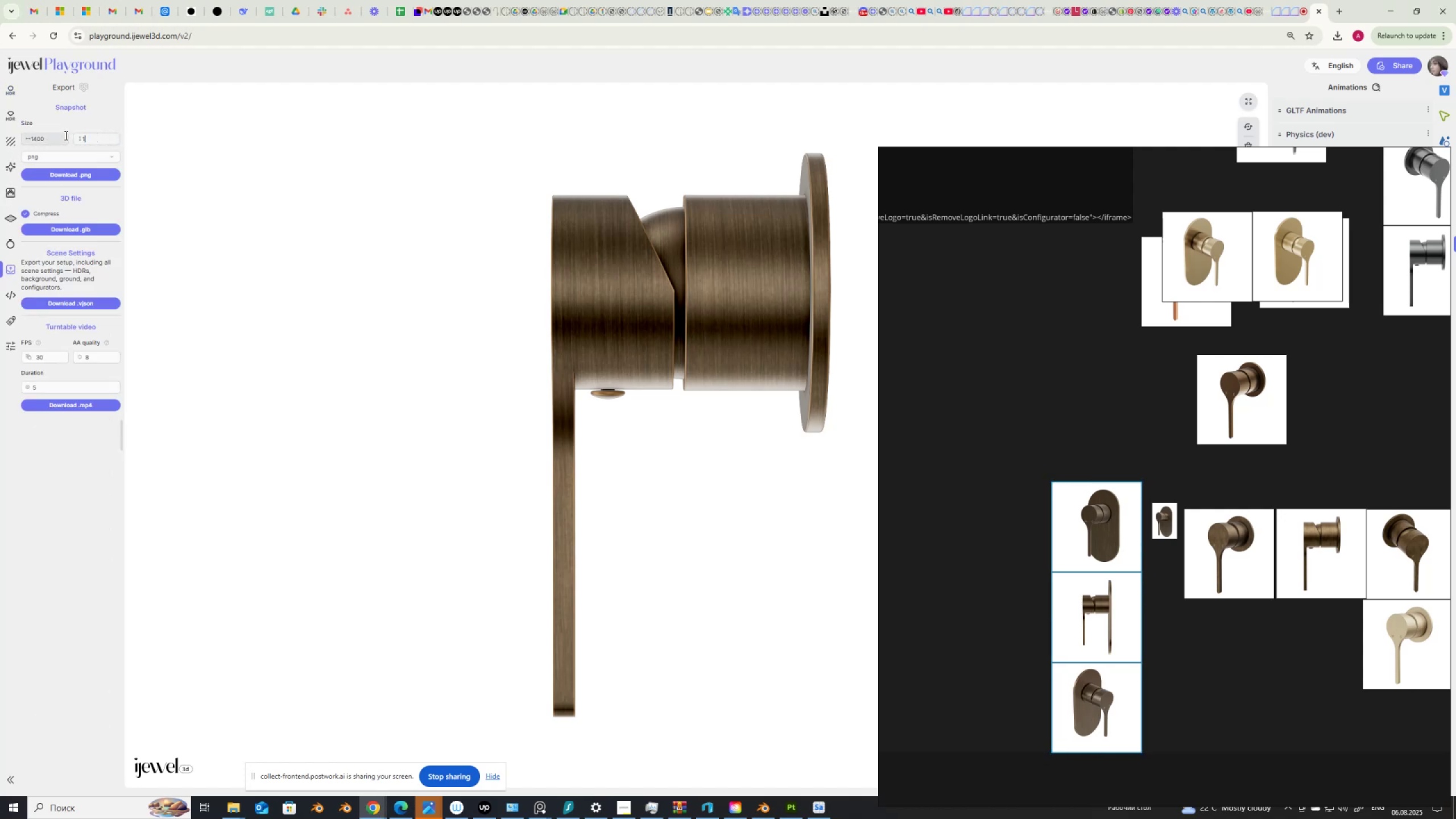 
key(Numpad4)
 